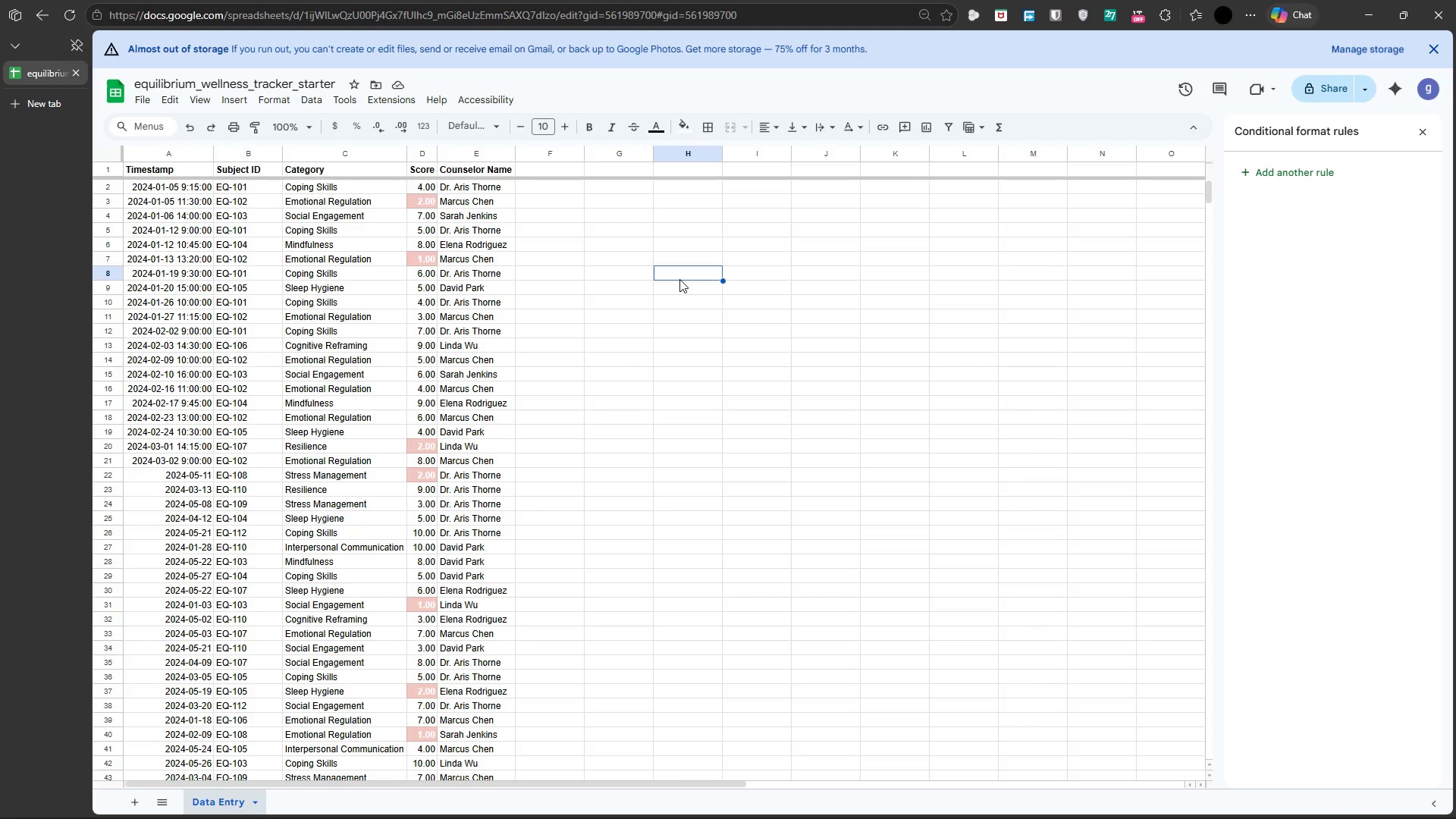 
wait(15.19)
 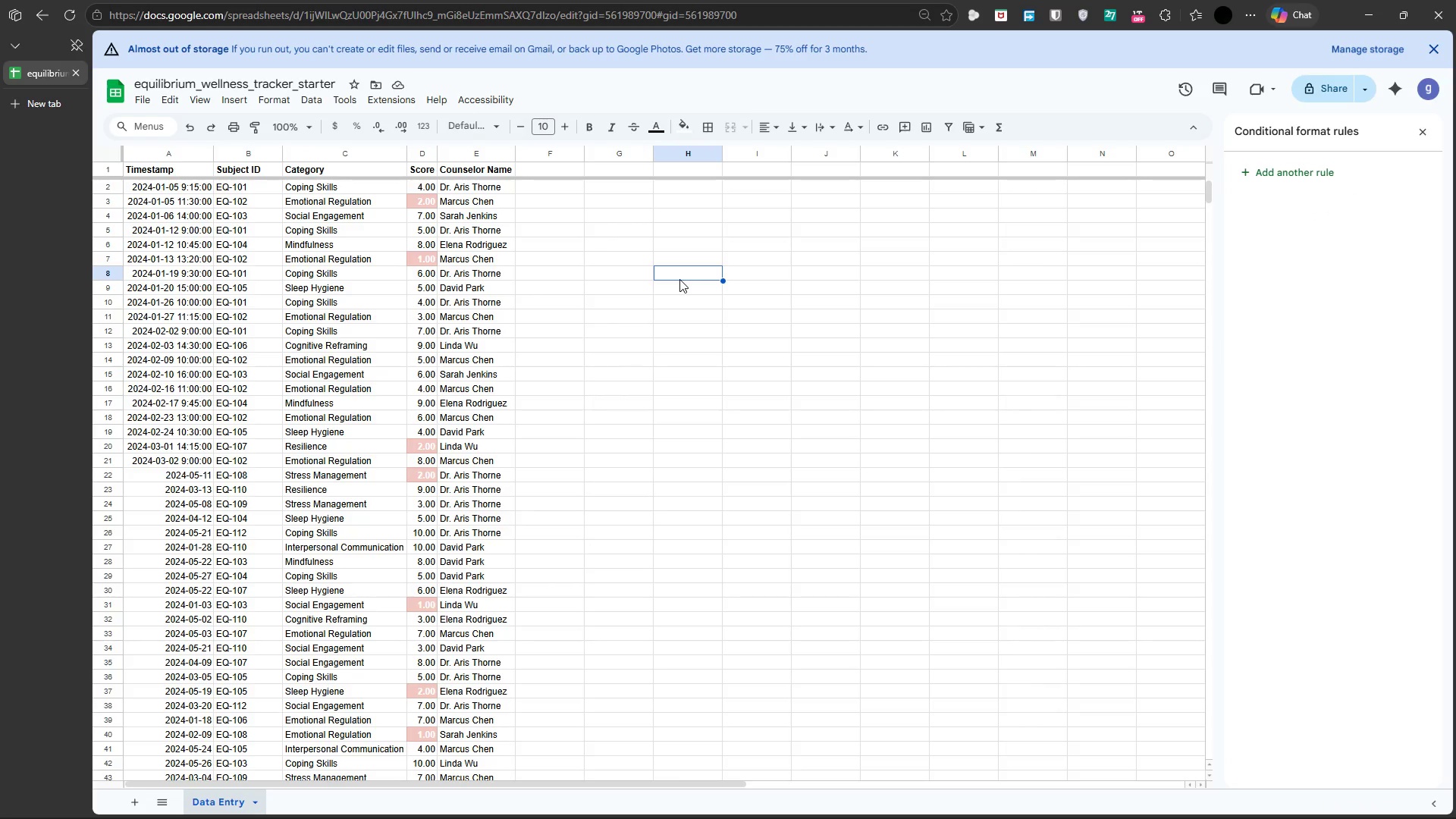 
key(ArrowLeft)
 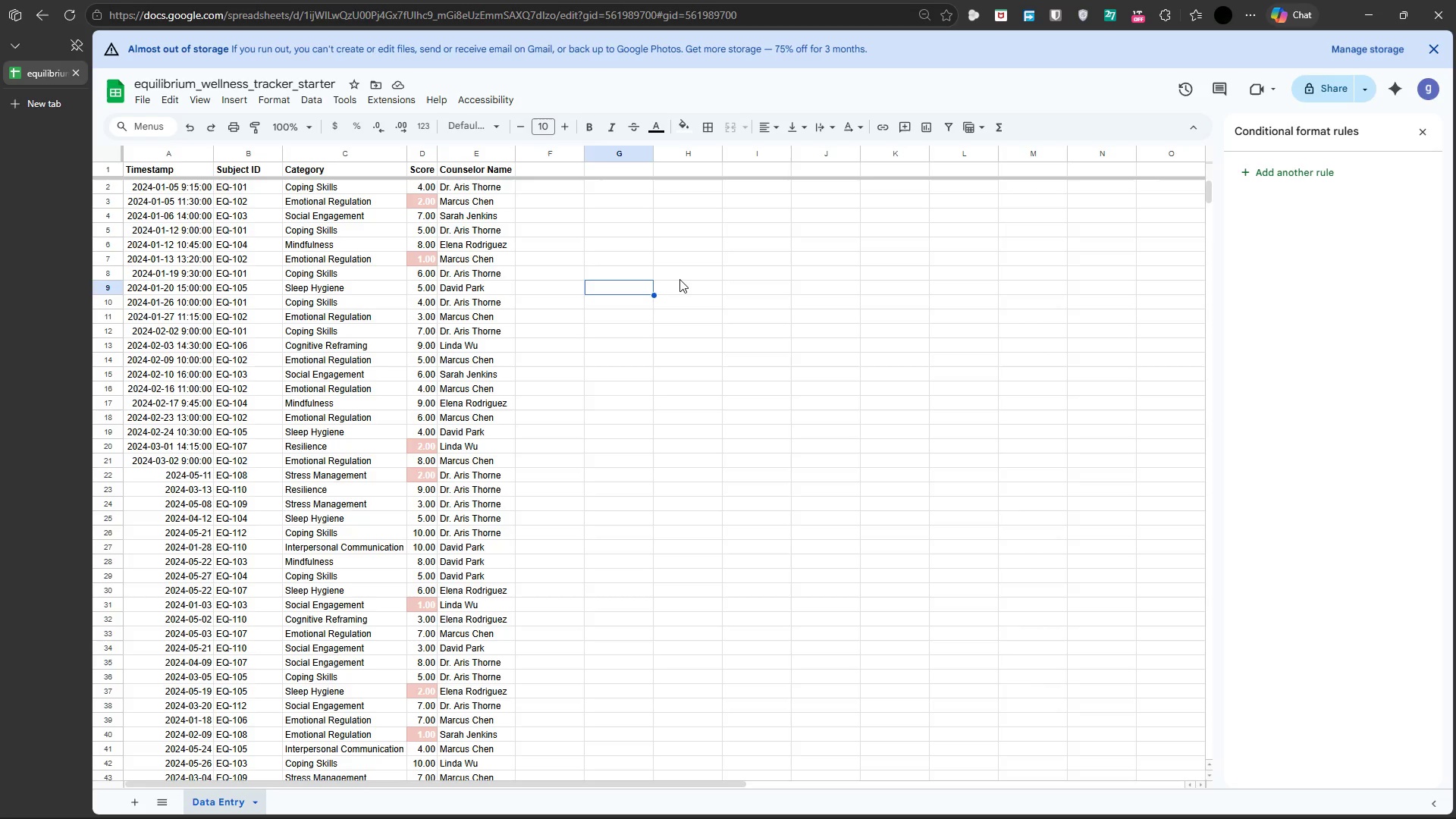 
hold_key(key=ArrowDown, duration=1.5)
 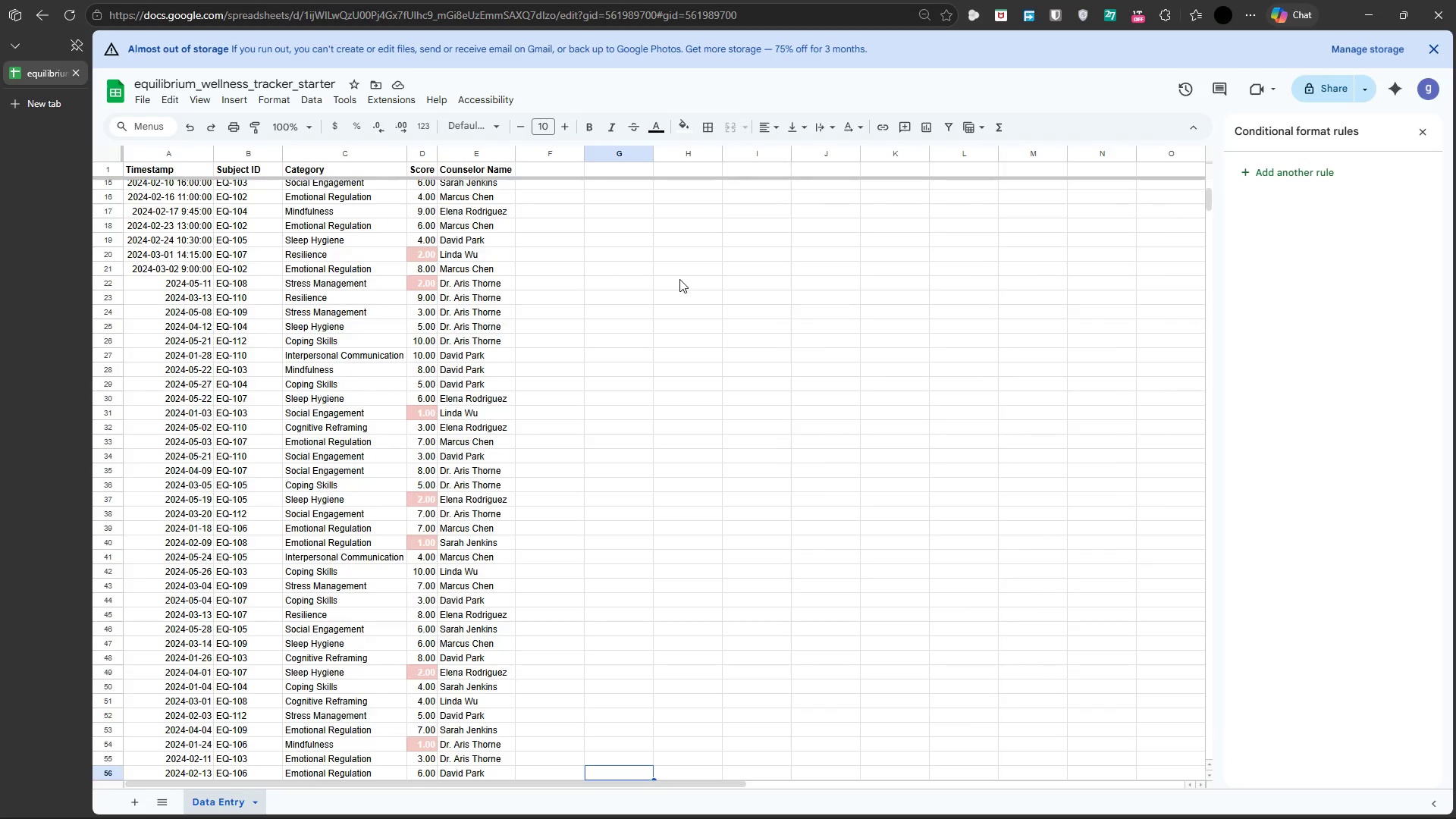 
hold_key(key=ArrowDown, duration=1.5)
 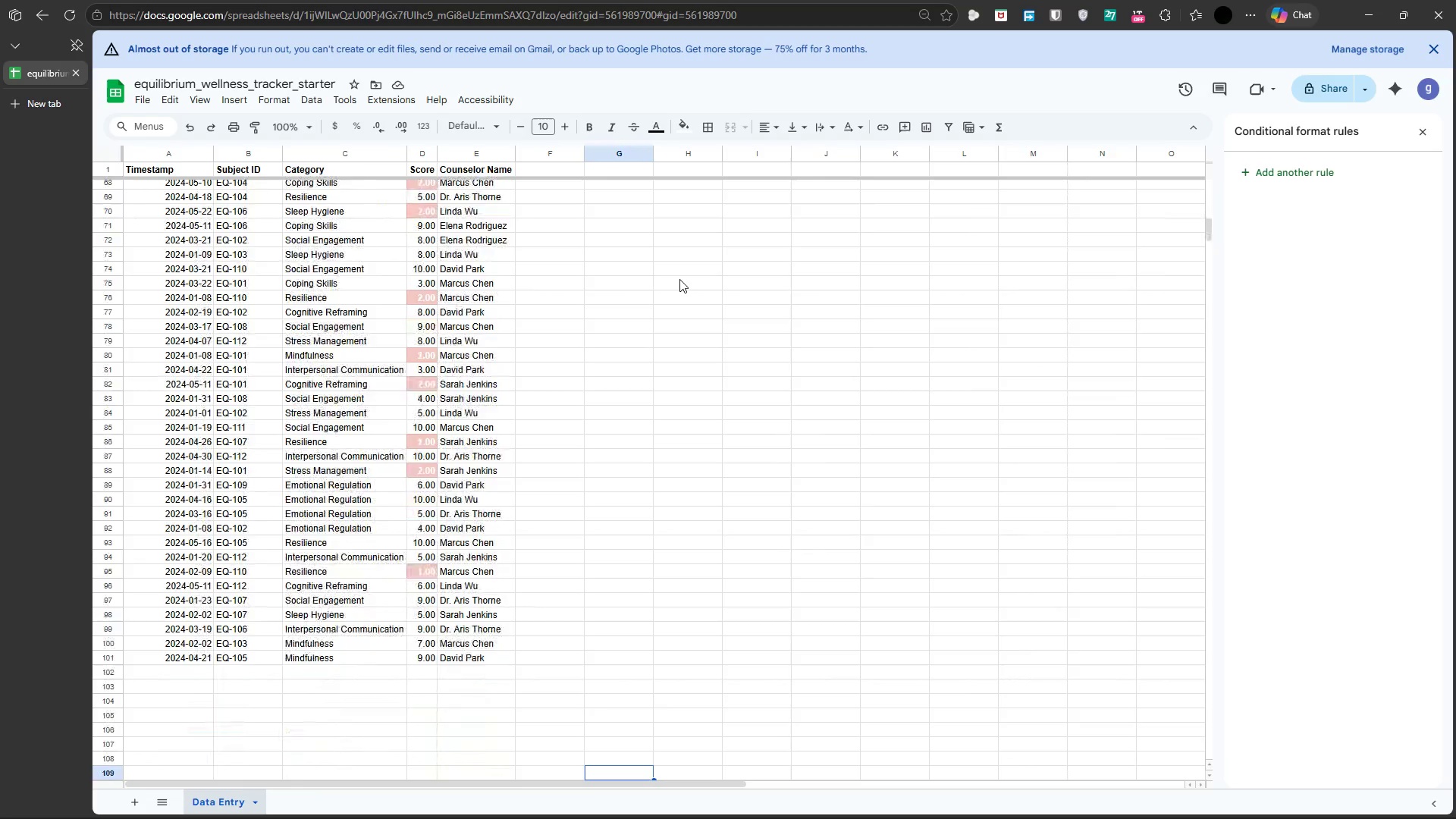 
hold_key(key=ArrowDown, duration=0.8)
 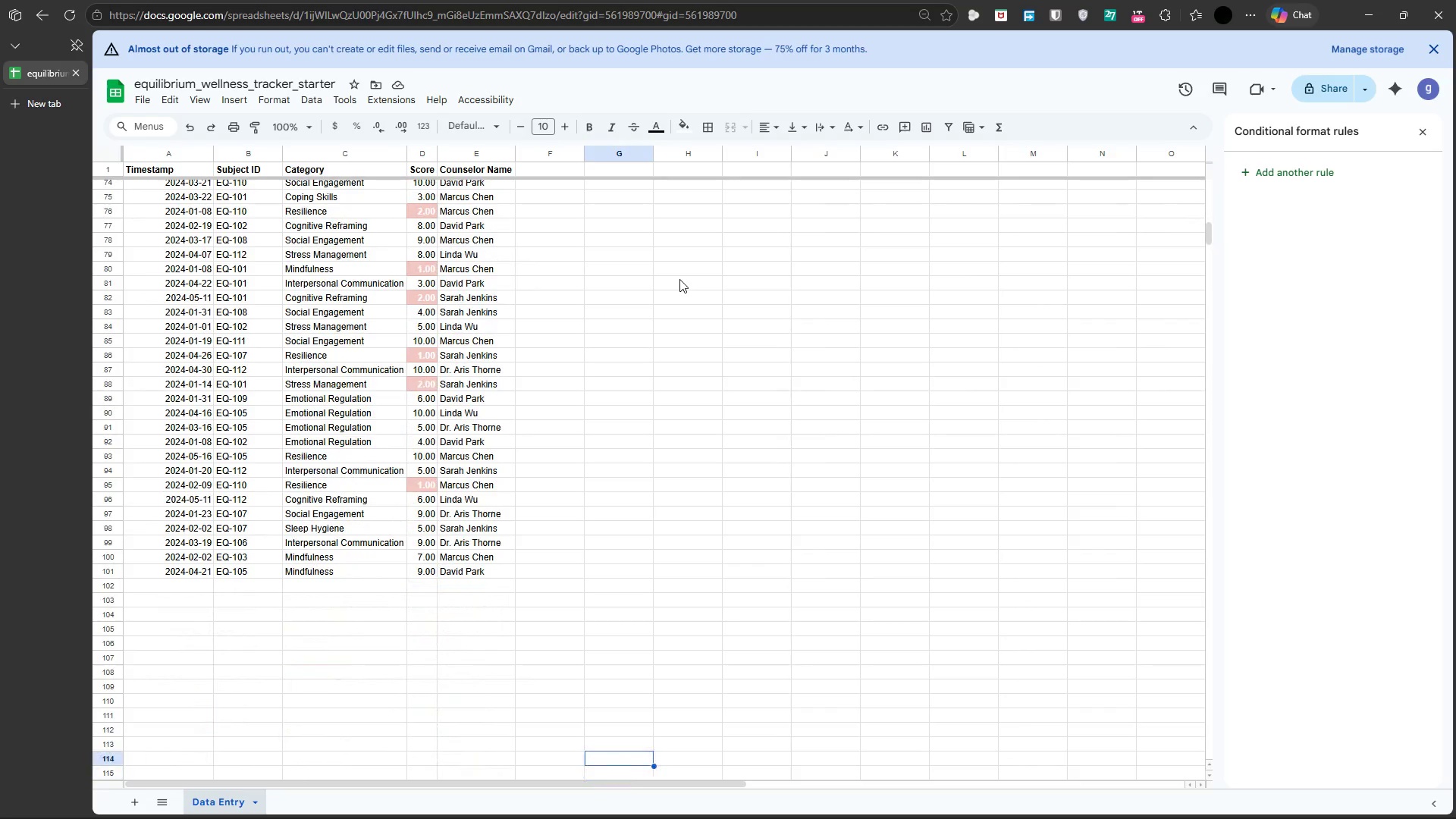 
hold_key(key=ArrowUp, duration=1.52)
 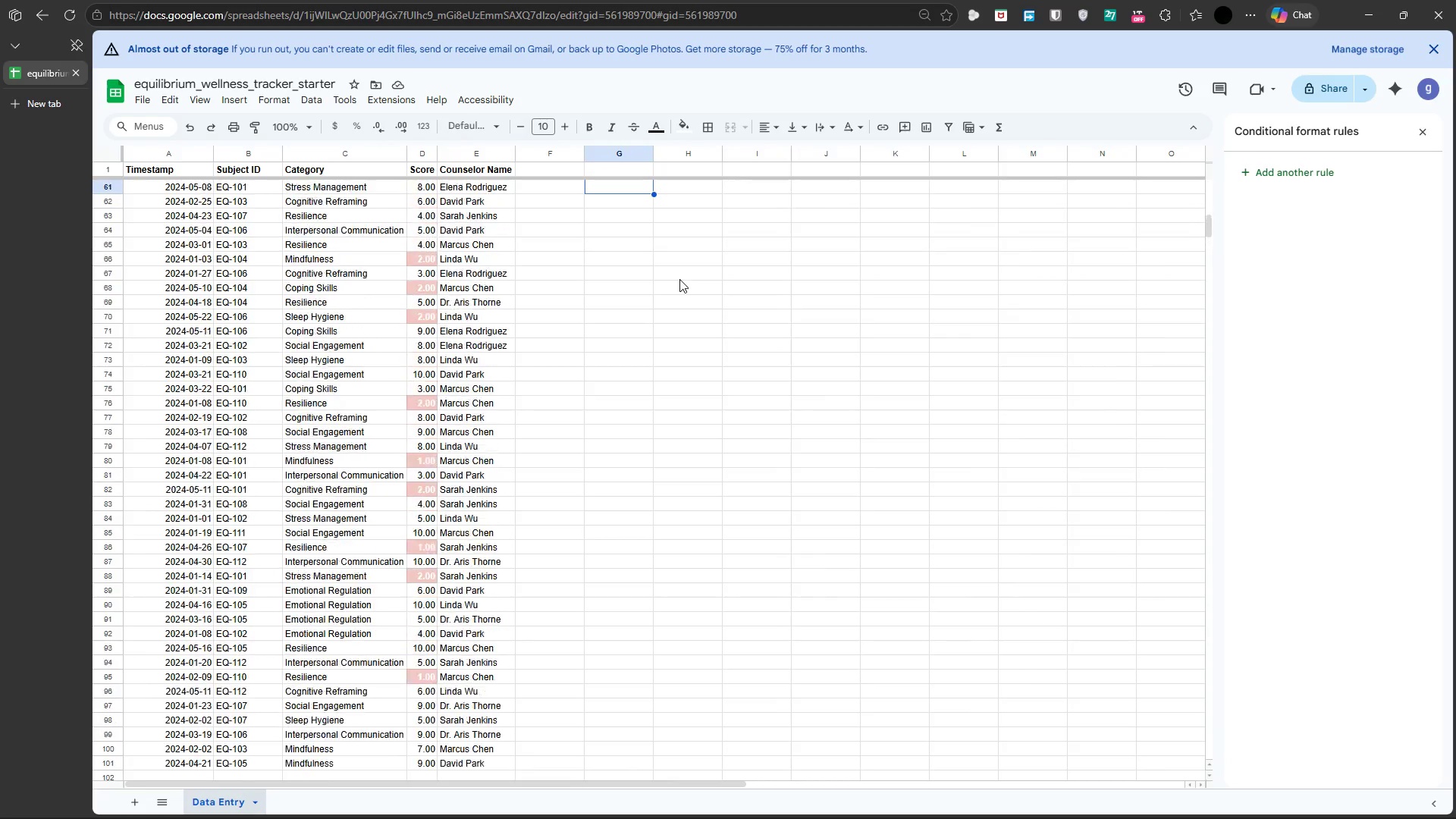 
hold_key(key=ArrowUp, duration=1.52)
 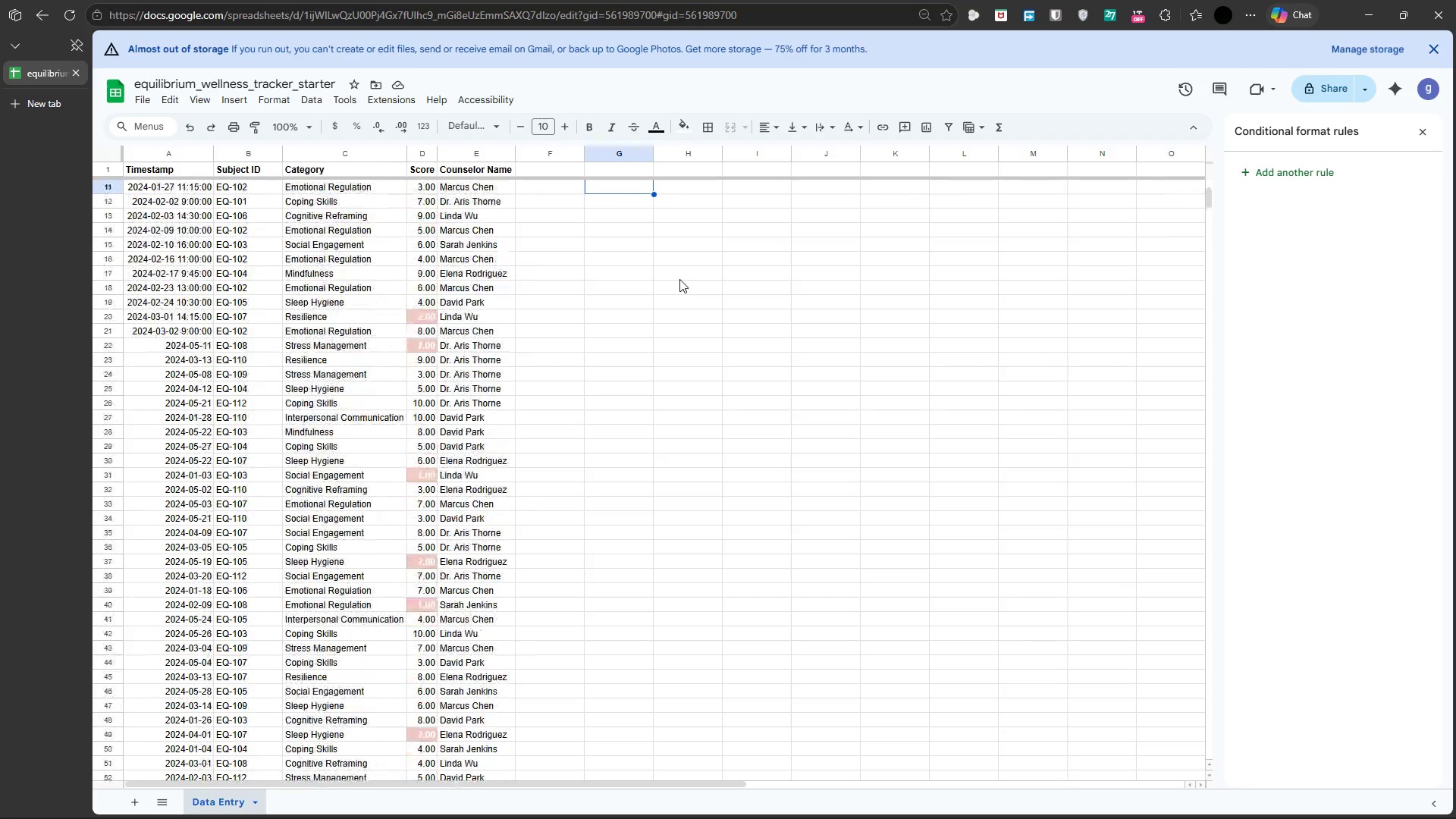 
hold_key(key=ArrowUp, duration=1.41)
 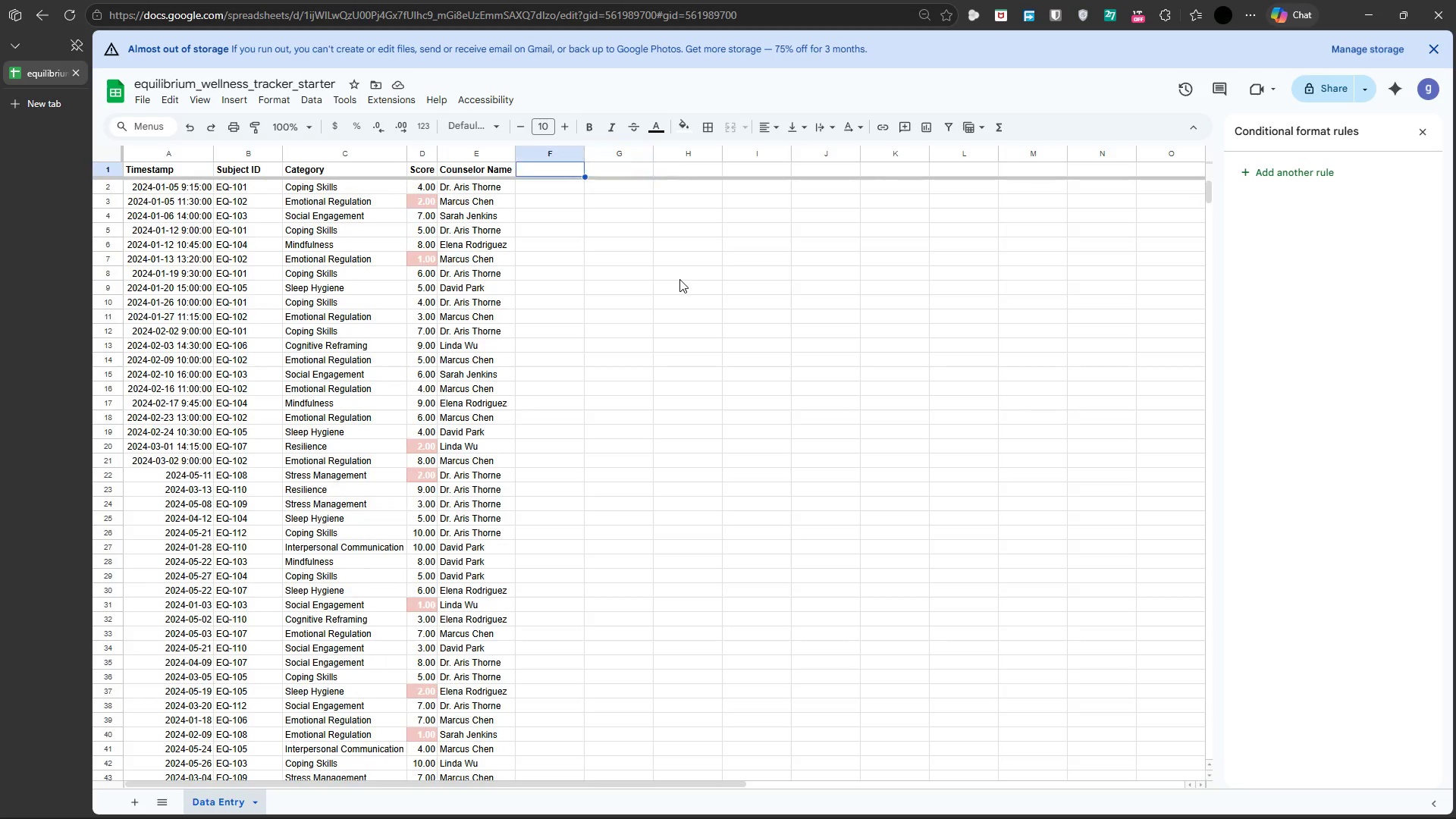 
key(ArrowLeft)
 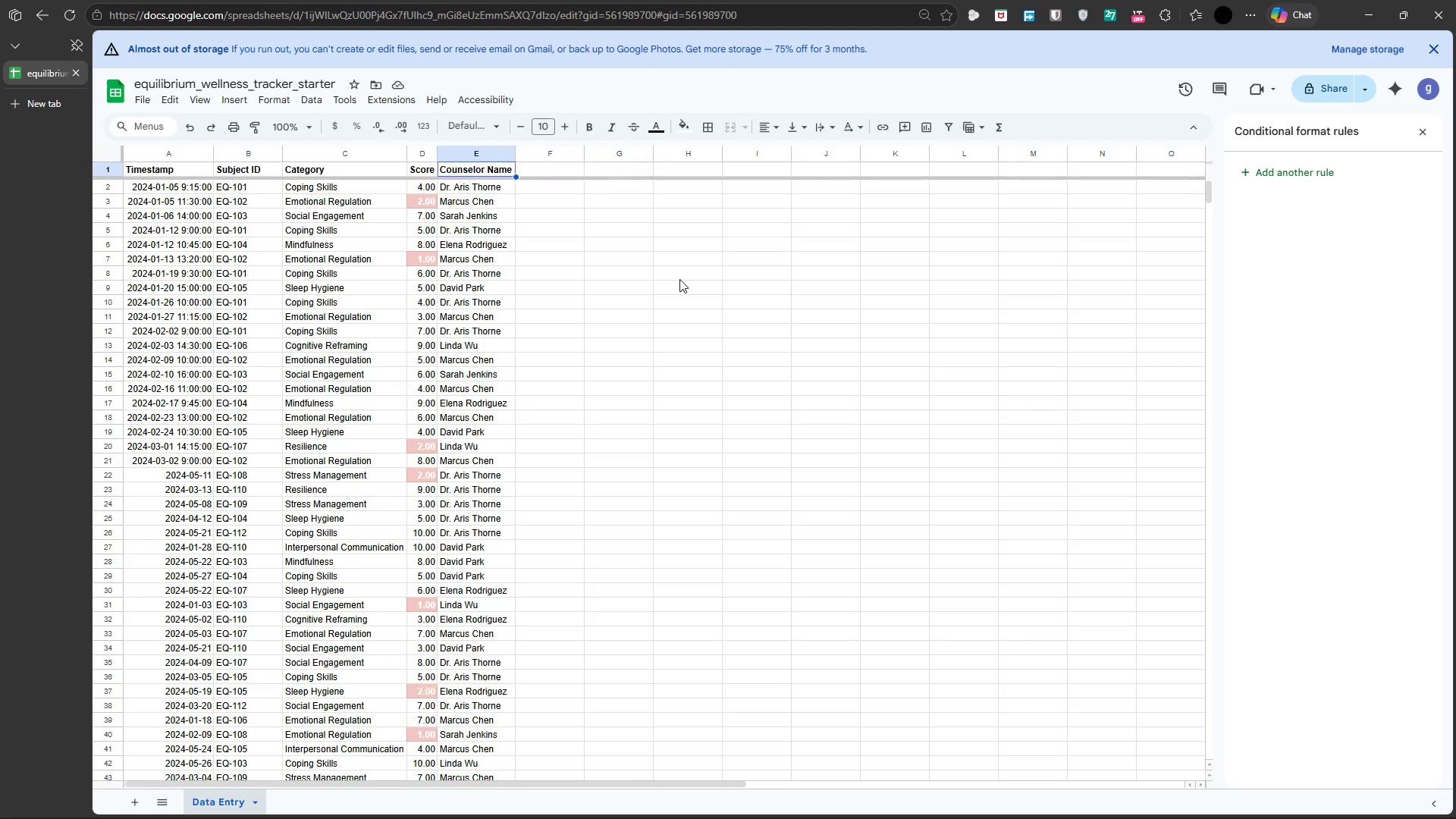 
key(ArrowLeft)
 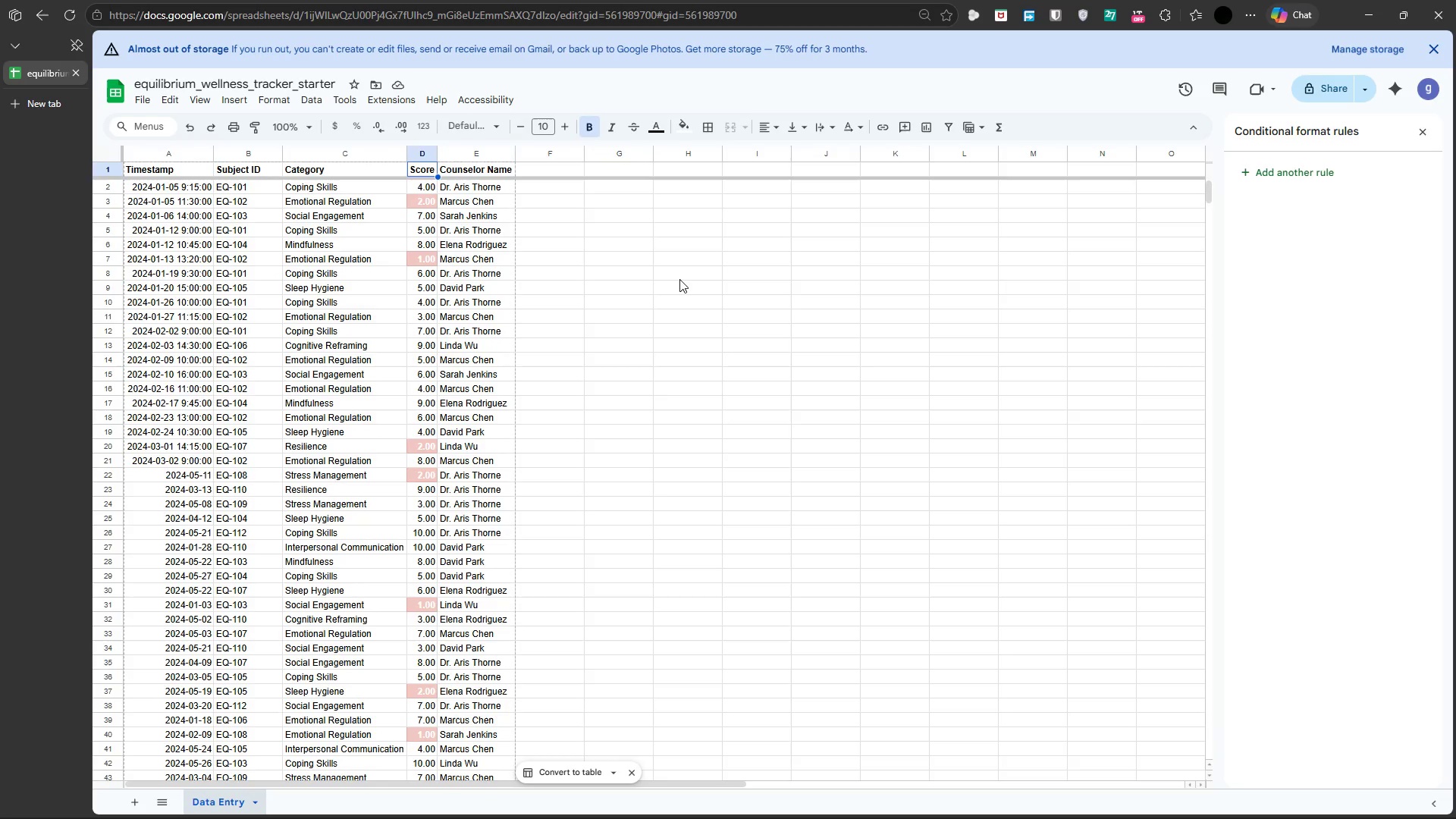 
key(ArrowLeft)
 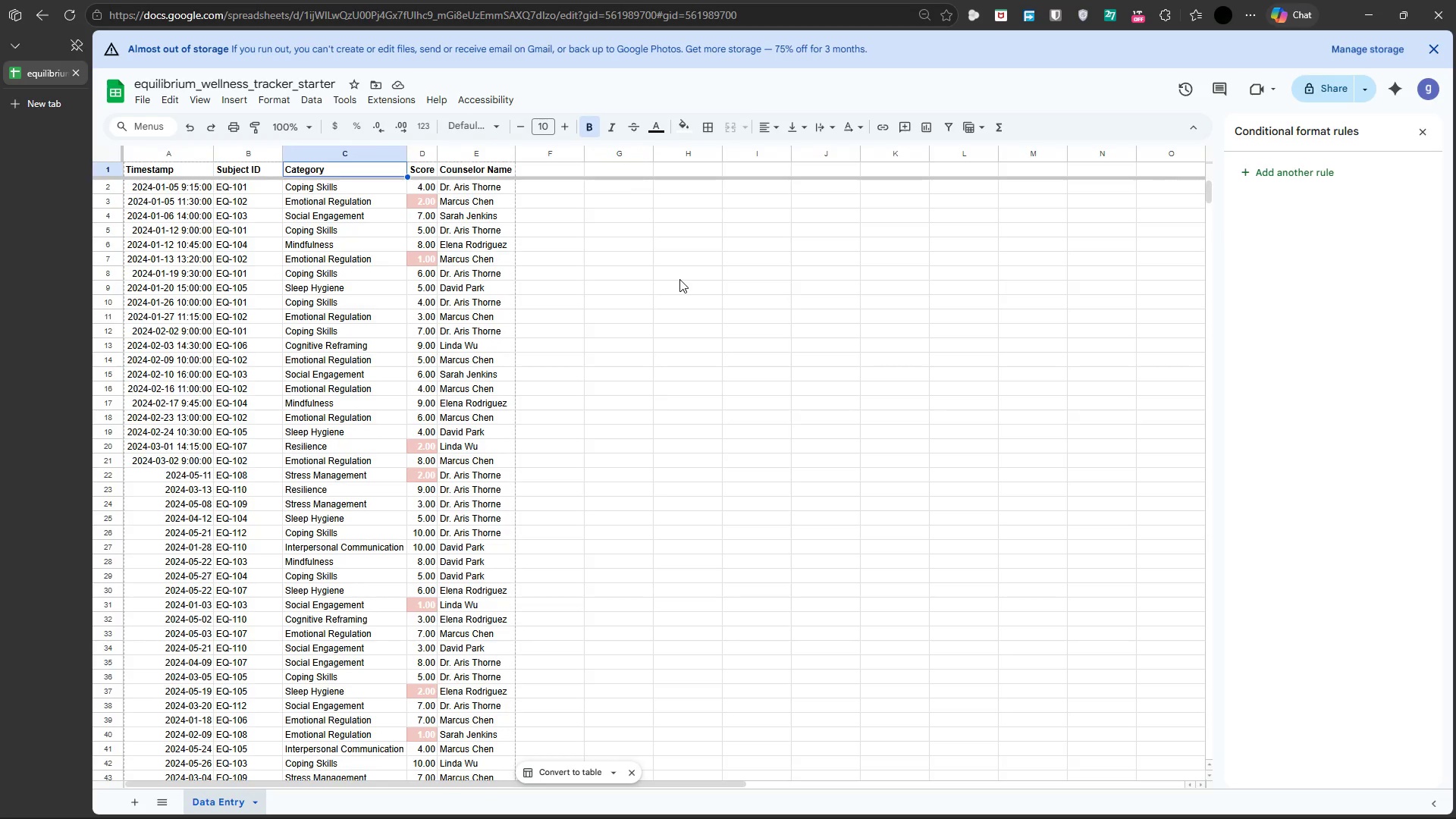 
key(ArrowLeft)
 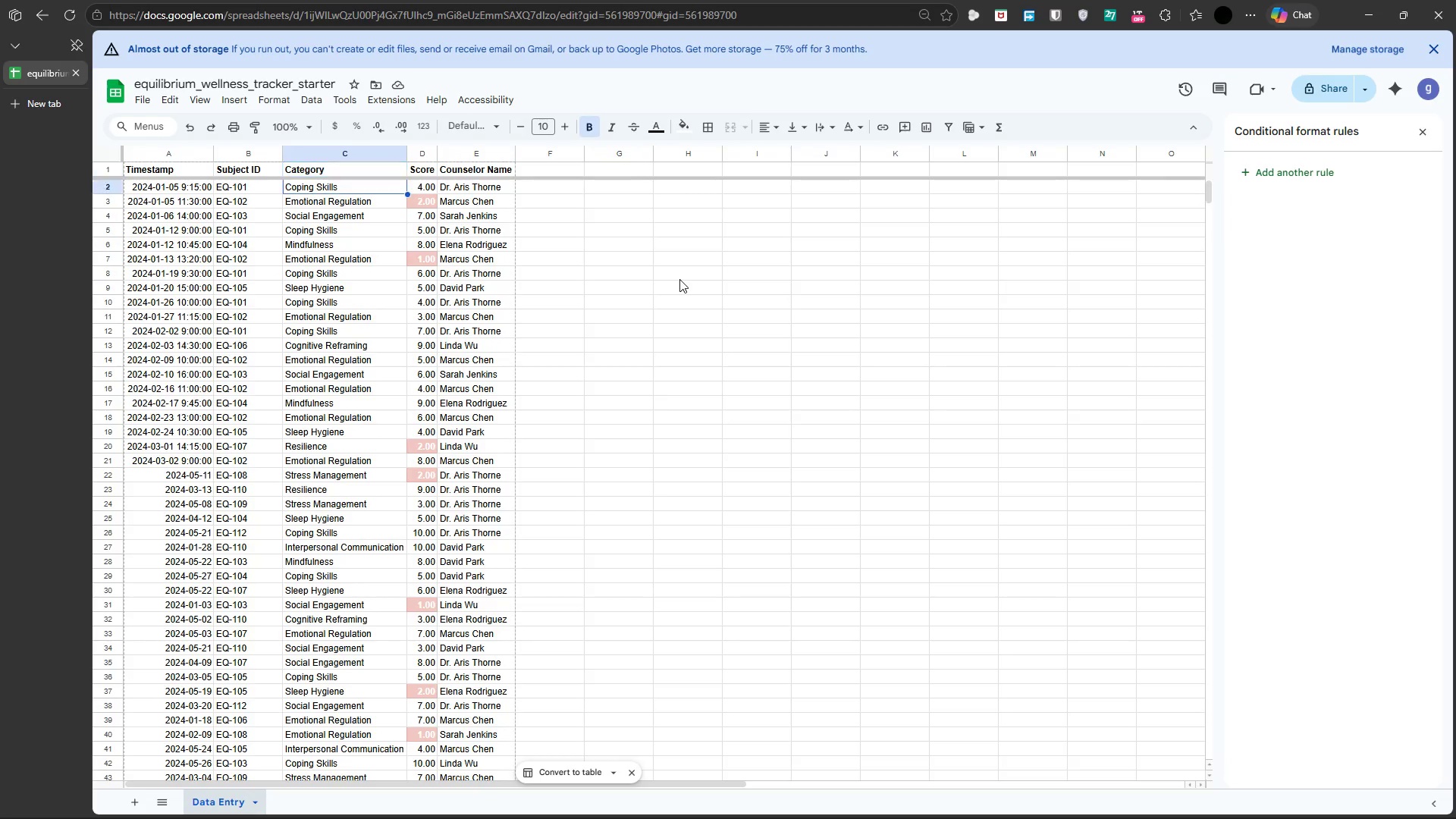 
key(ArrowDown)
 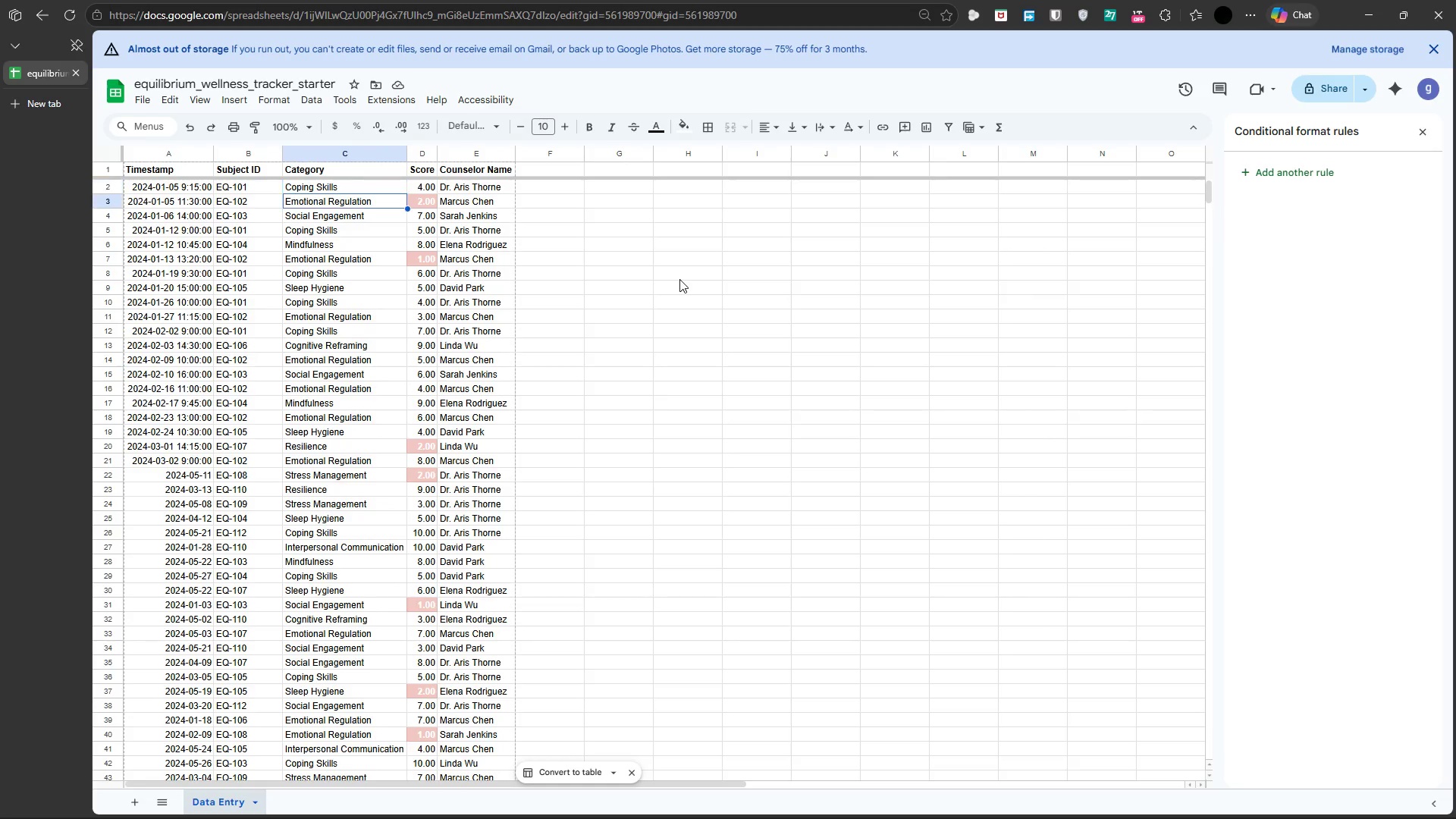 
key(ArrowDown)
 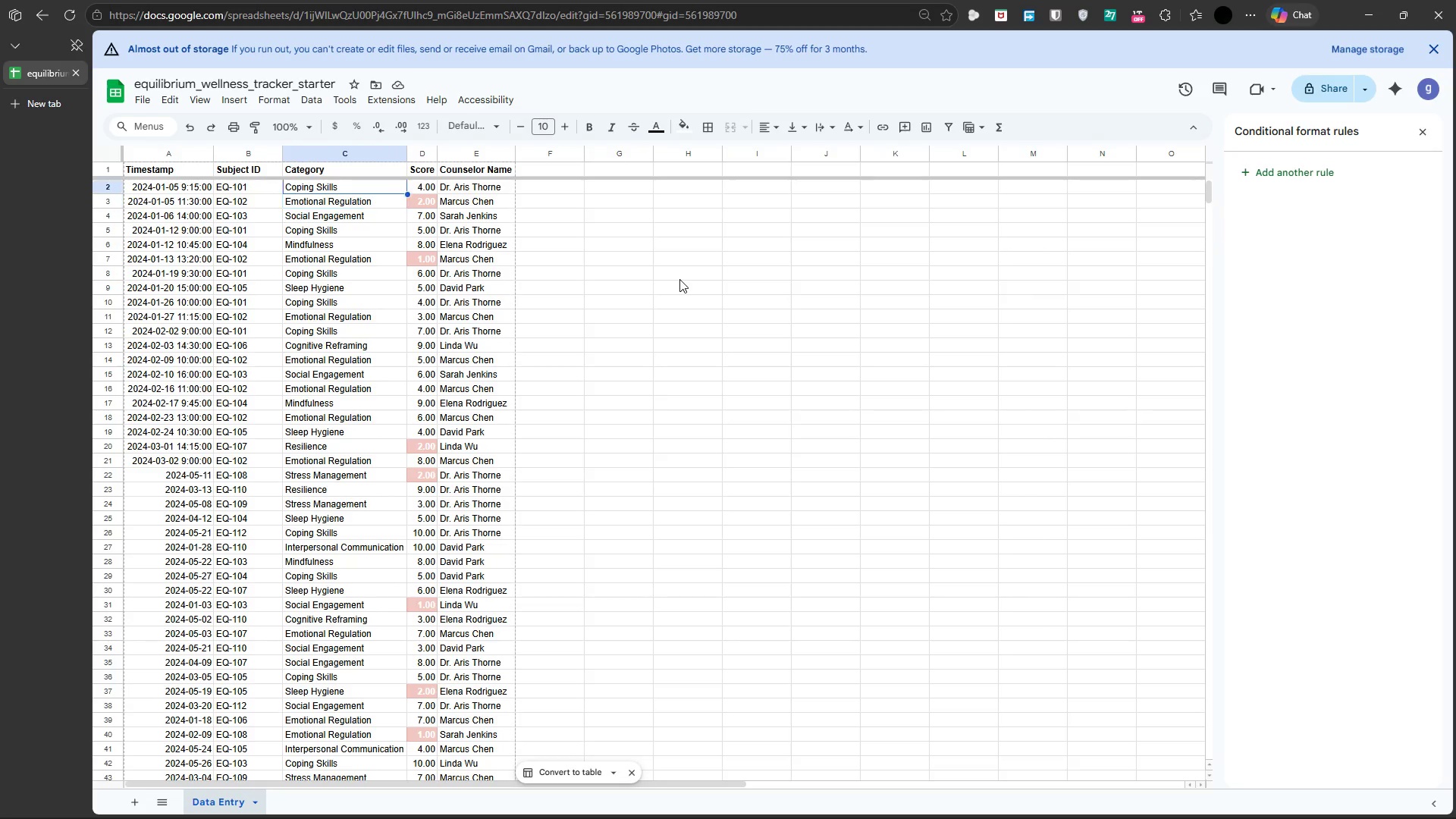 
key(ArrowUp)
 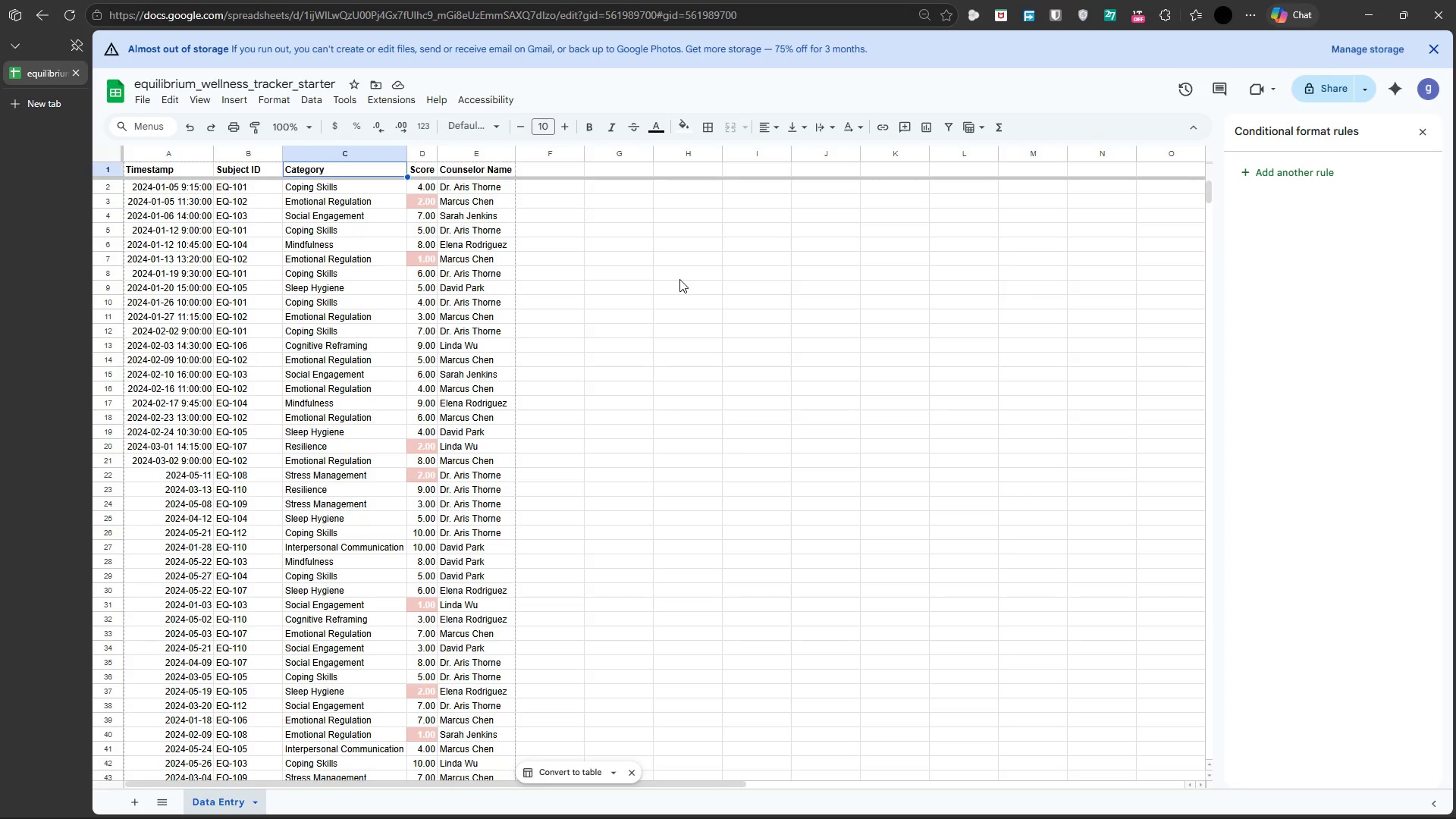 
key(ArrowUp)
 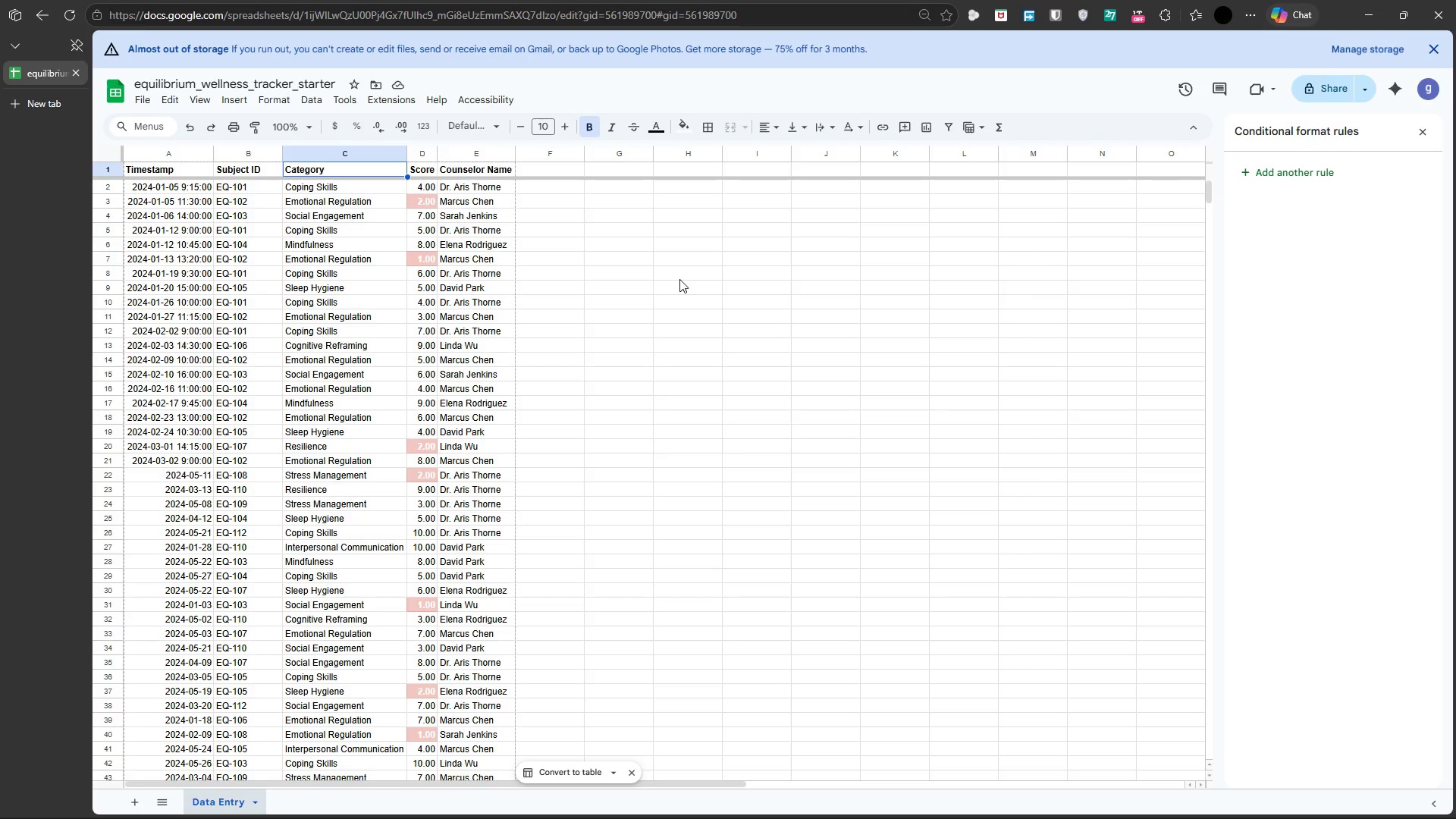 
key(ArrowRight)
 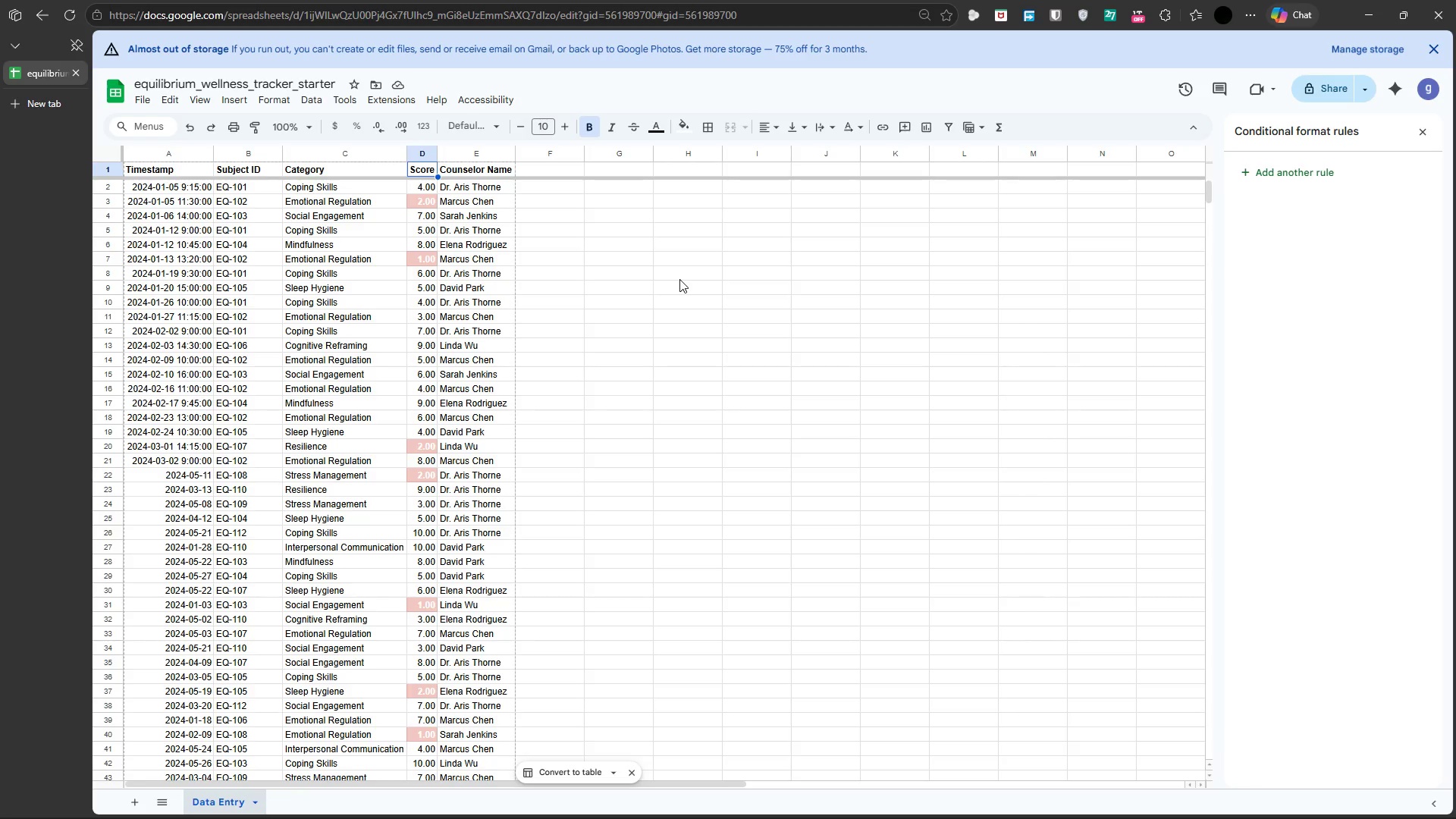 
wait(25.67)
 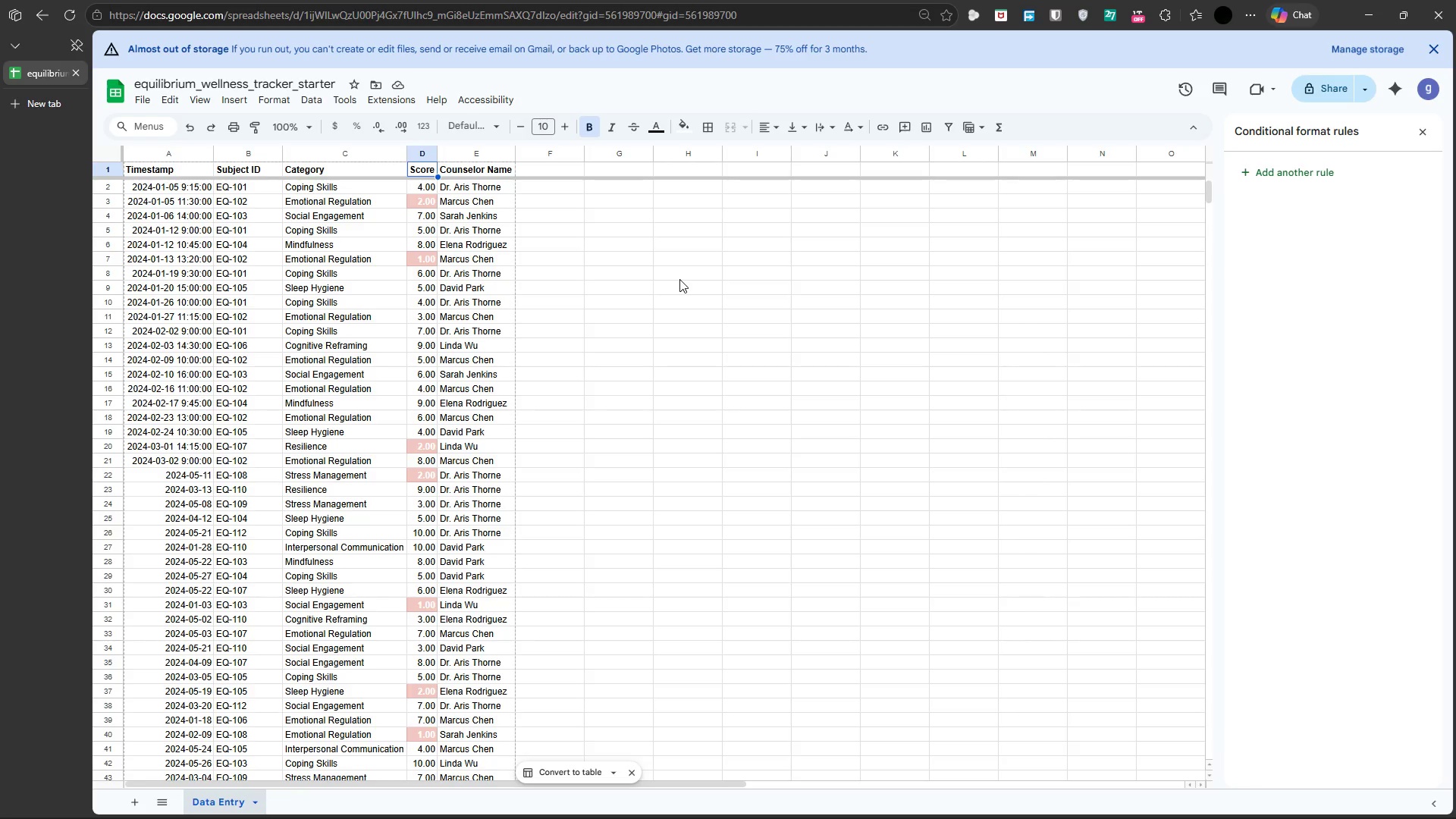 
left_click([192, 172])
 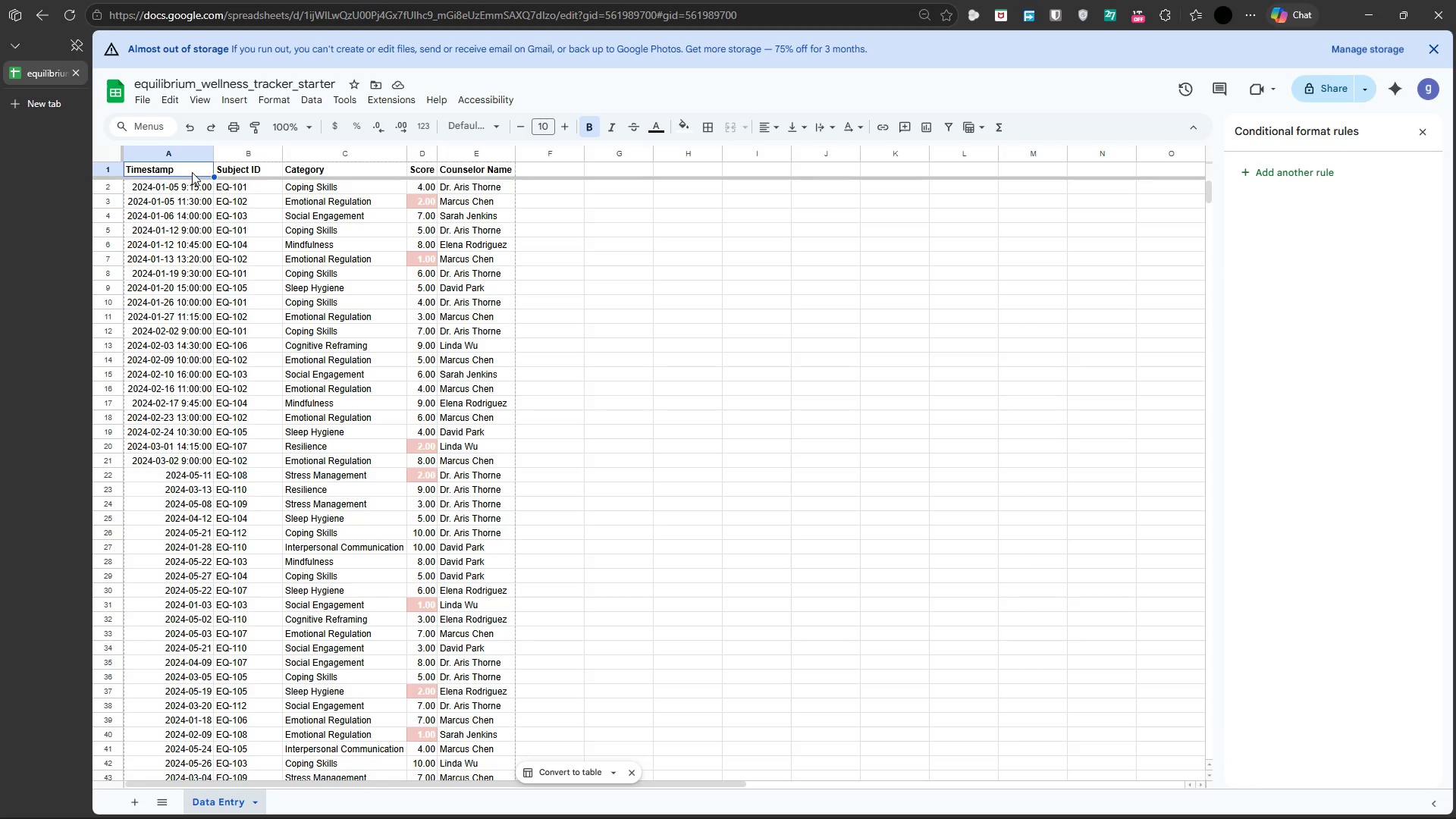 
key(Shift+ArrowRight)
 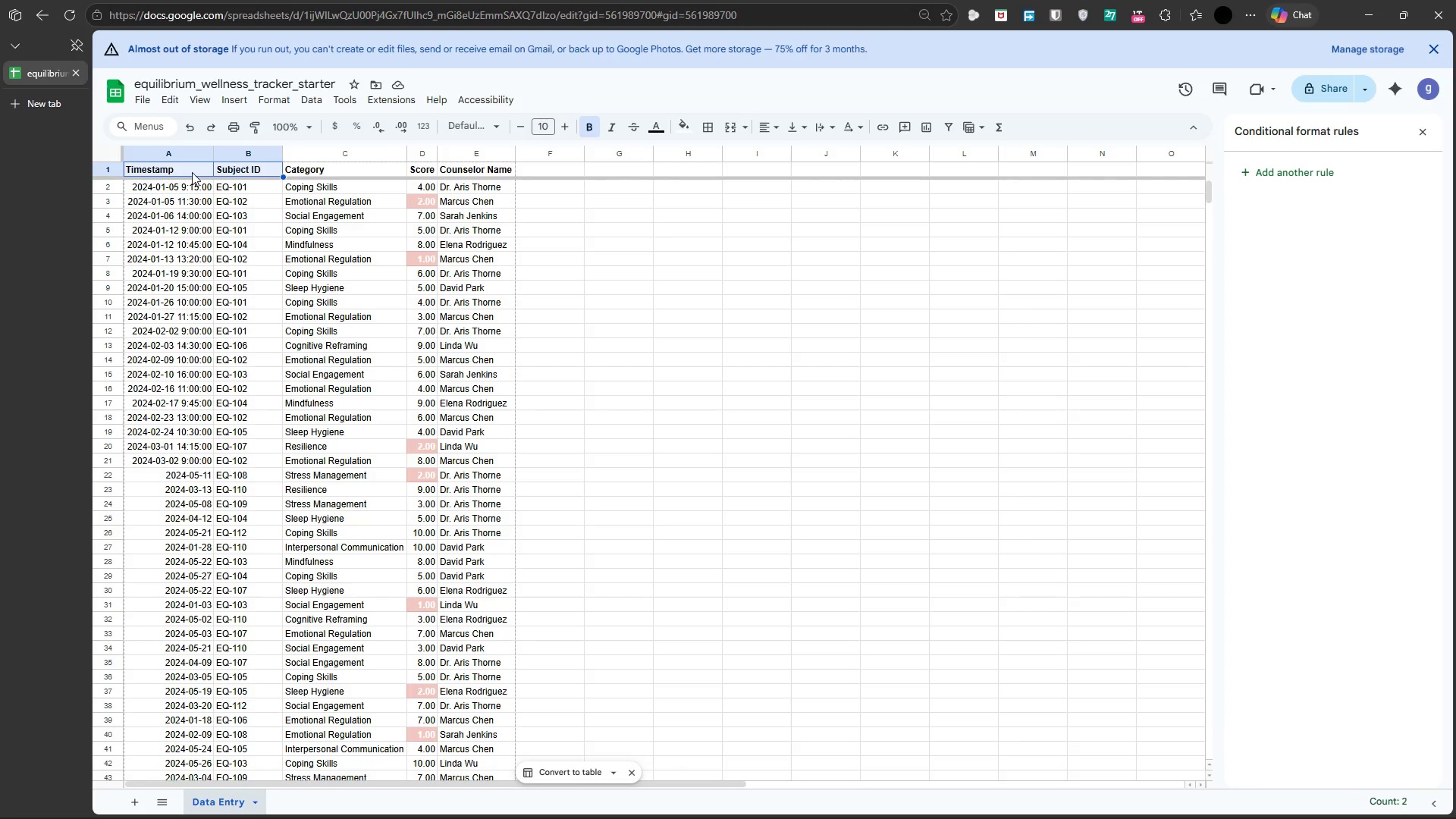 
key(Shift+ArrowRight)
 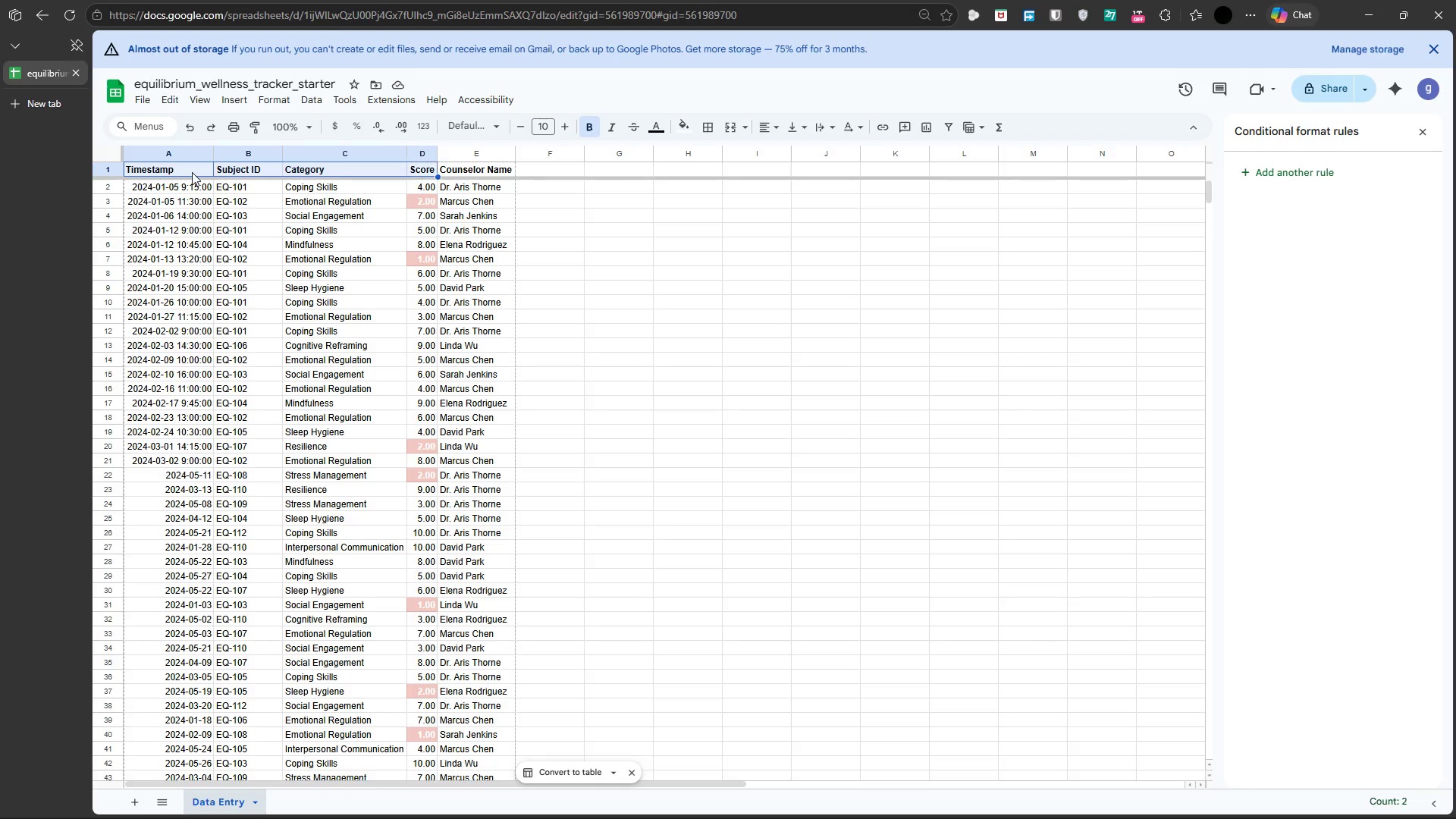 
key(Shift+ArrowRight)
 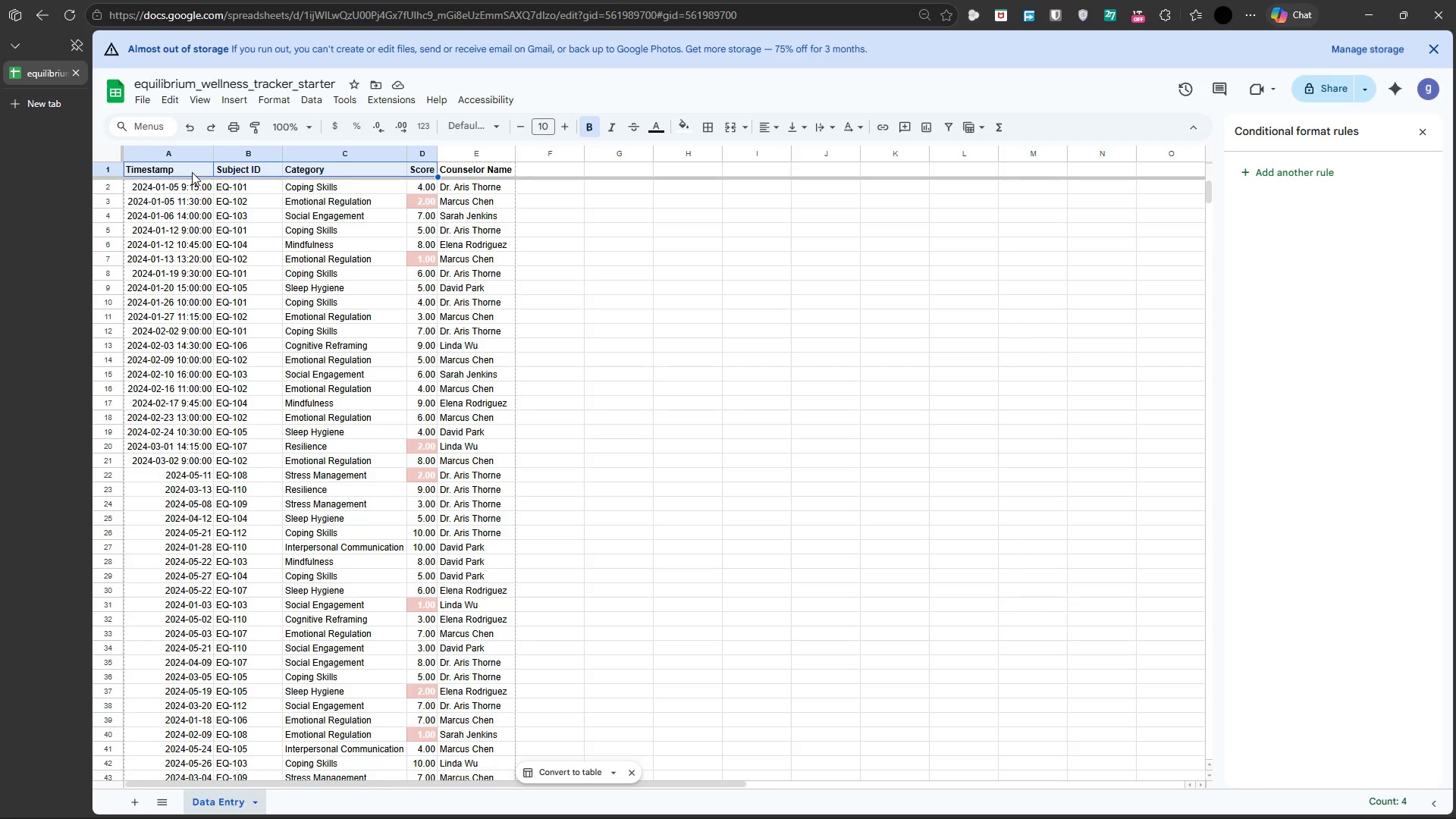 
key(Shift+ArrowRight)
 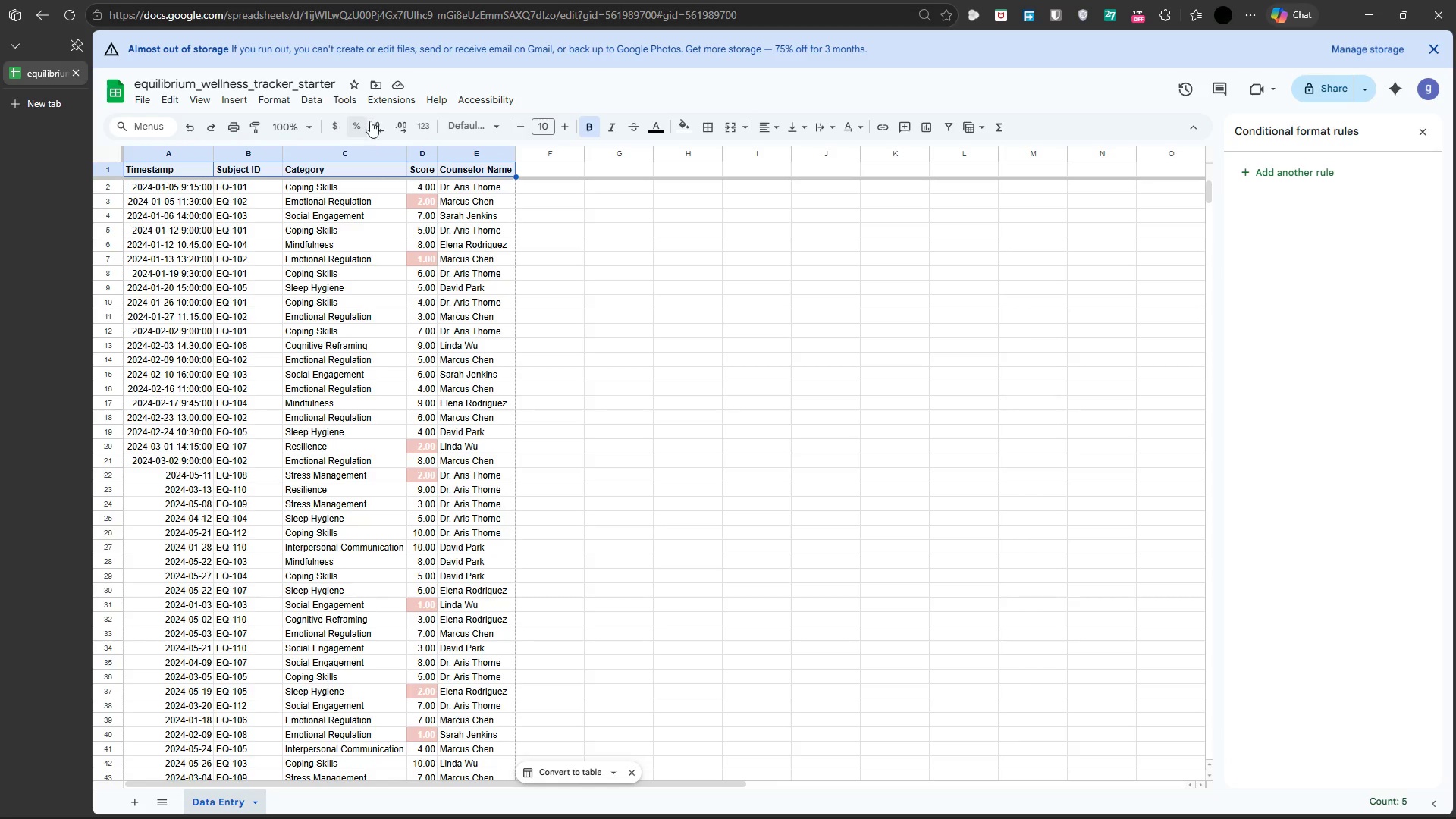 
wait(7.06)
 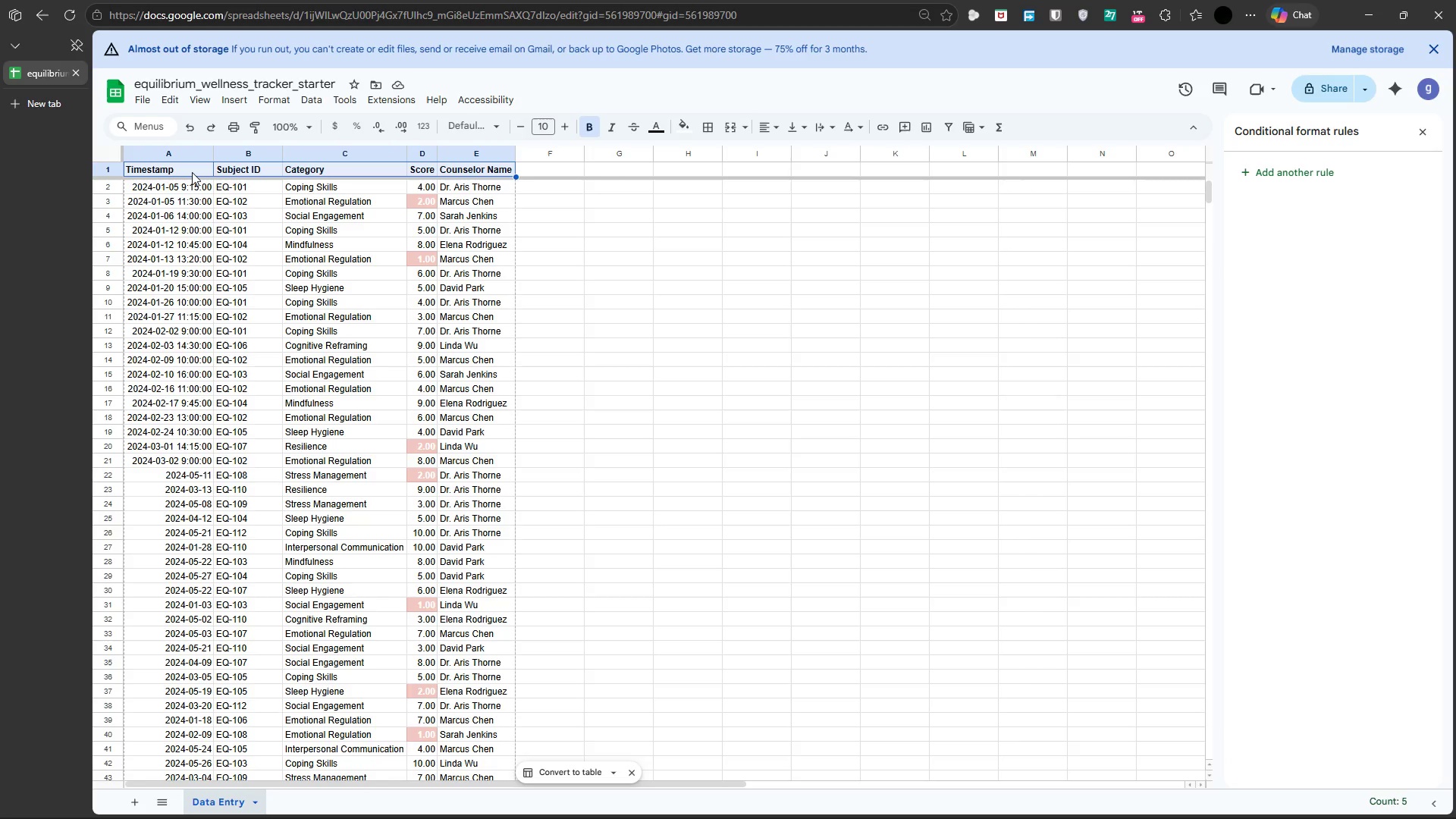 
left_click([692, 134])
 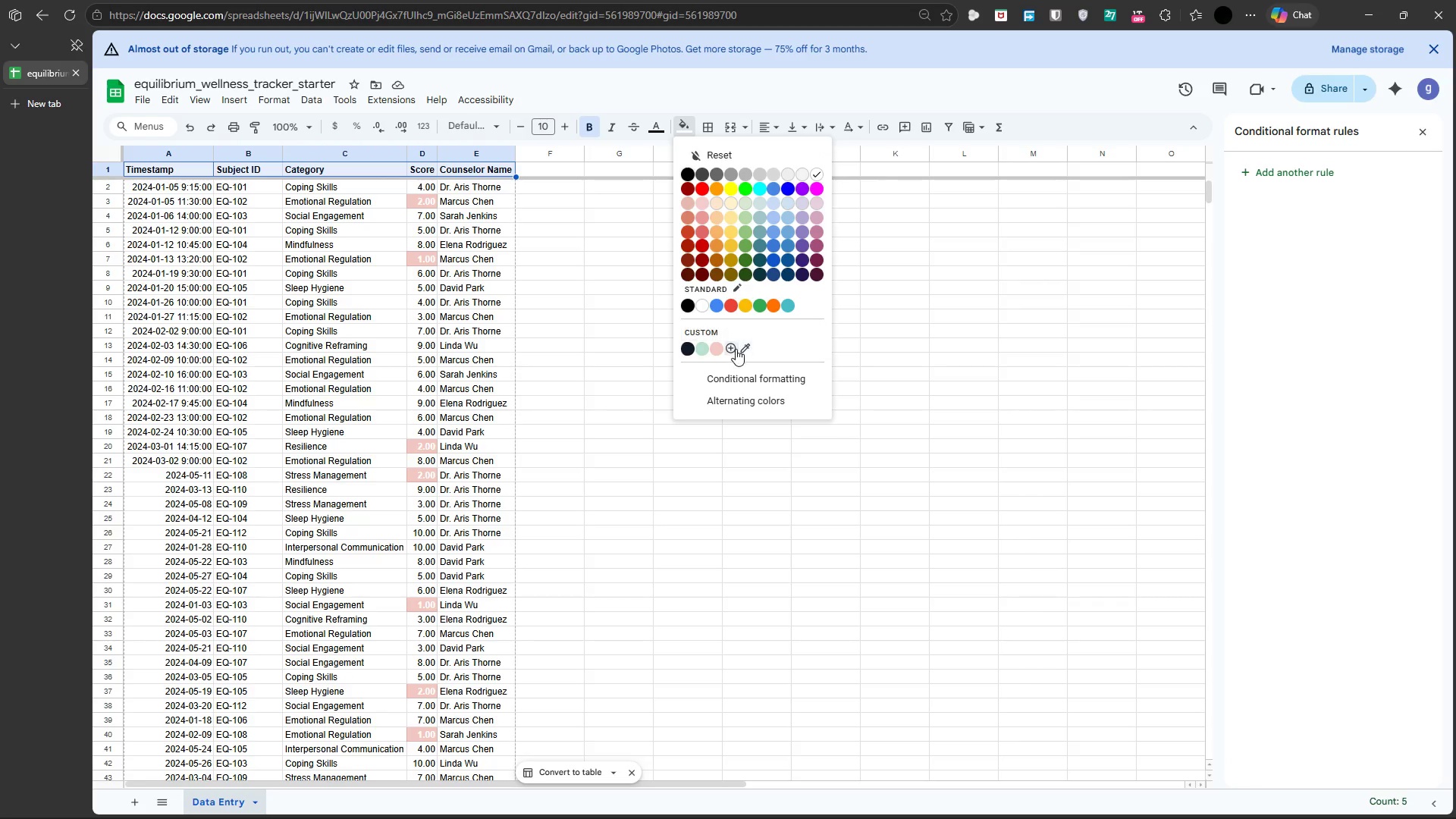 
left_click([731, 347])
 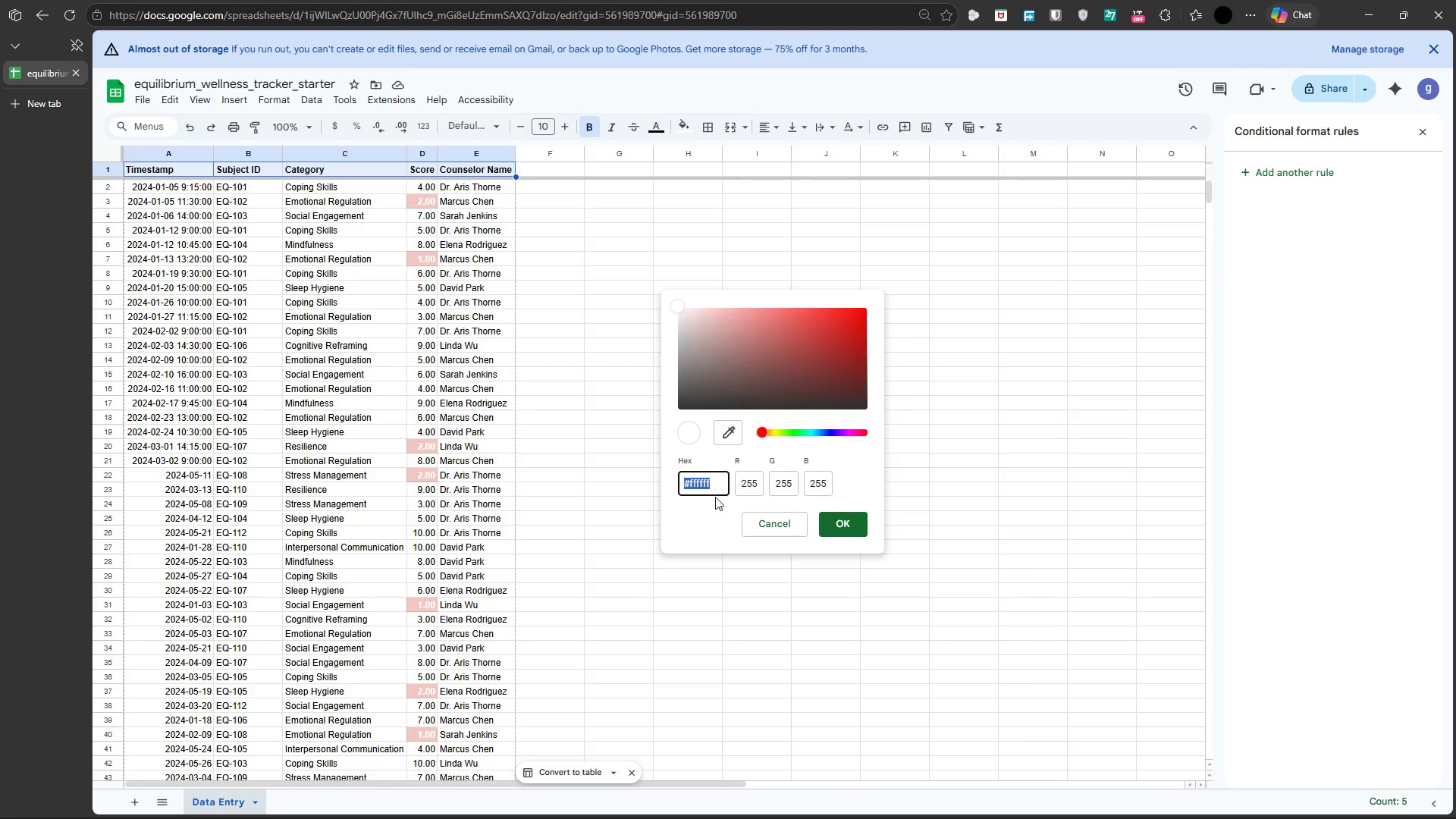 
left_click([716, 488])
 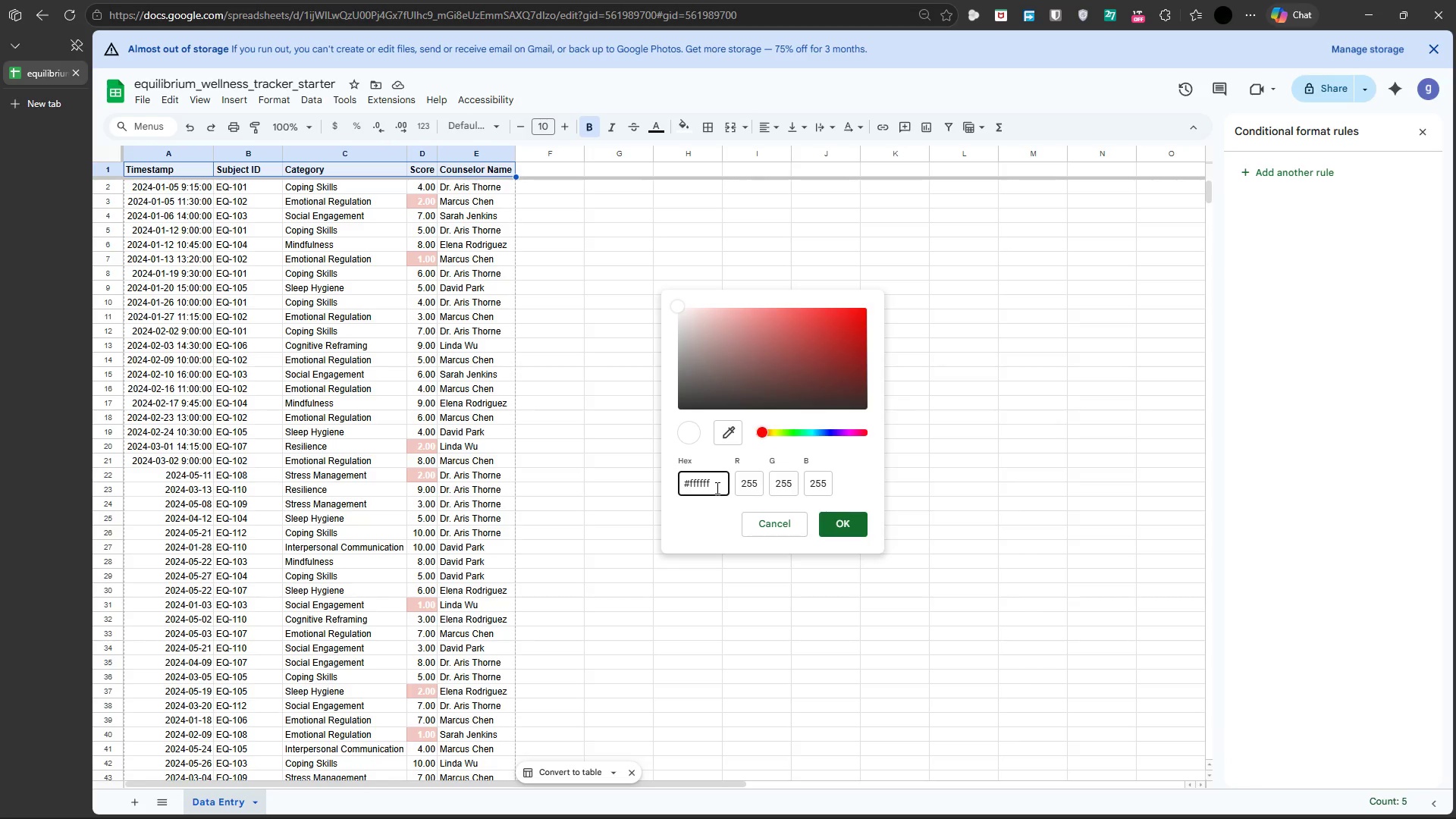 
key(Backspace)
 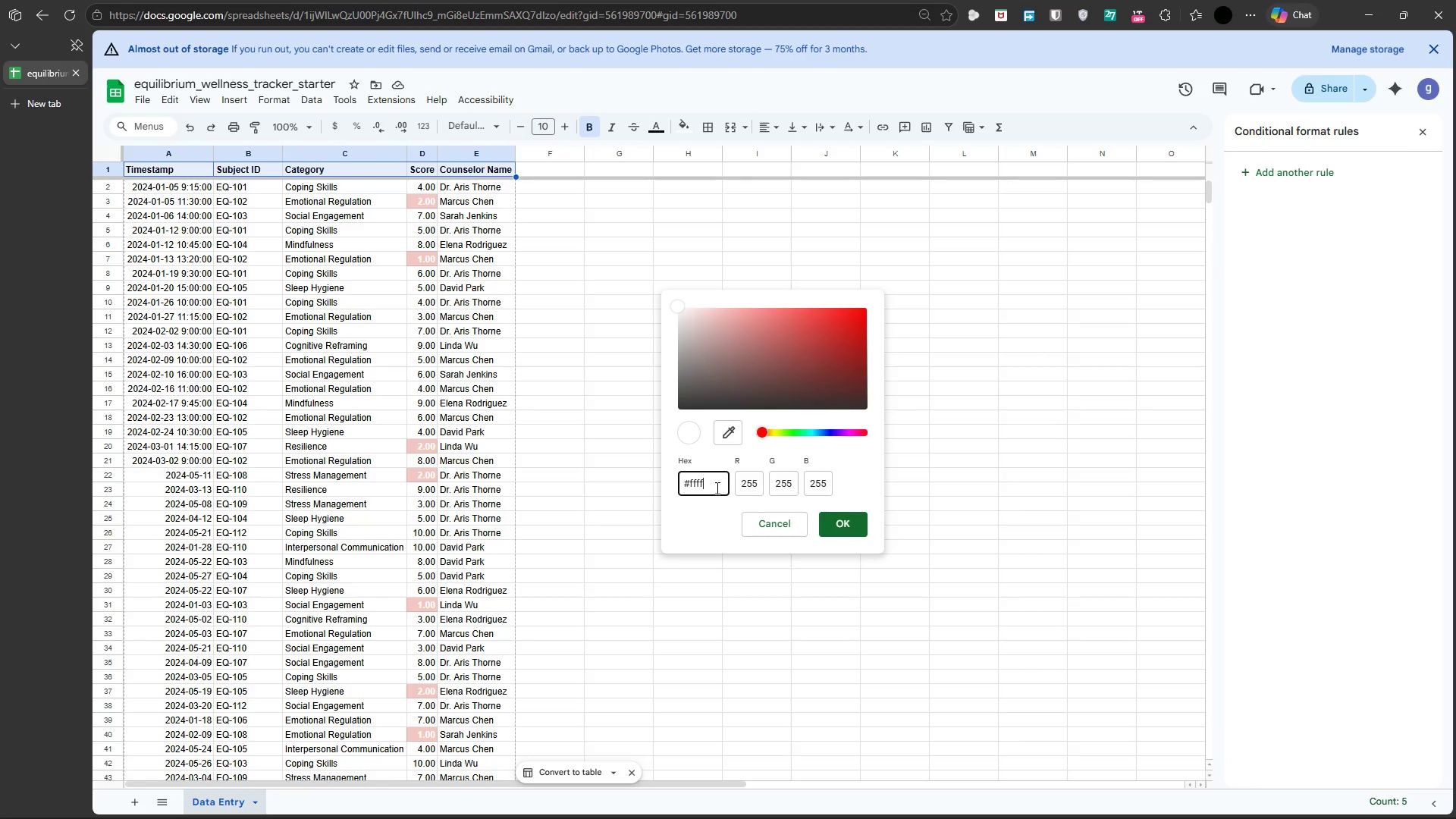 
key(Backspace)
 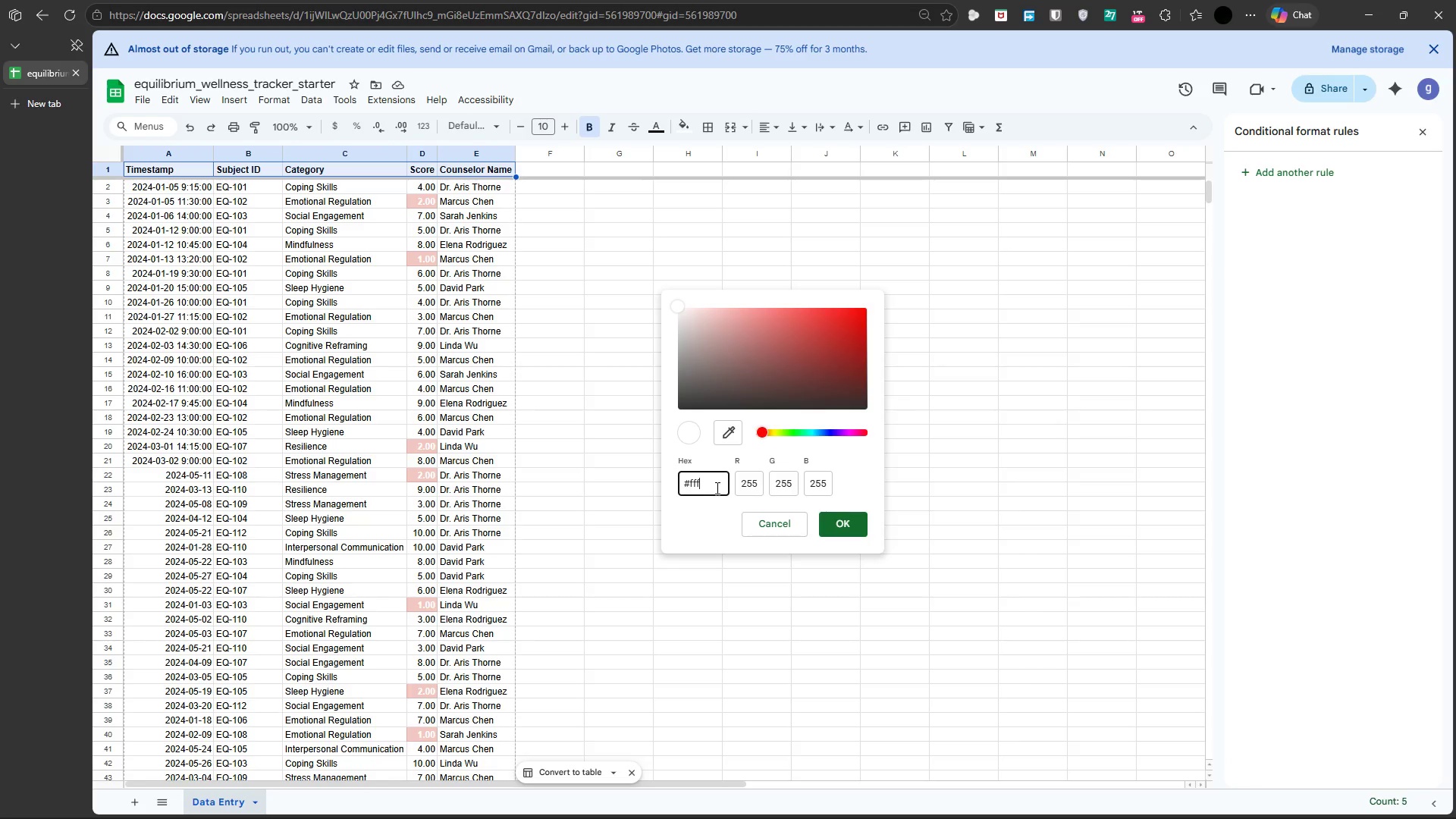 
key(Backspace)
 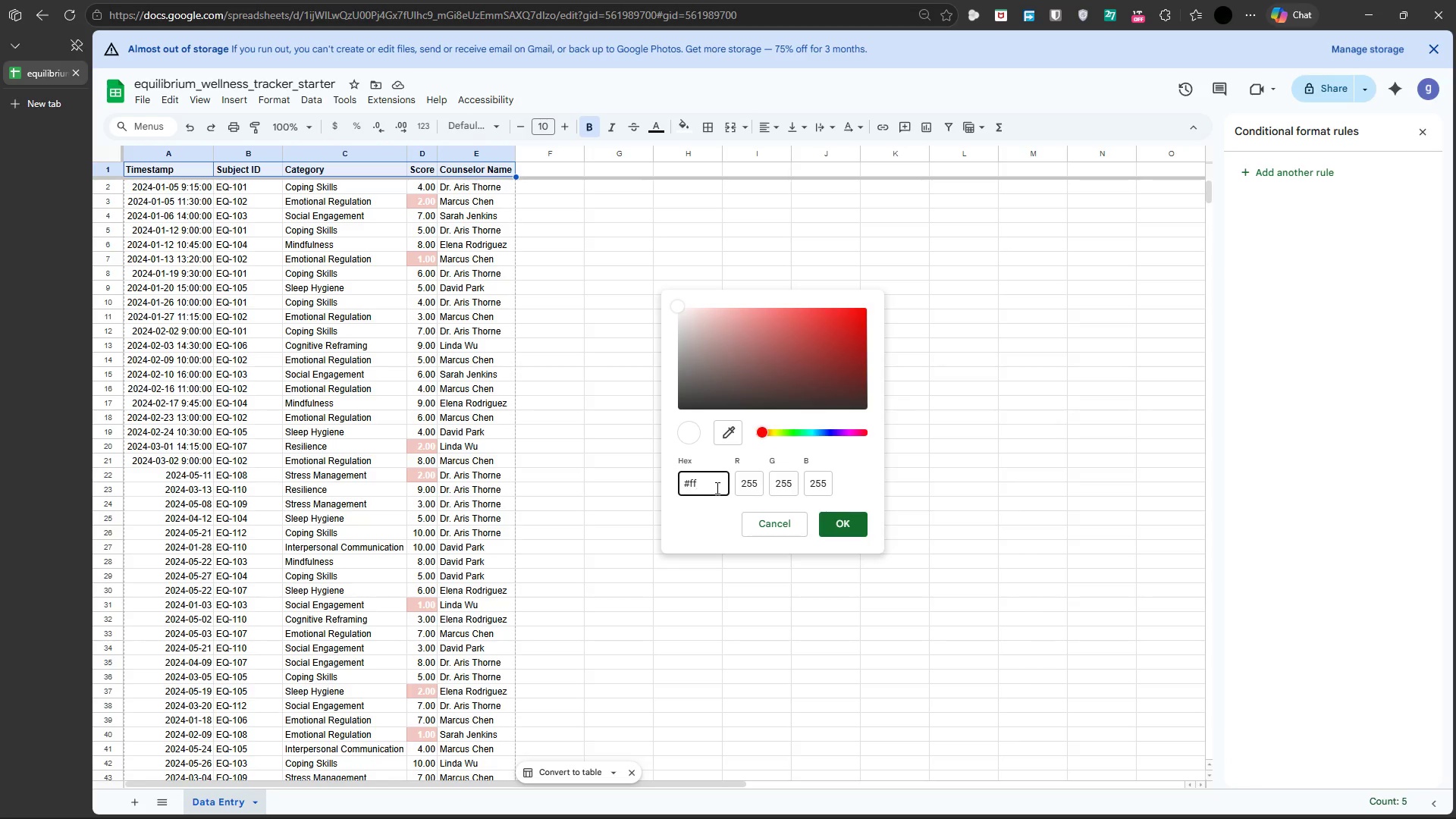 
key(Backspace)
 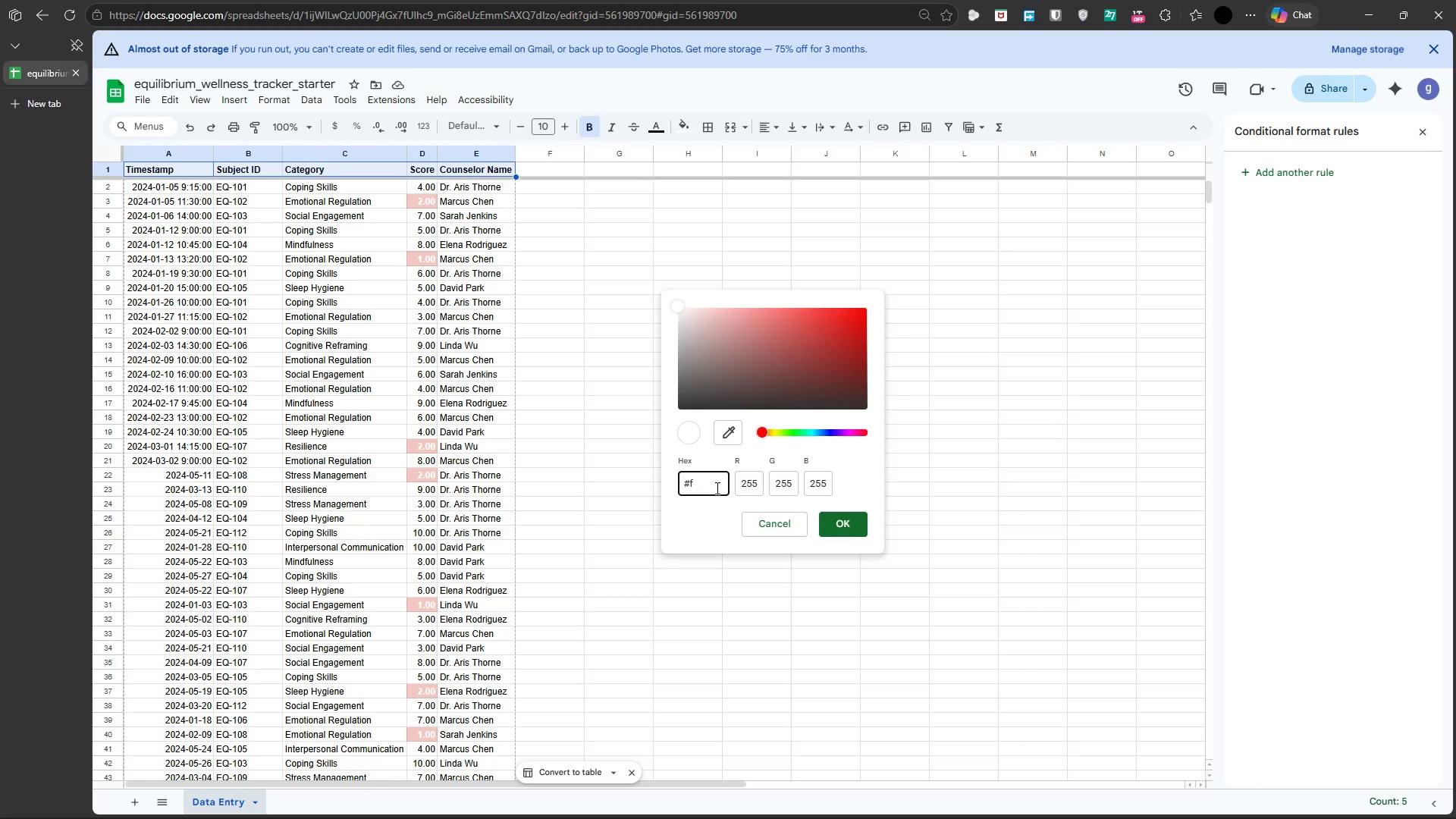 
key(Backspace)
 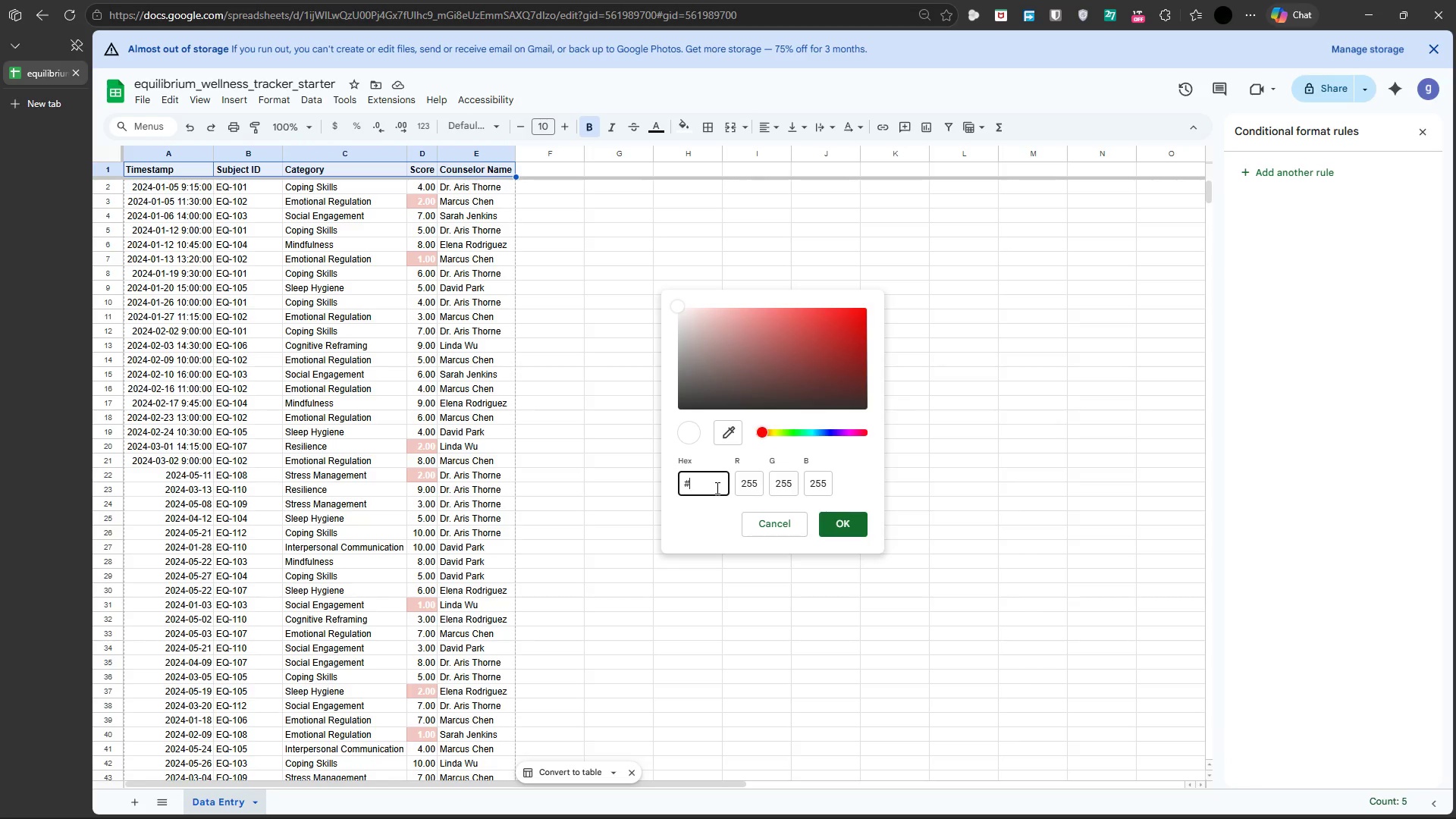 
key(Backspace)
 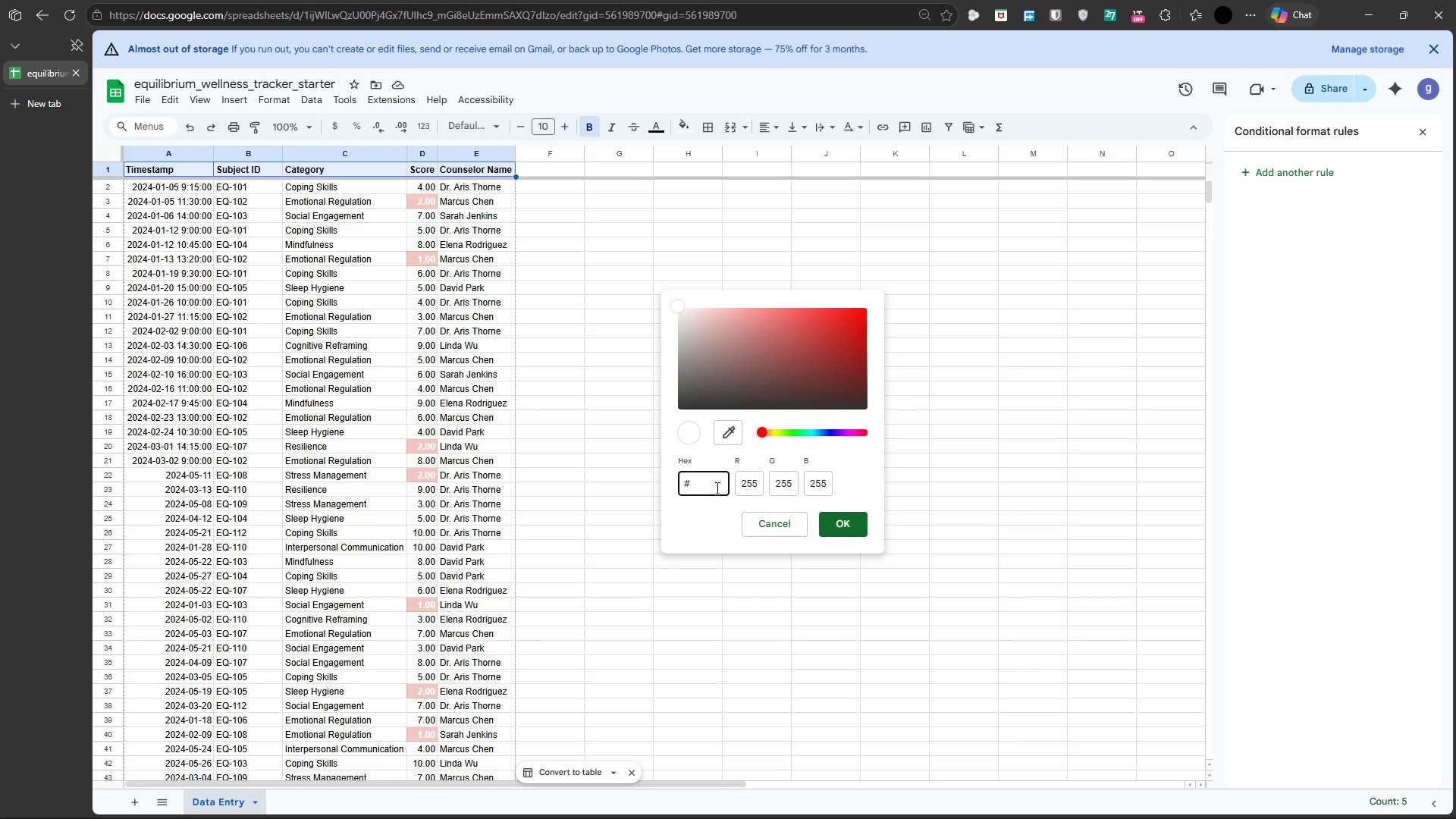 
type(073)
 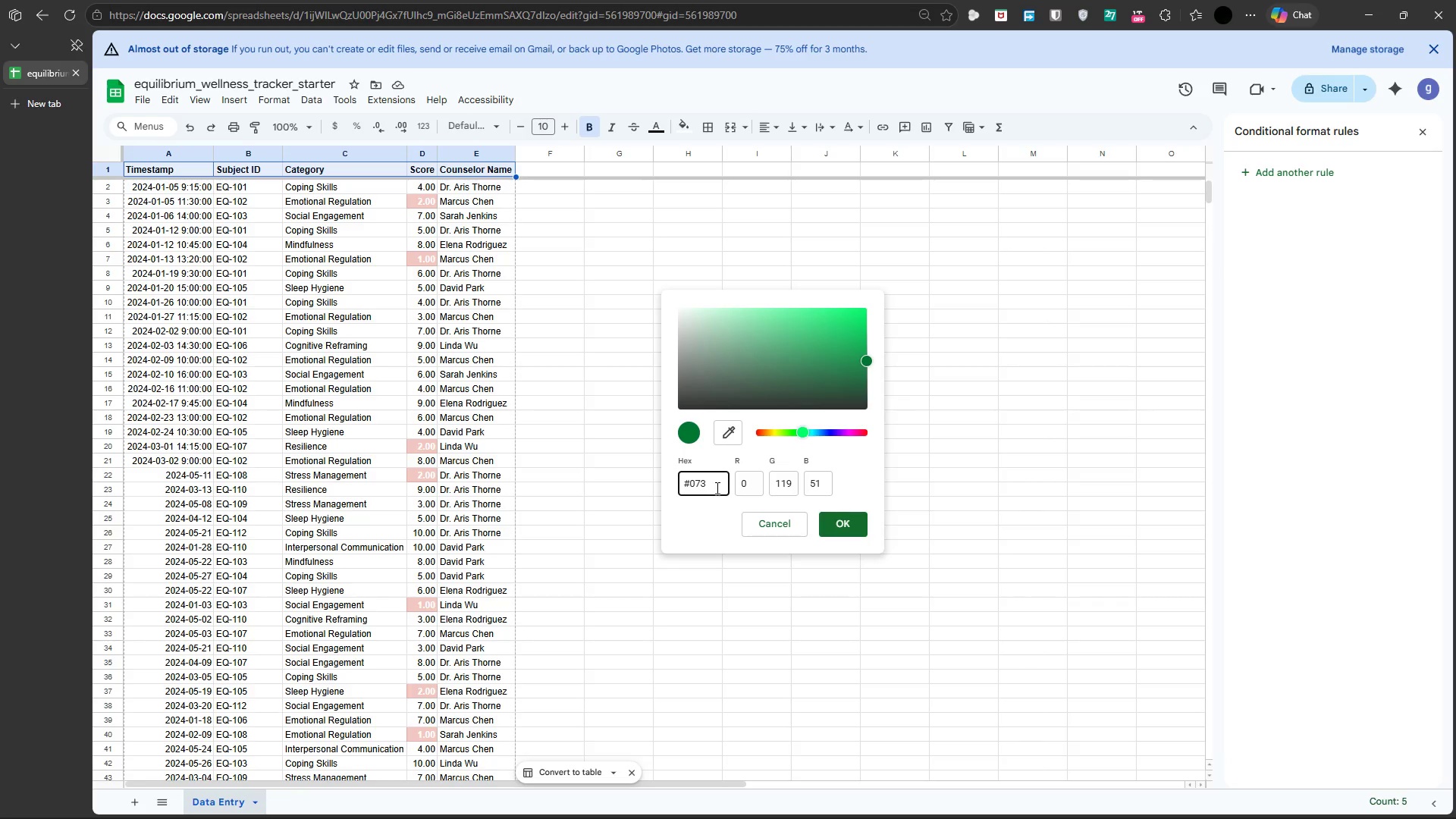 
type(763)
 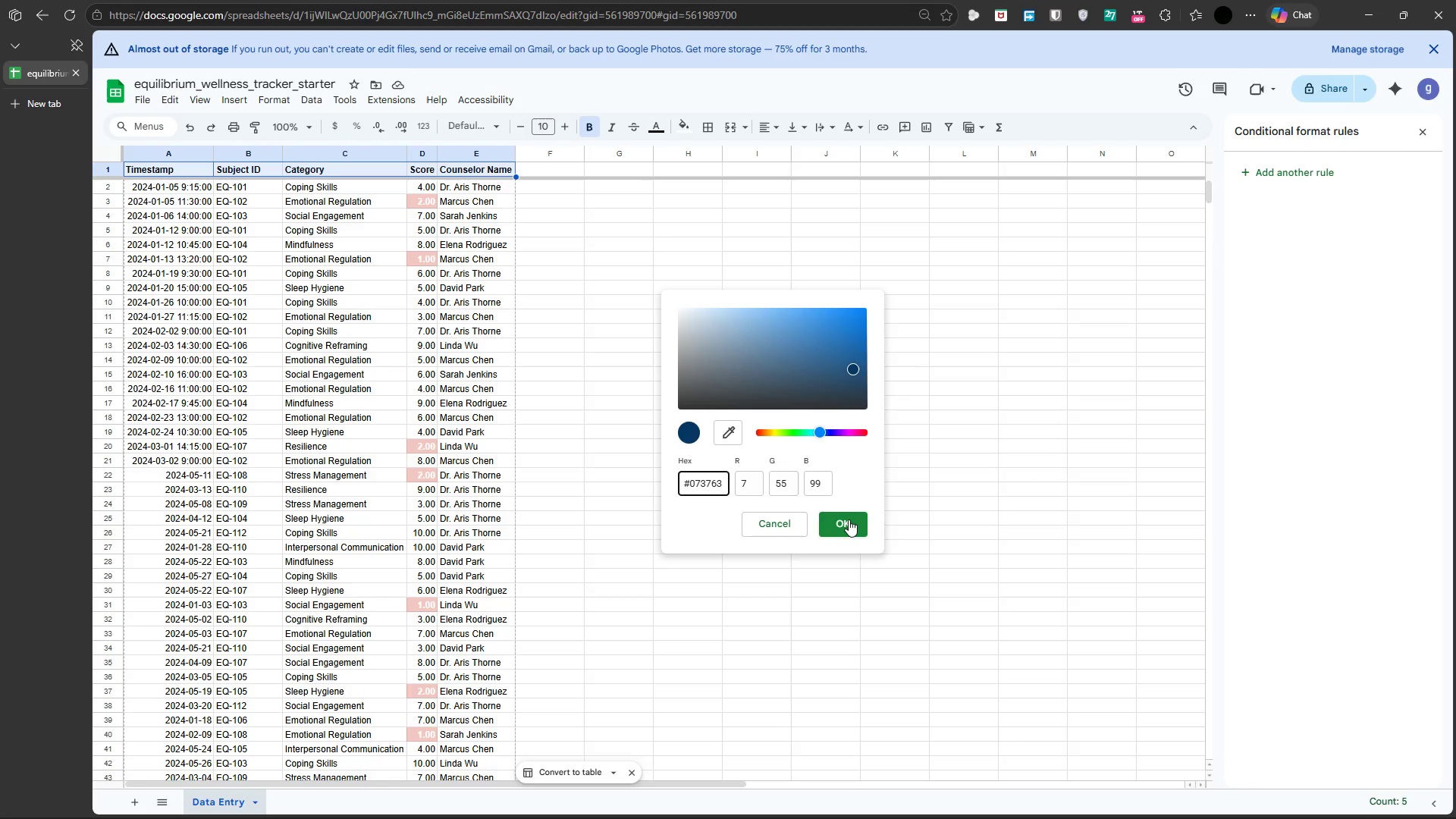 
left_click([849, 519])
 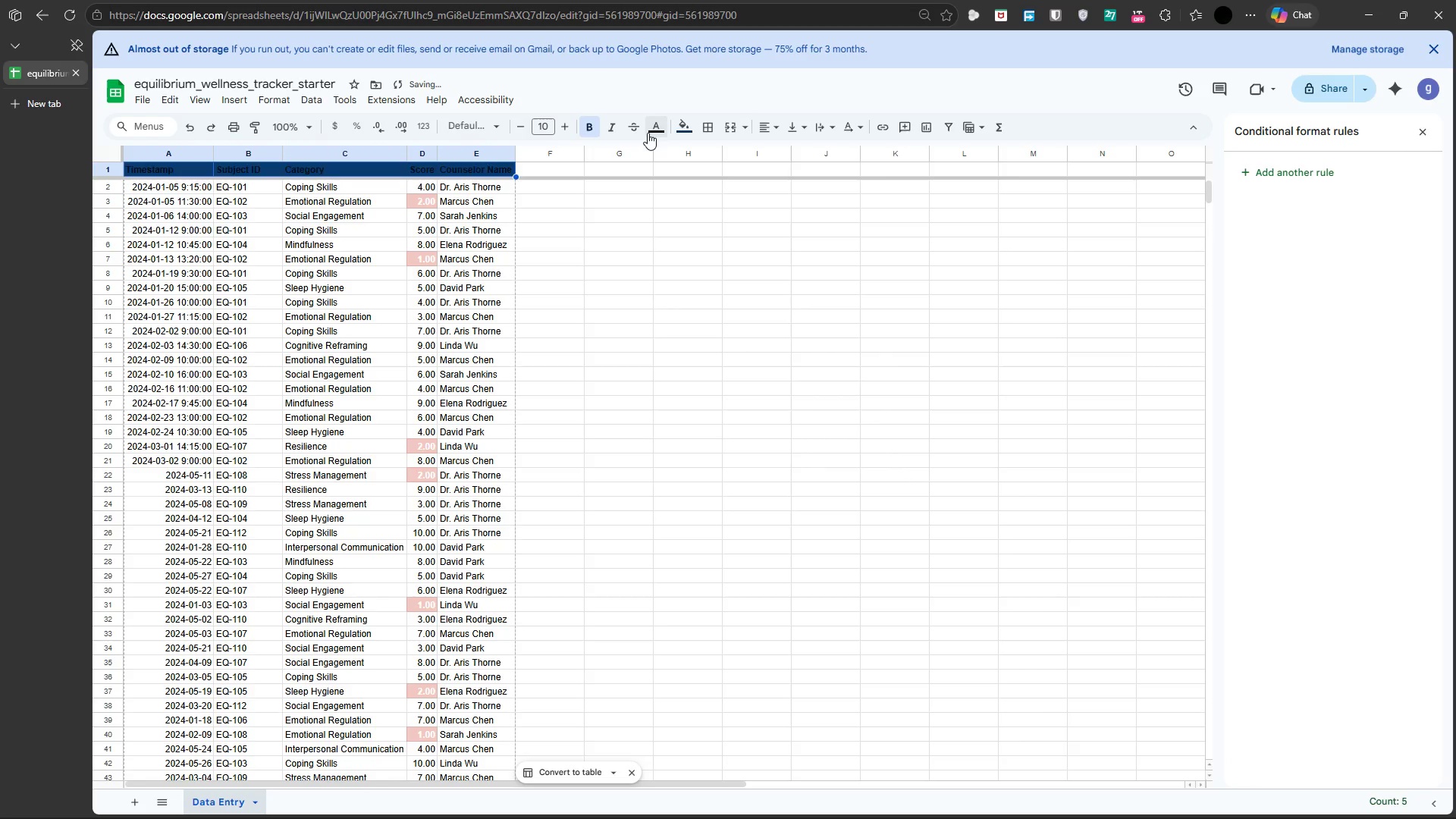 
left_click([656, 127])
 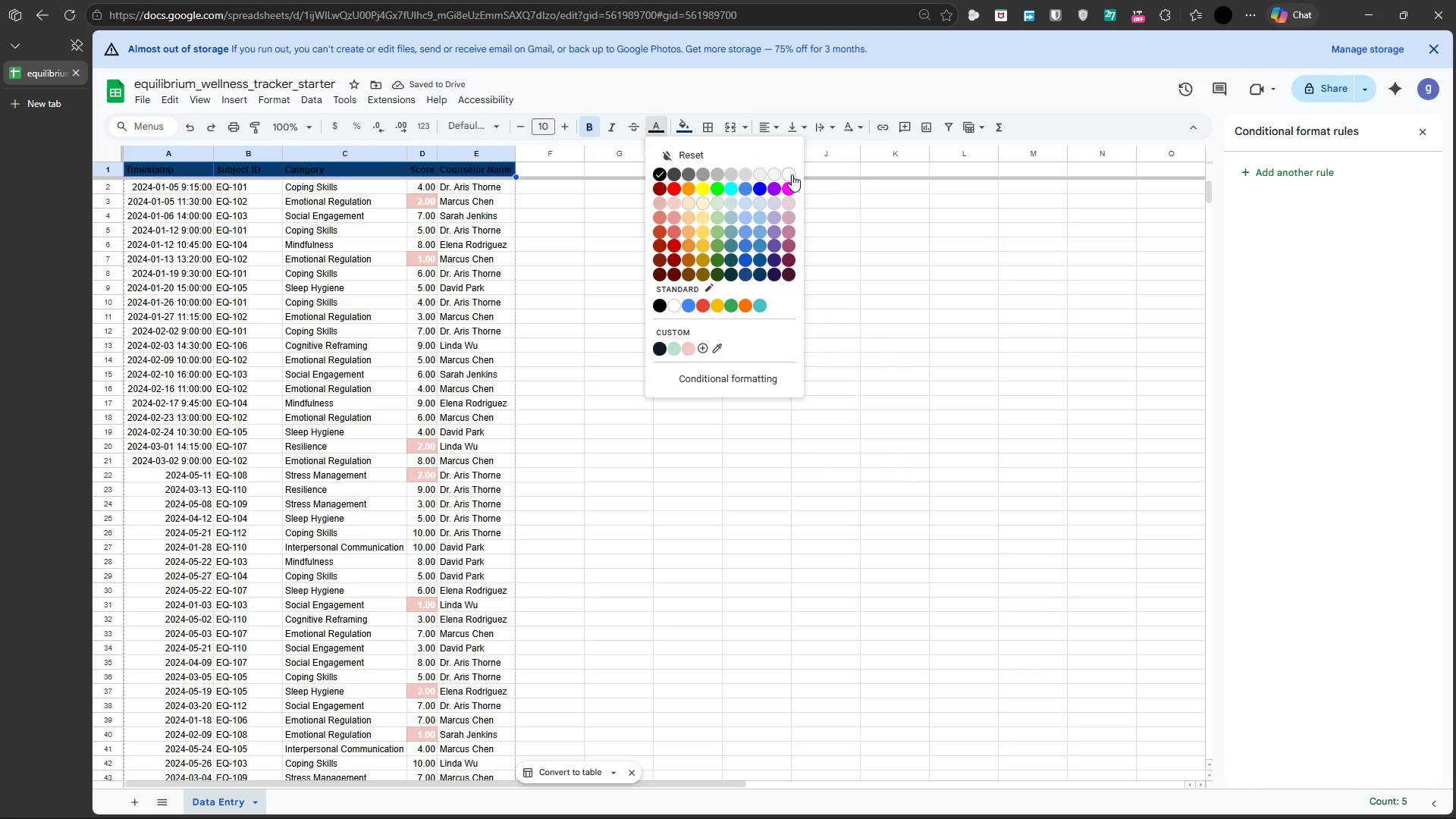 
left_click([792, 174])
 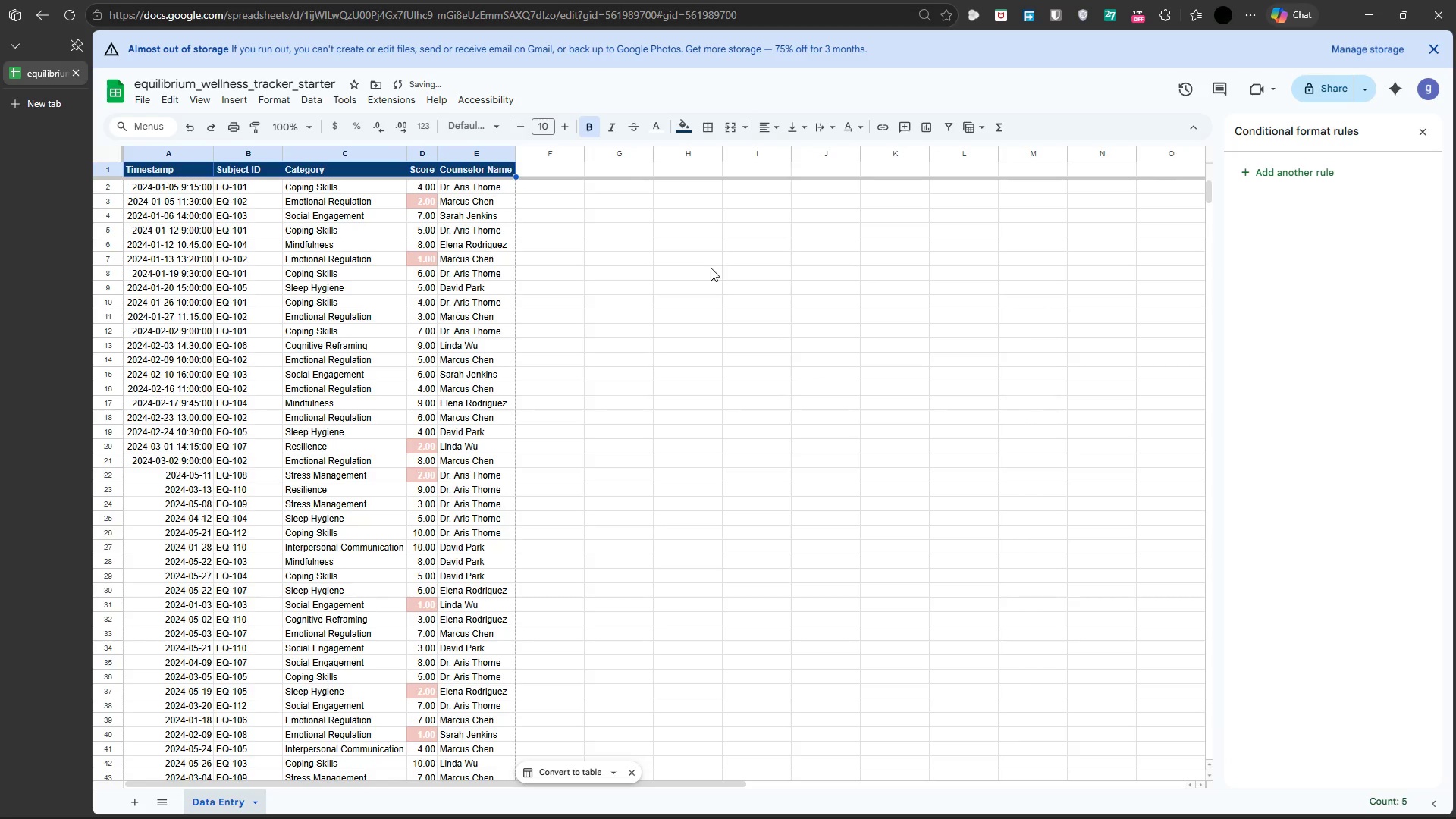 
left_click([711, 268])
 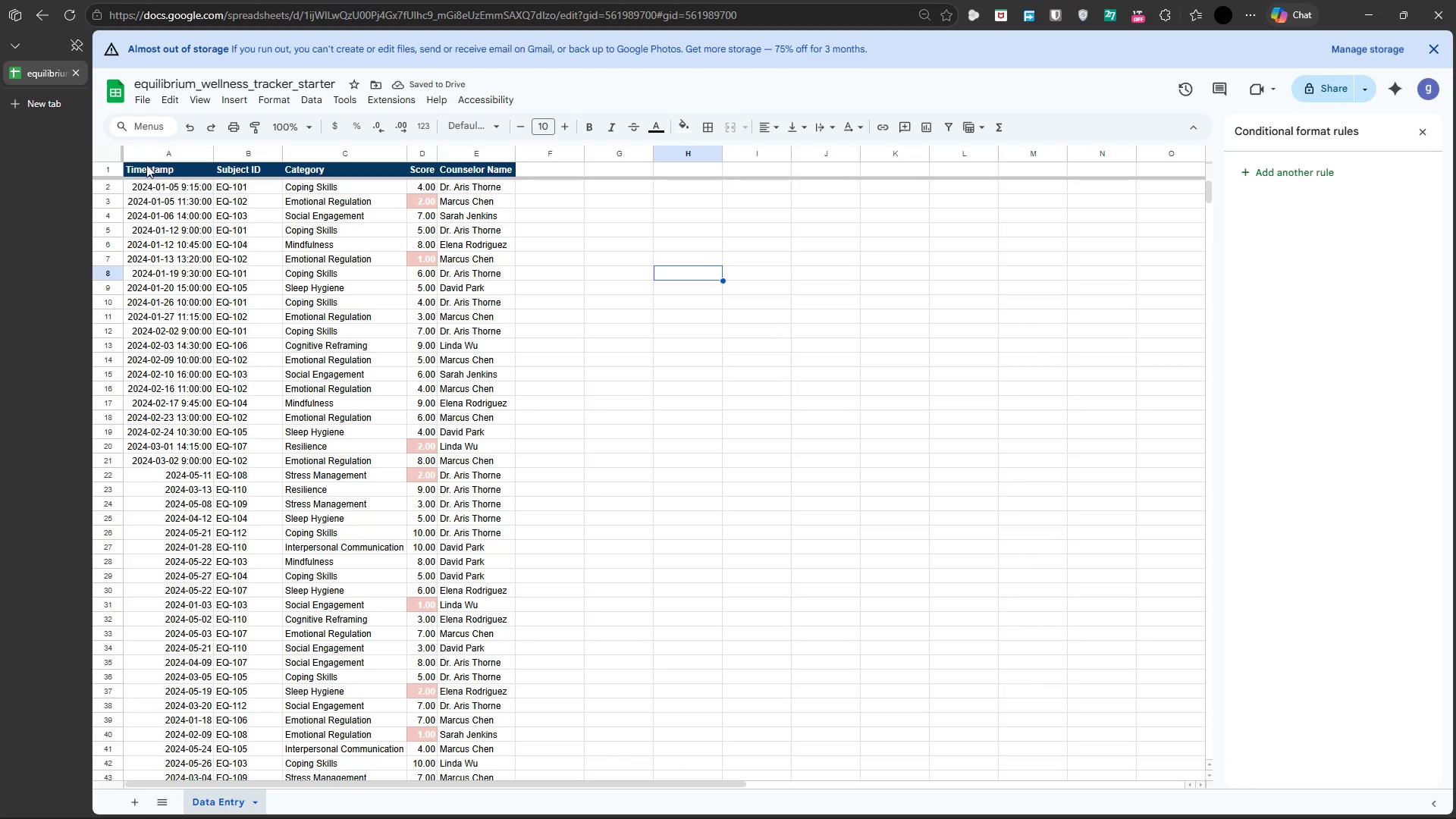 
left_click([149, 168])
 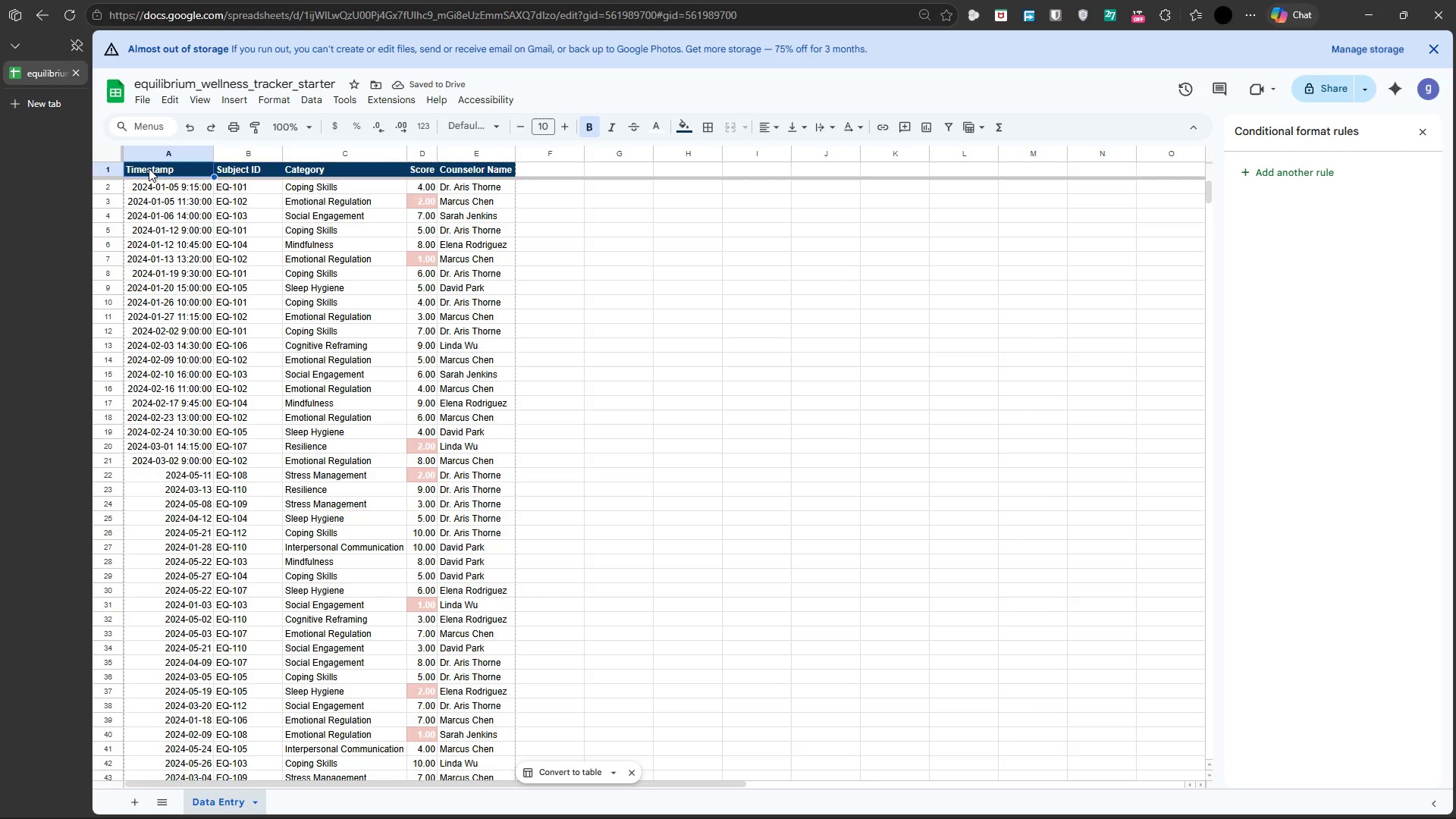 
key(ArrowRight)
 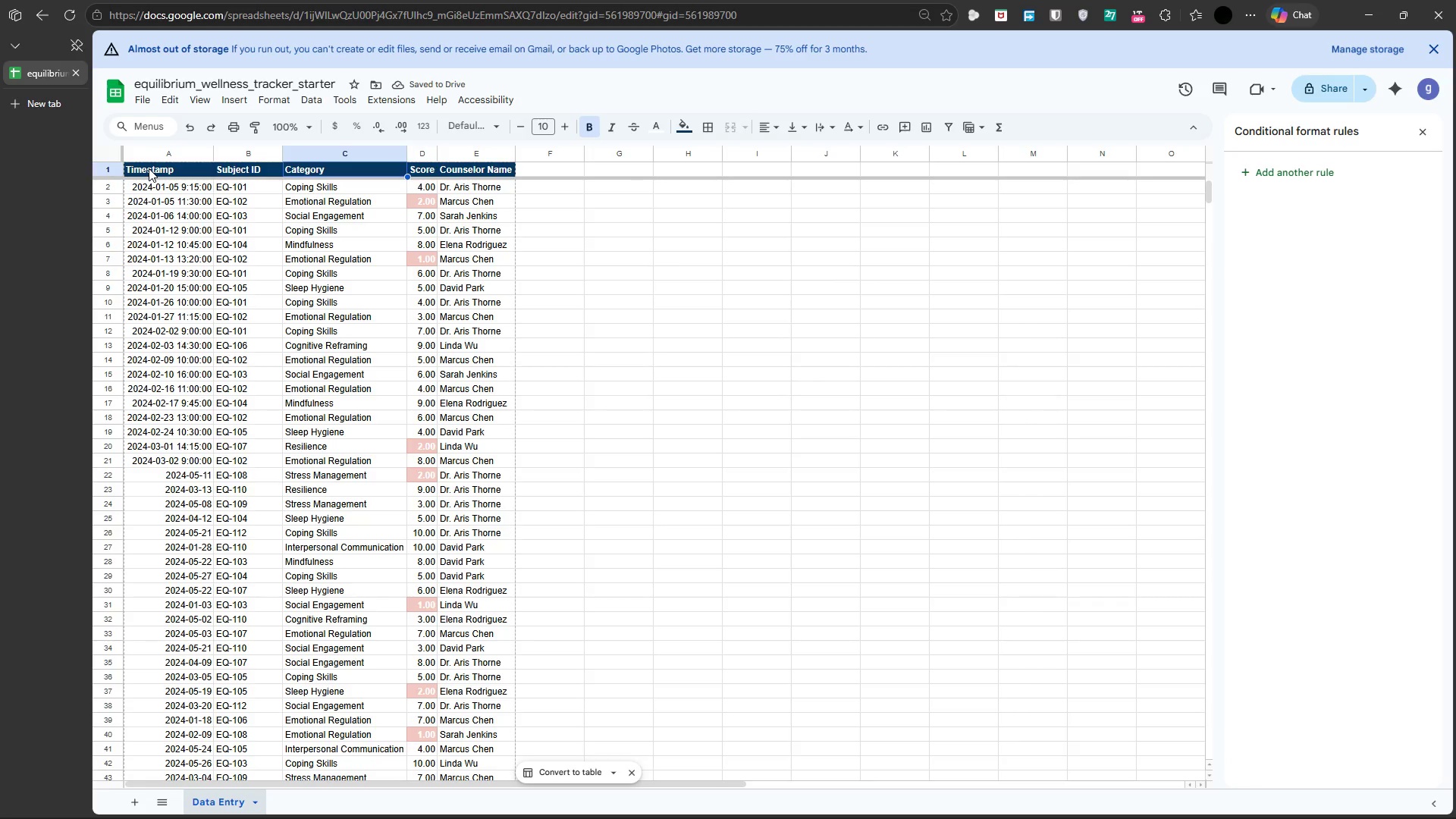 
key(ArrowRight)
 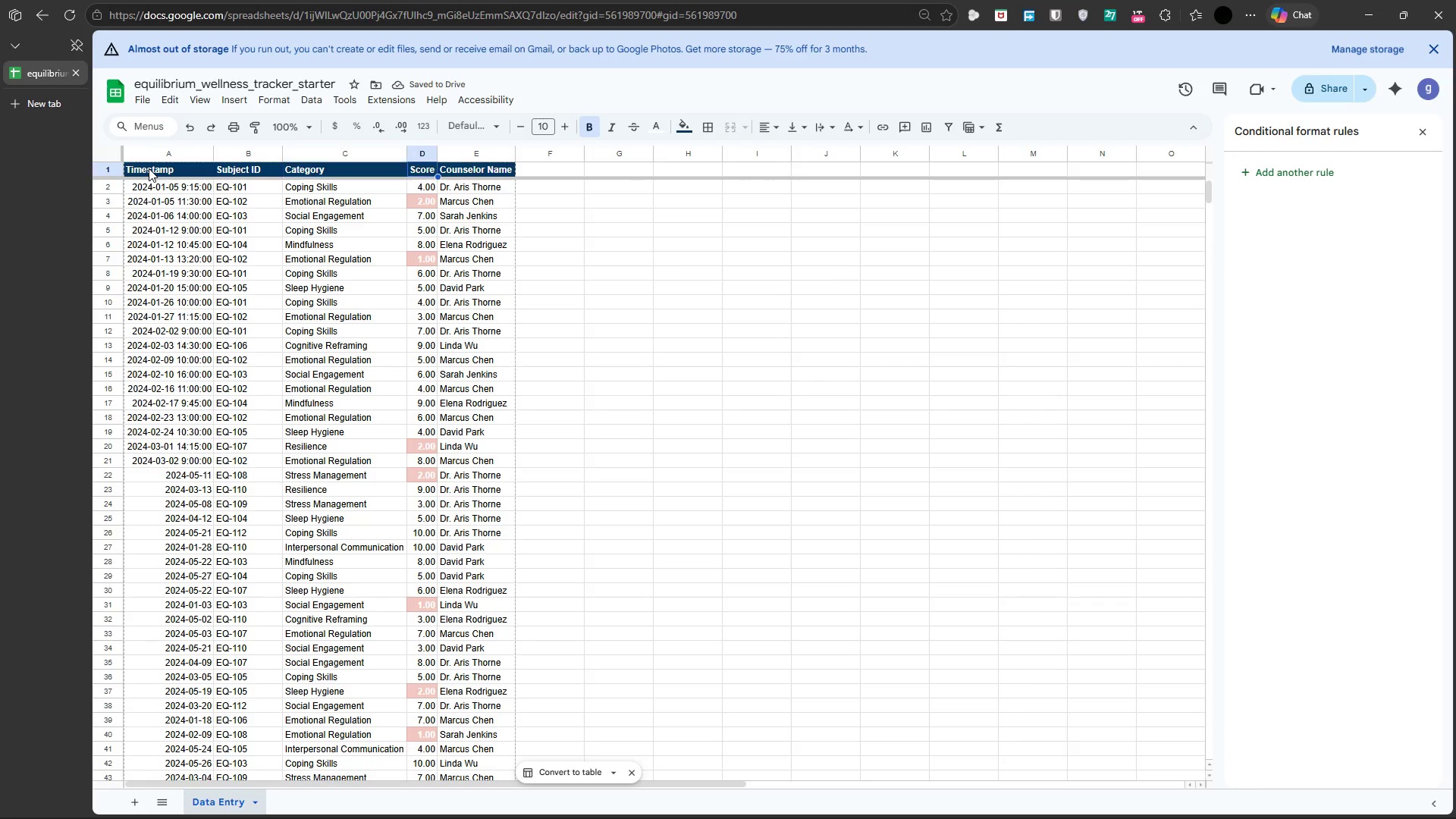 
key(ArrowRight)
 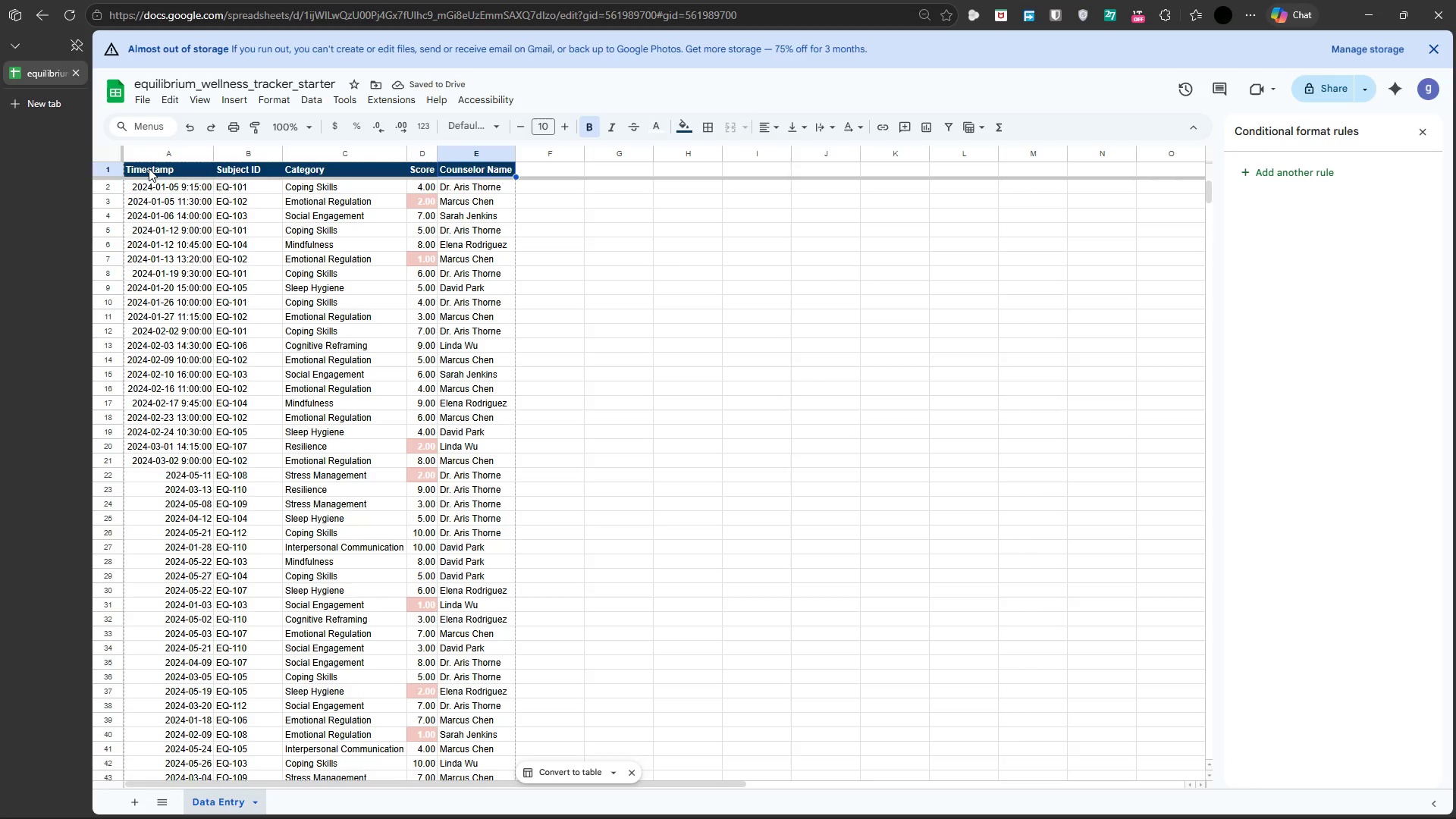 
key(ArrowRight)
 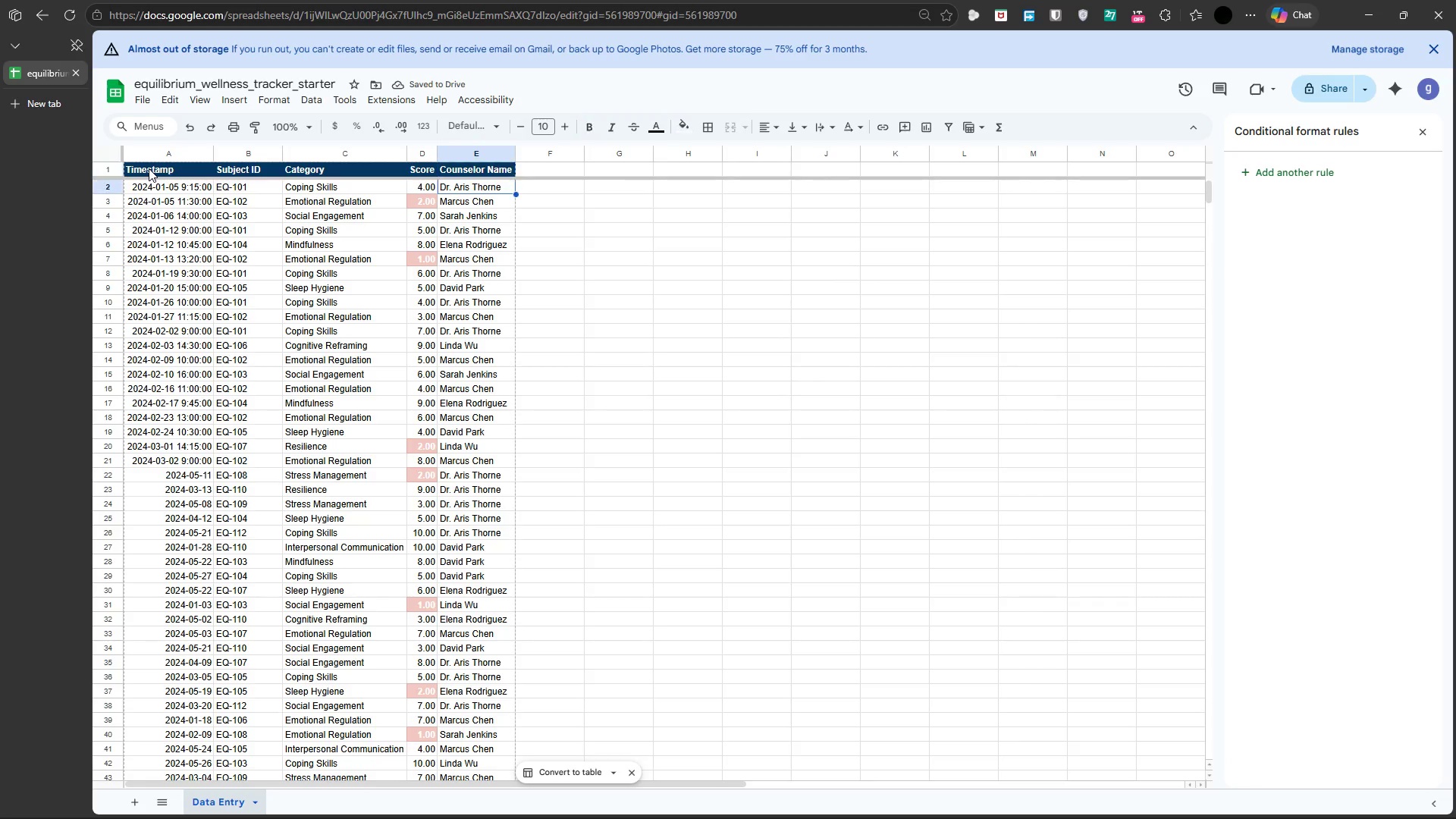 
key(ArrowDown)
 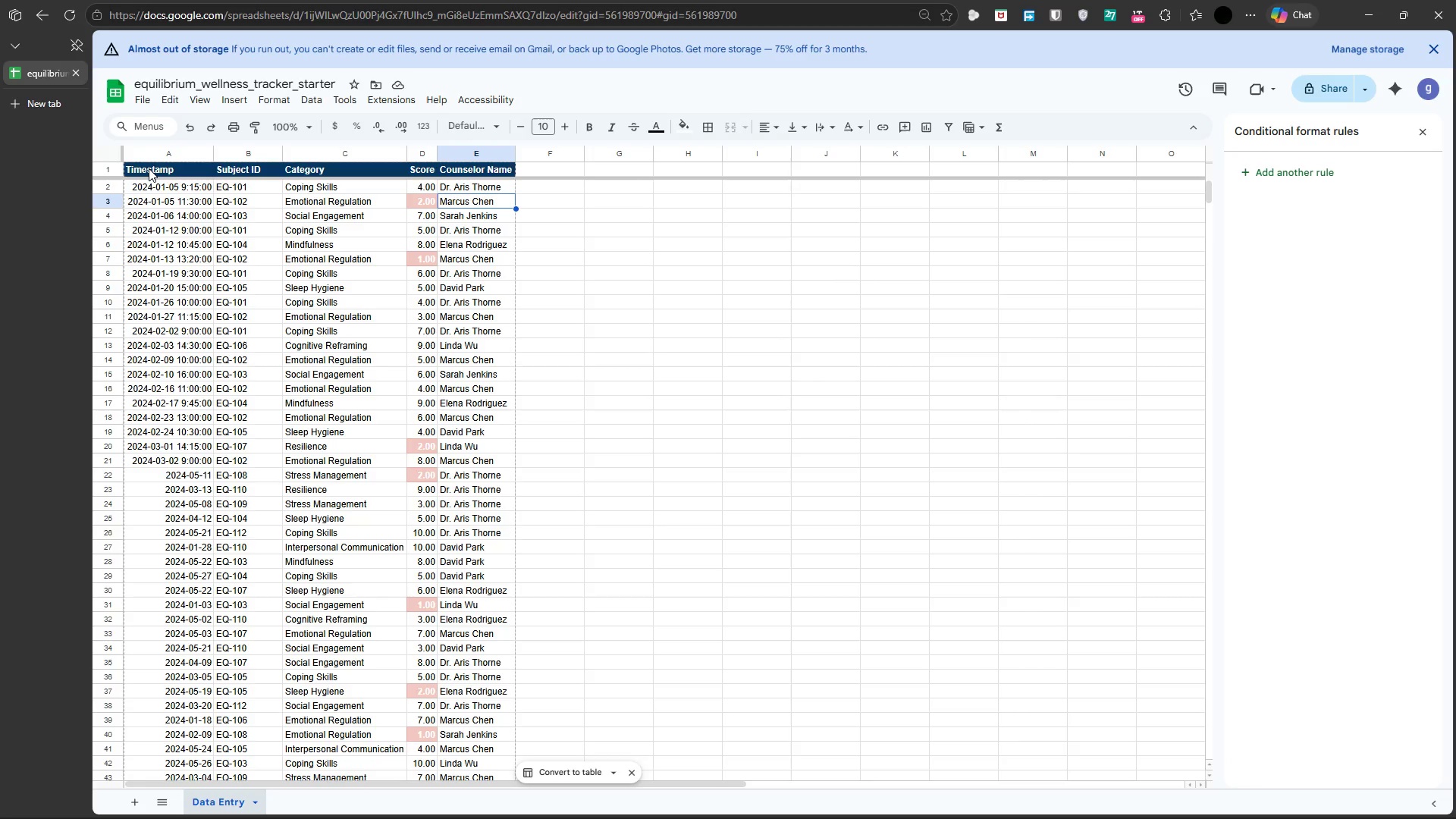 
key(ArrowDown)
 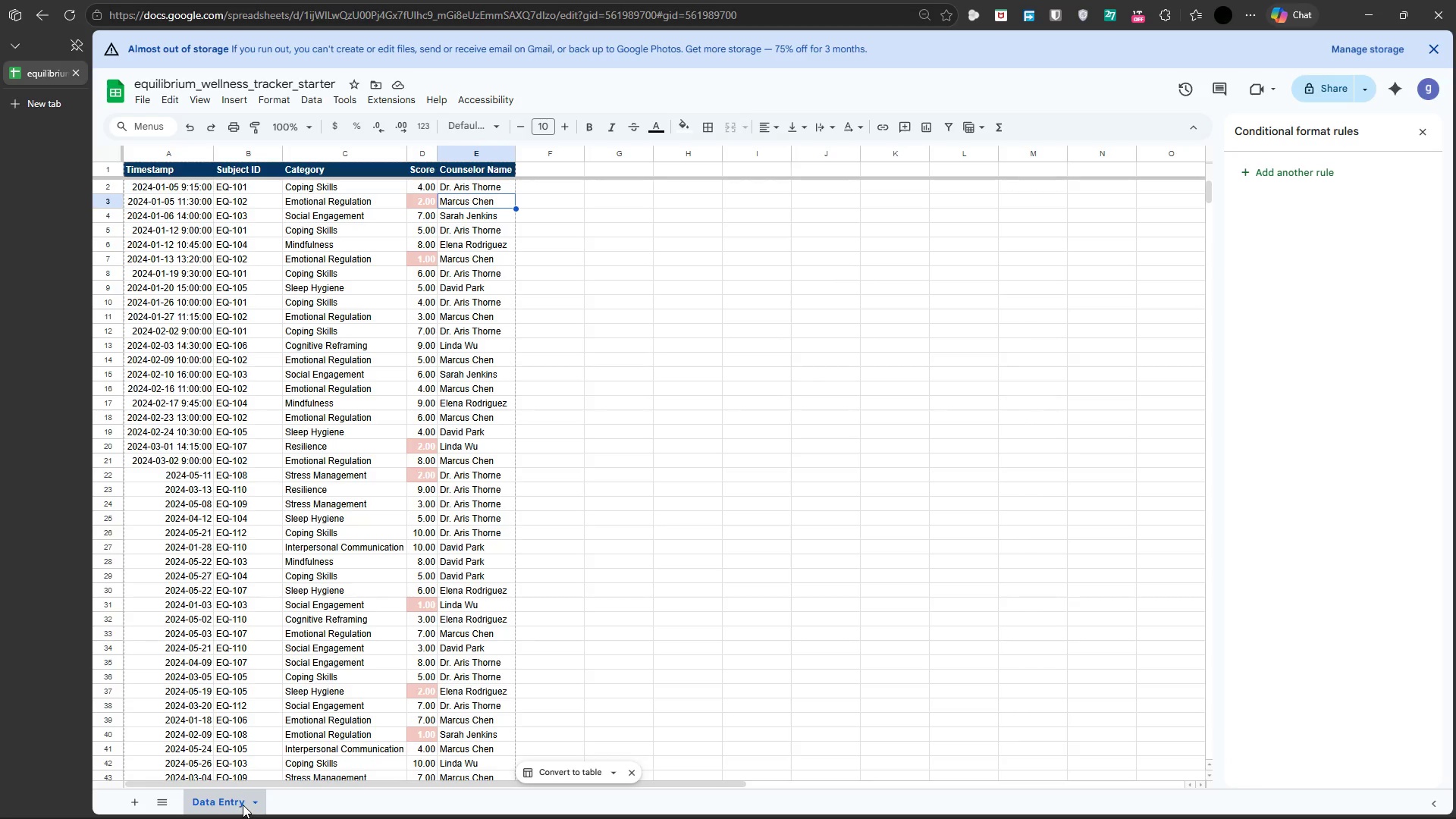 
right_click([244, 804])
 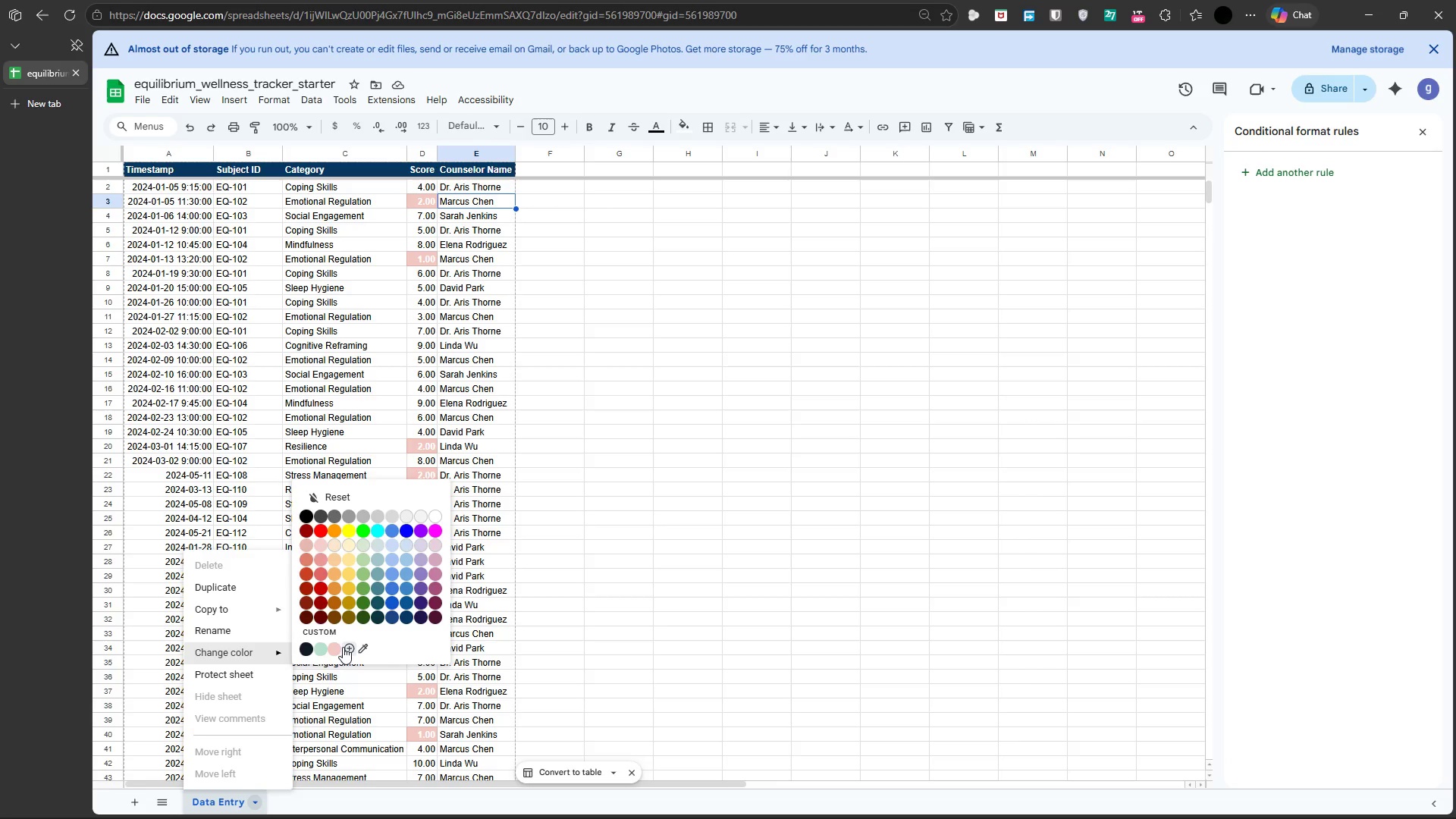 
left_click([347, 645])
 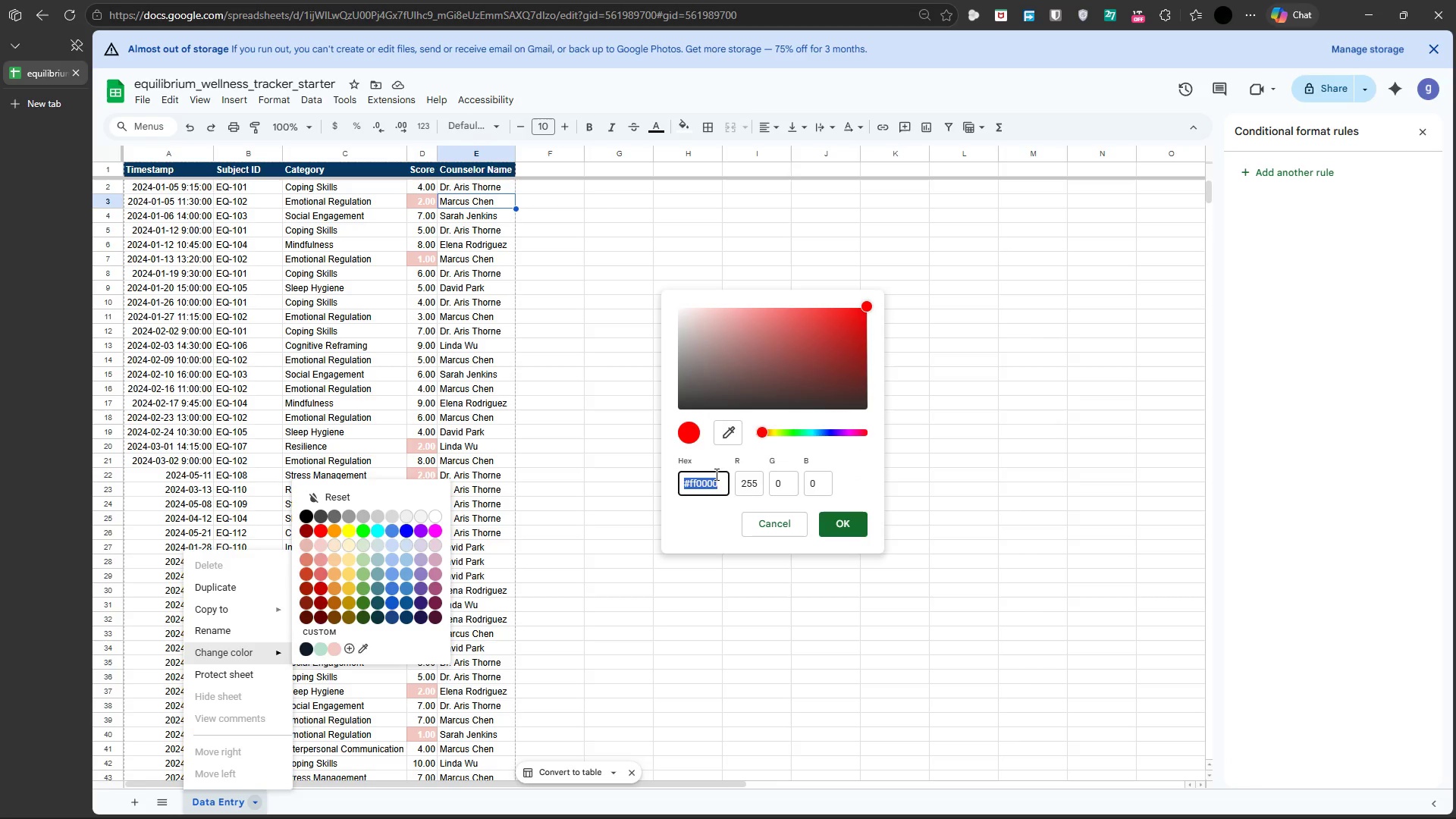 
left_click([720, 485])
 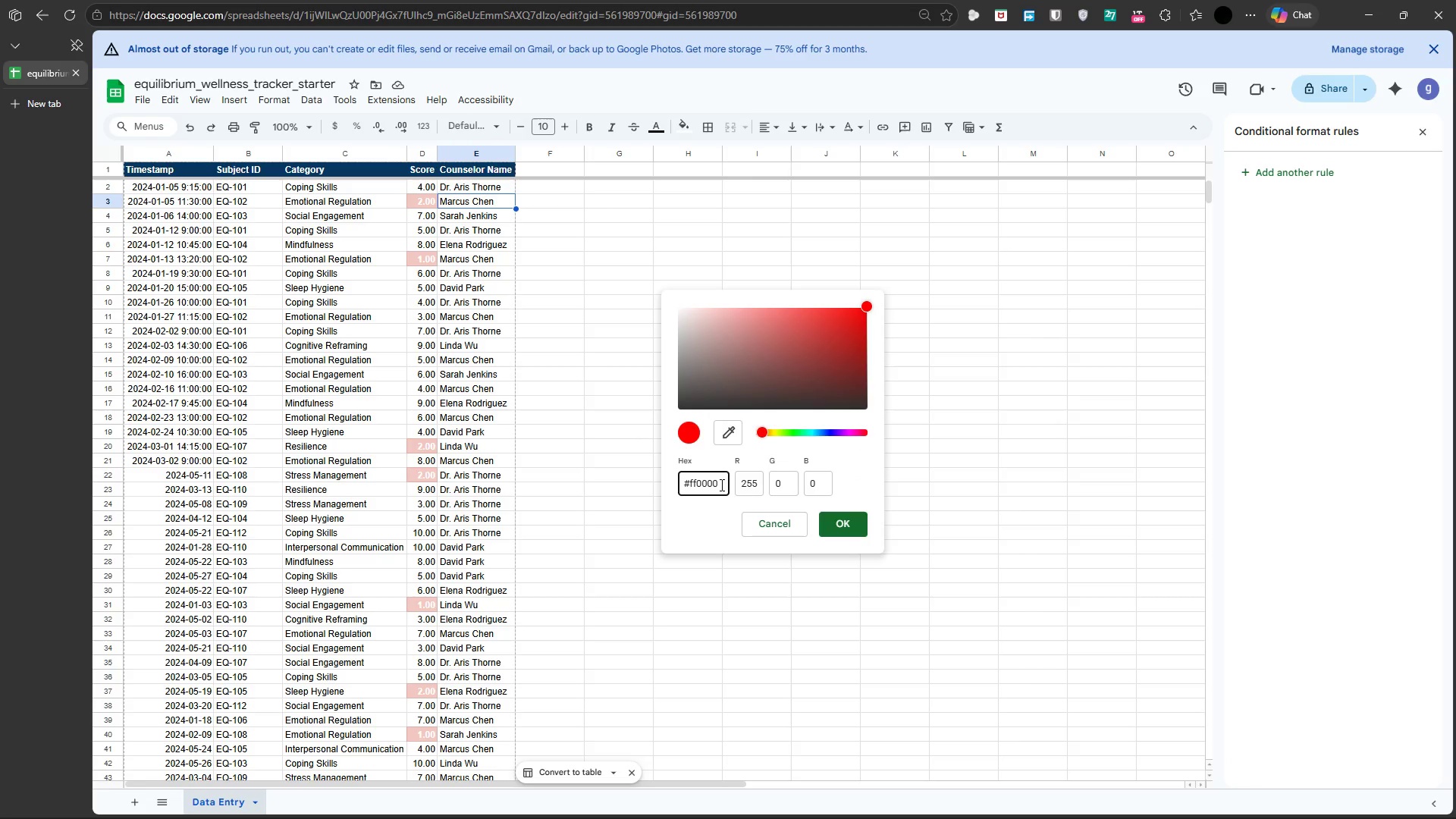 
wait(5.42)
 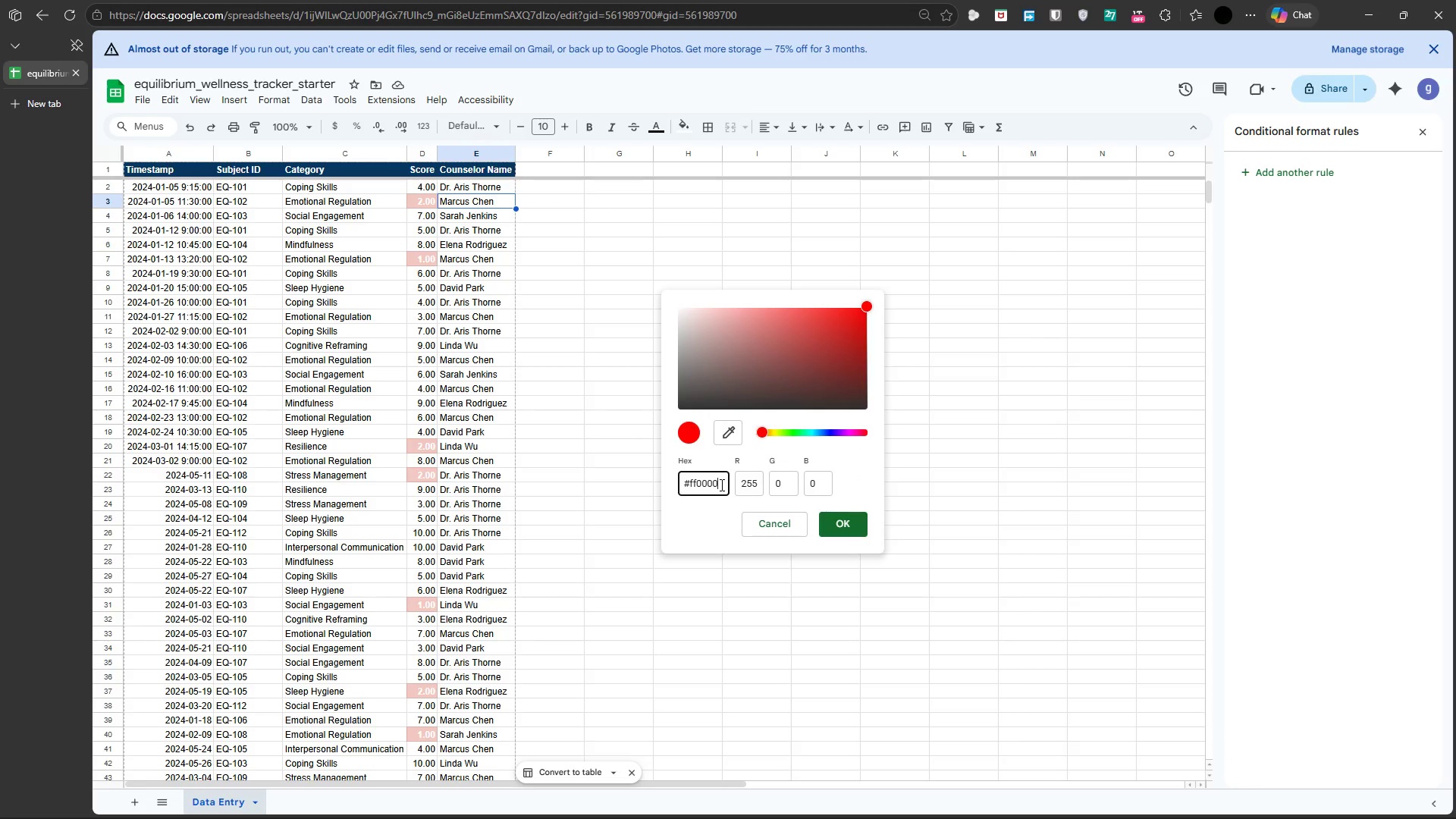 
key(Backspace)
key(Backspace)
key(Backspace)
key(Backspace)
key(Backspace)
key(Backspace)
type(073)
 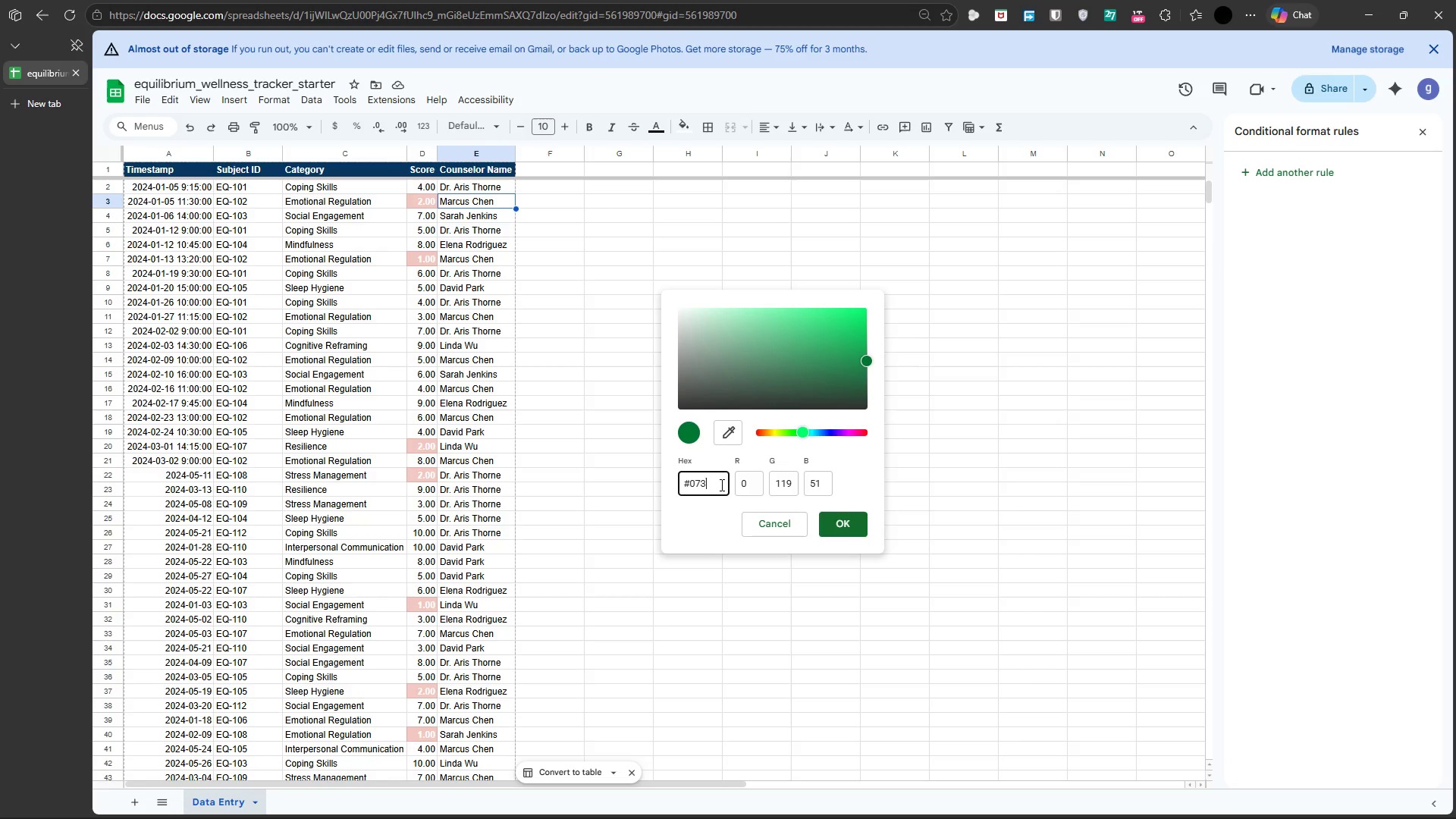 
type(763)
 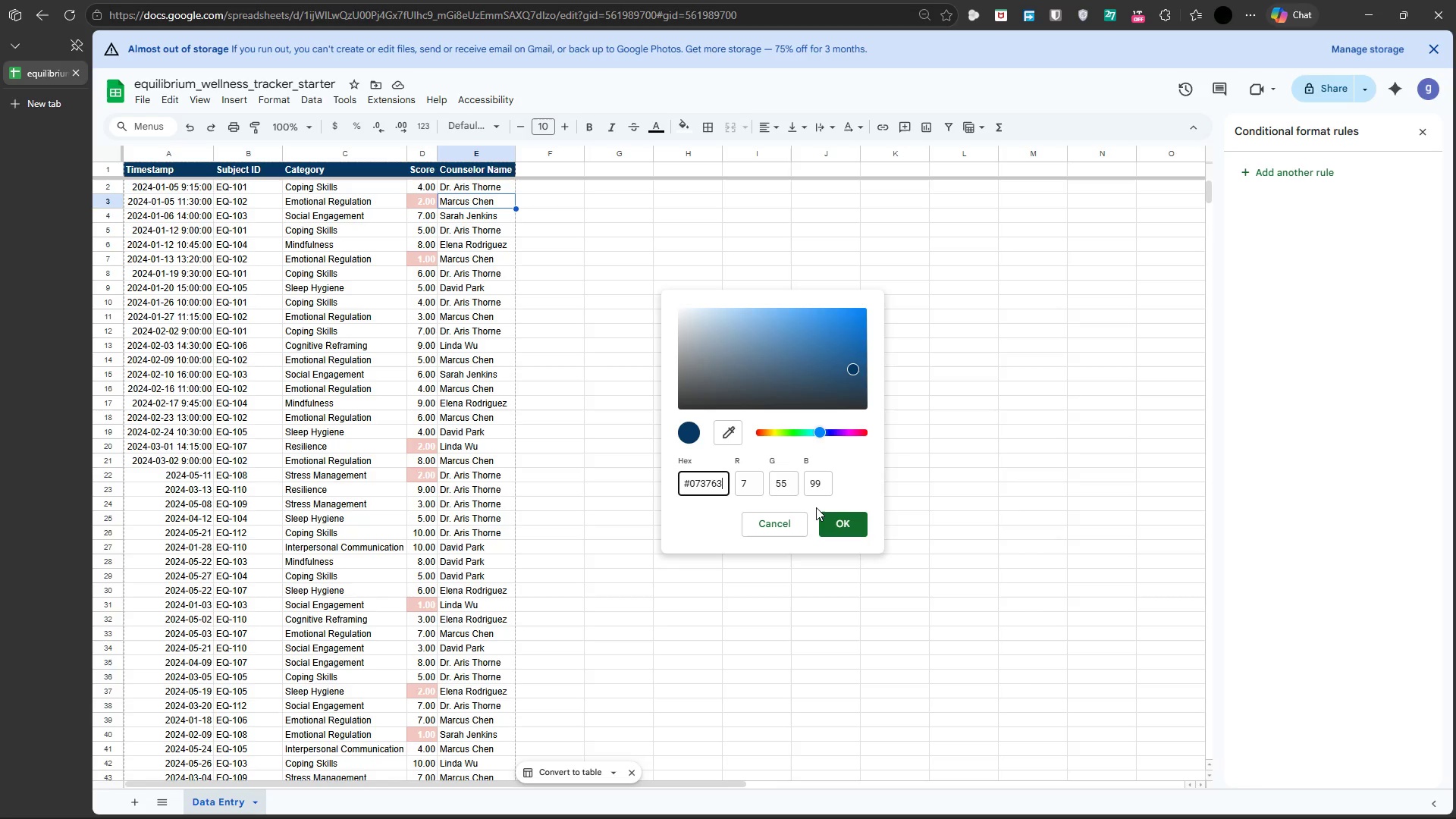 
wait(5.53)
 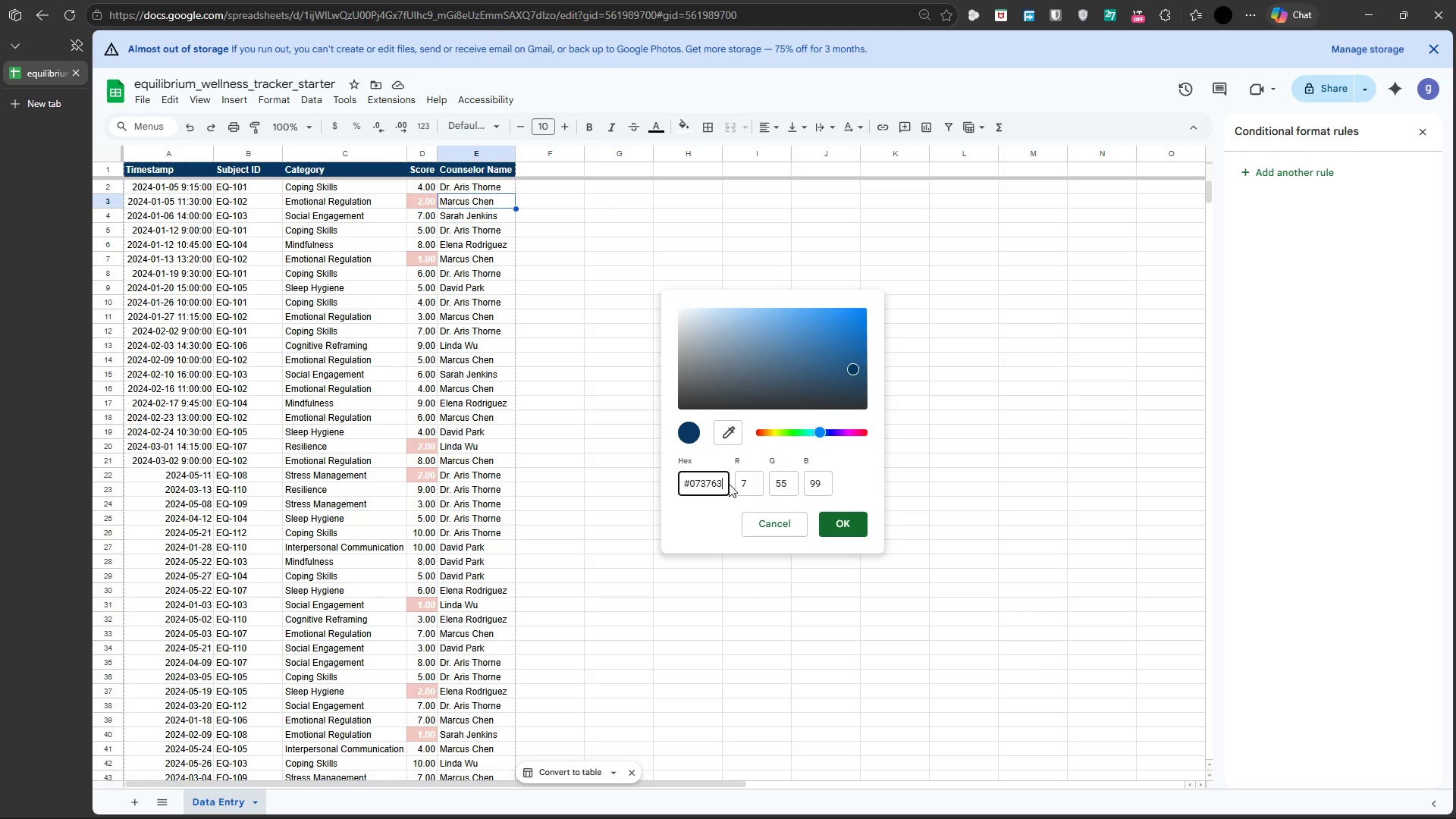 
left_click([860, 527])
 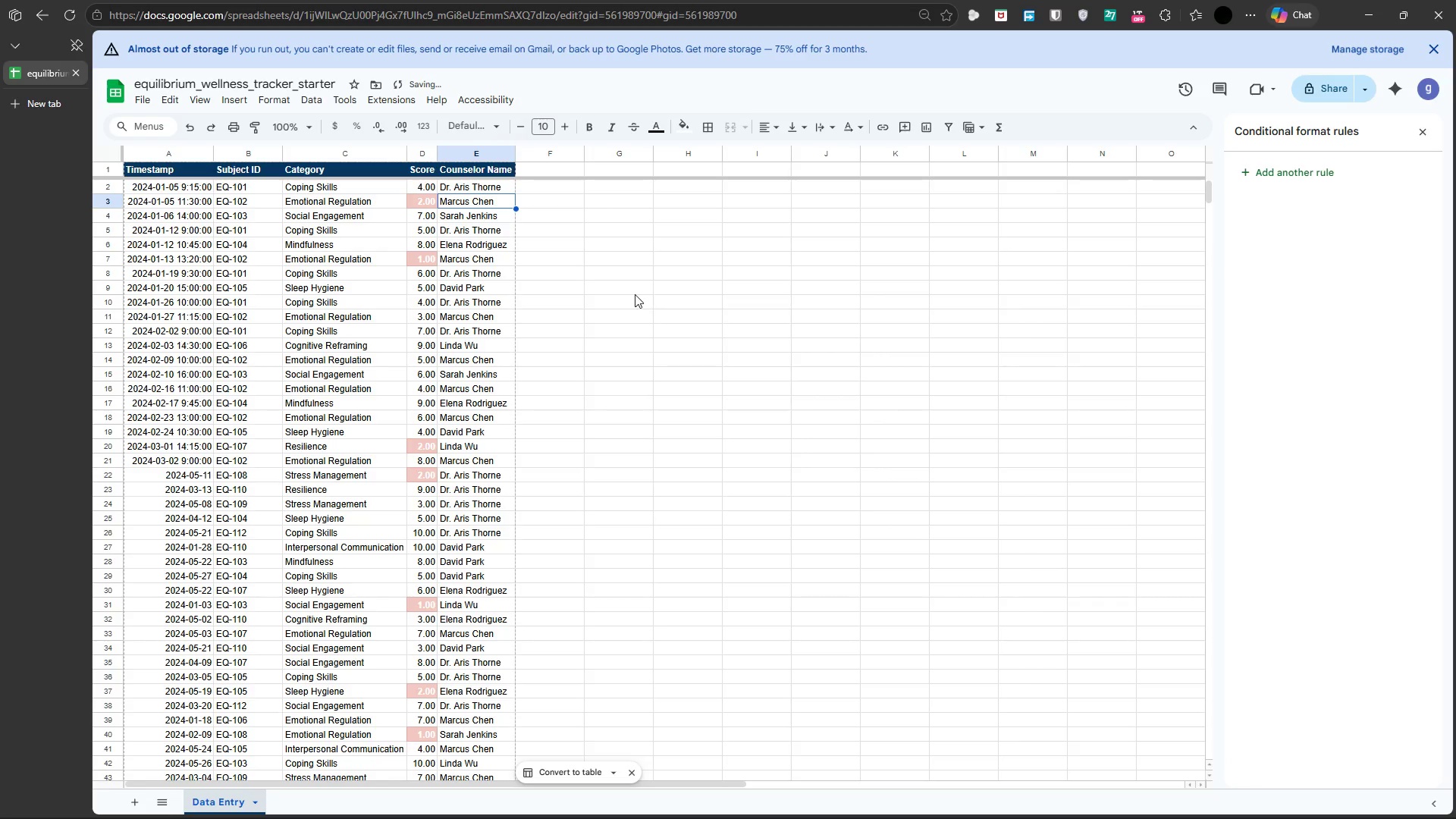 
left_click([635, 294])
 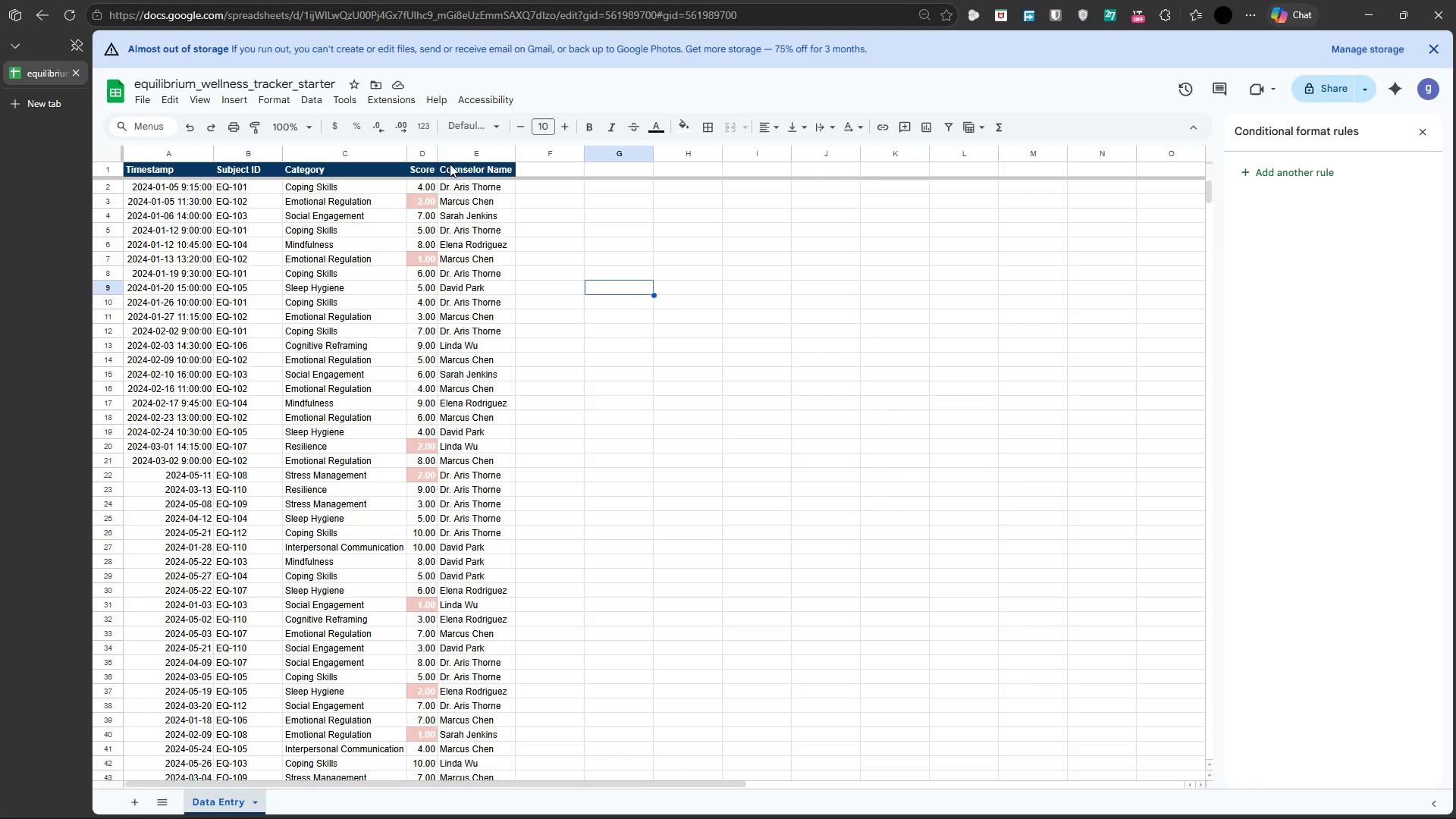 
wait(5.7)
 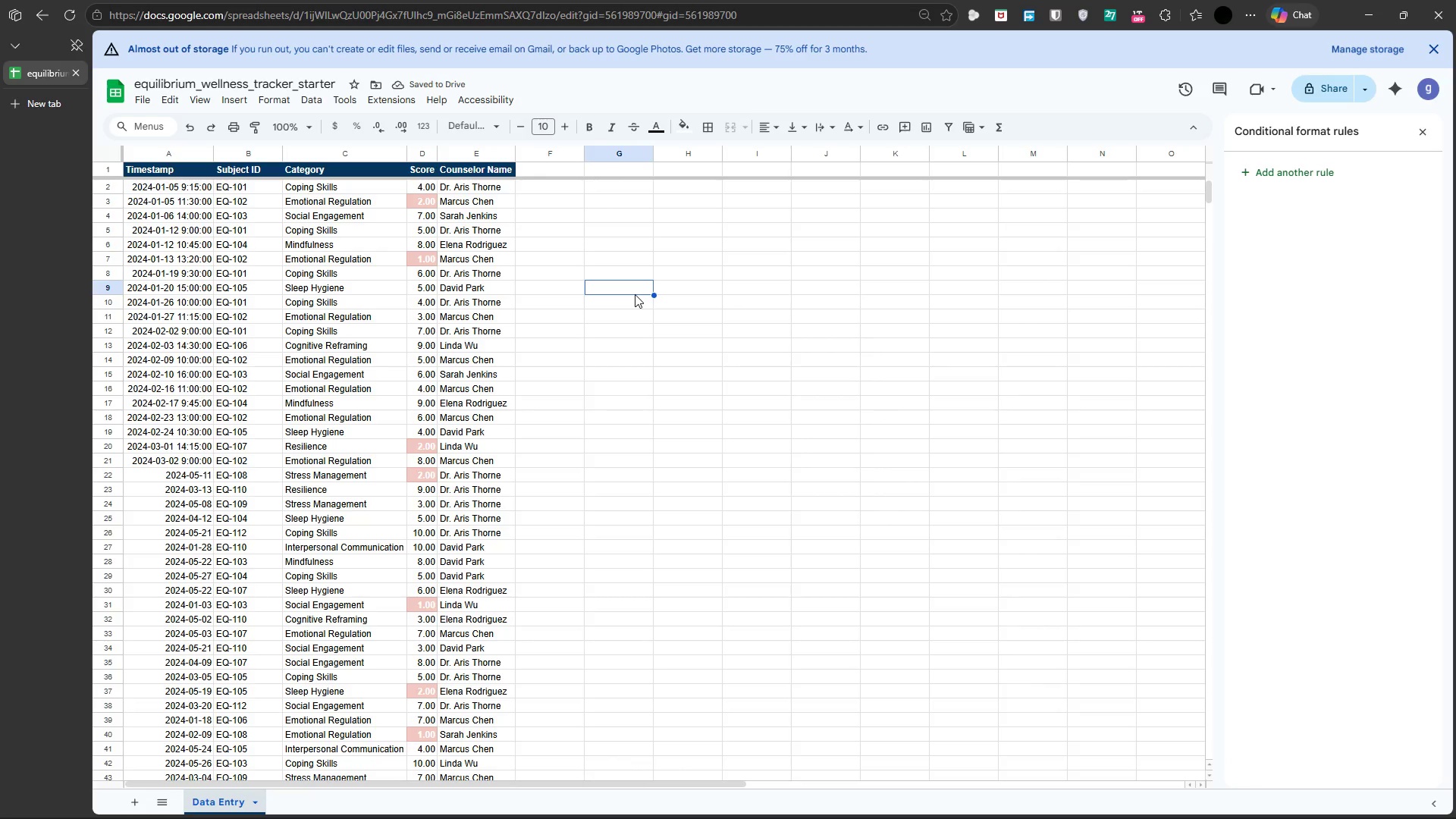 
left_click([425, 152])
 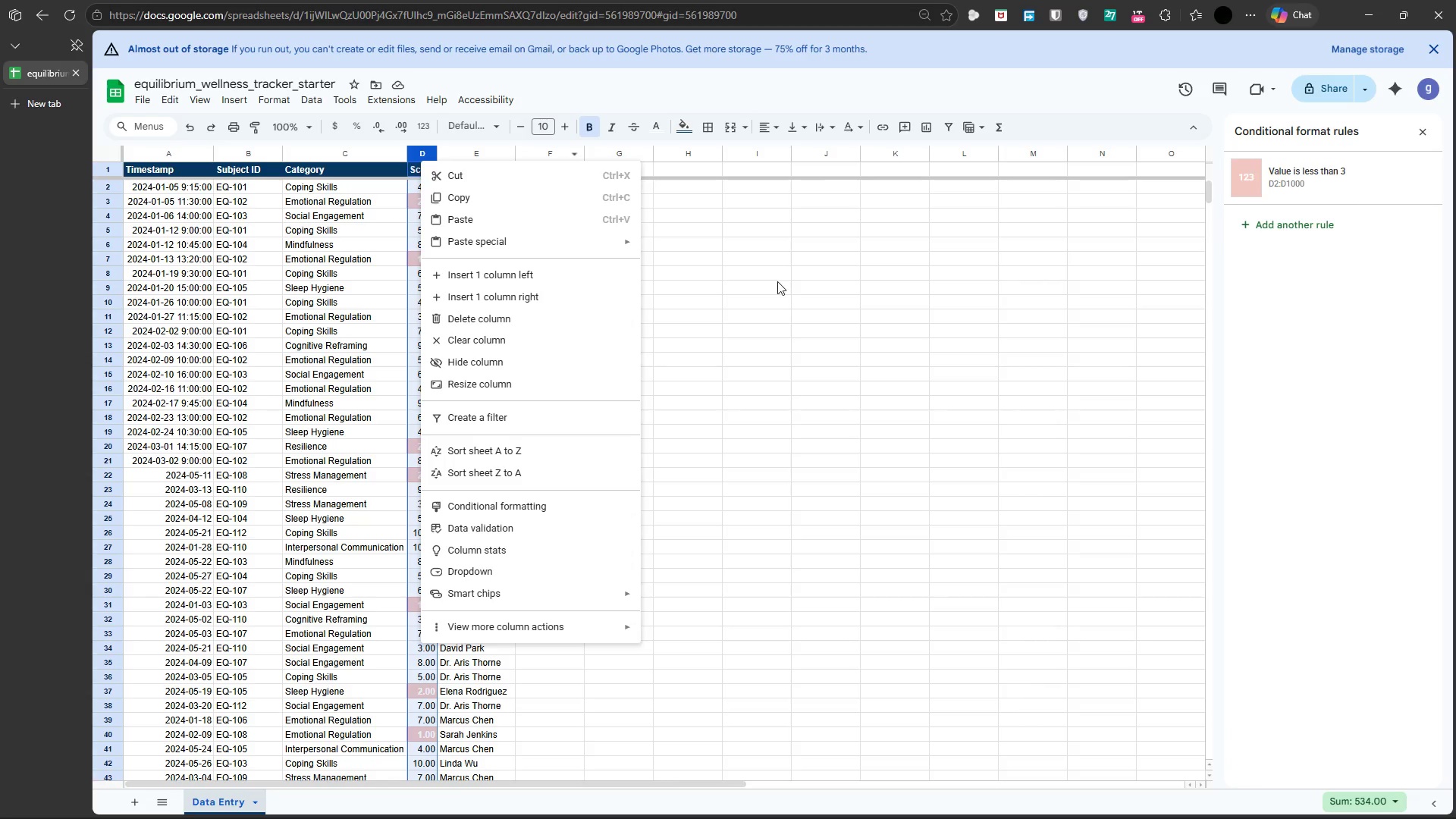 
left_click([777, 279])
 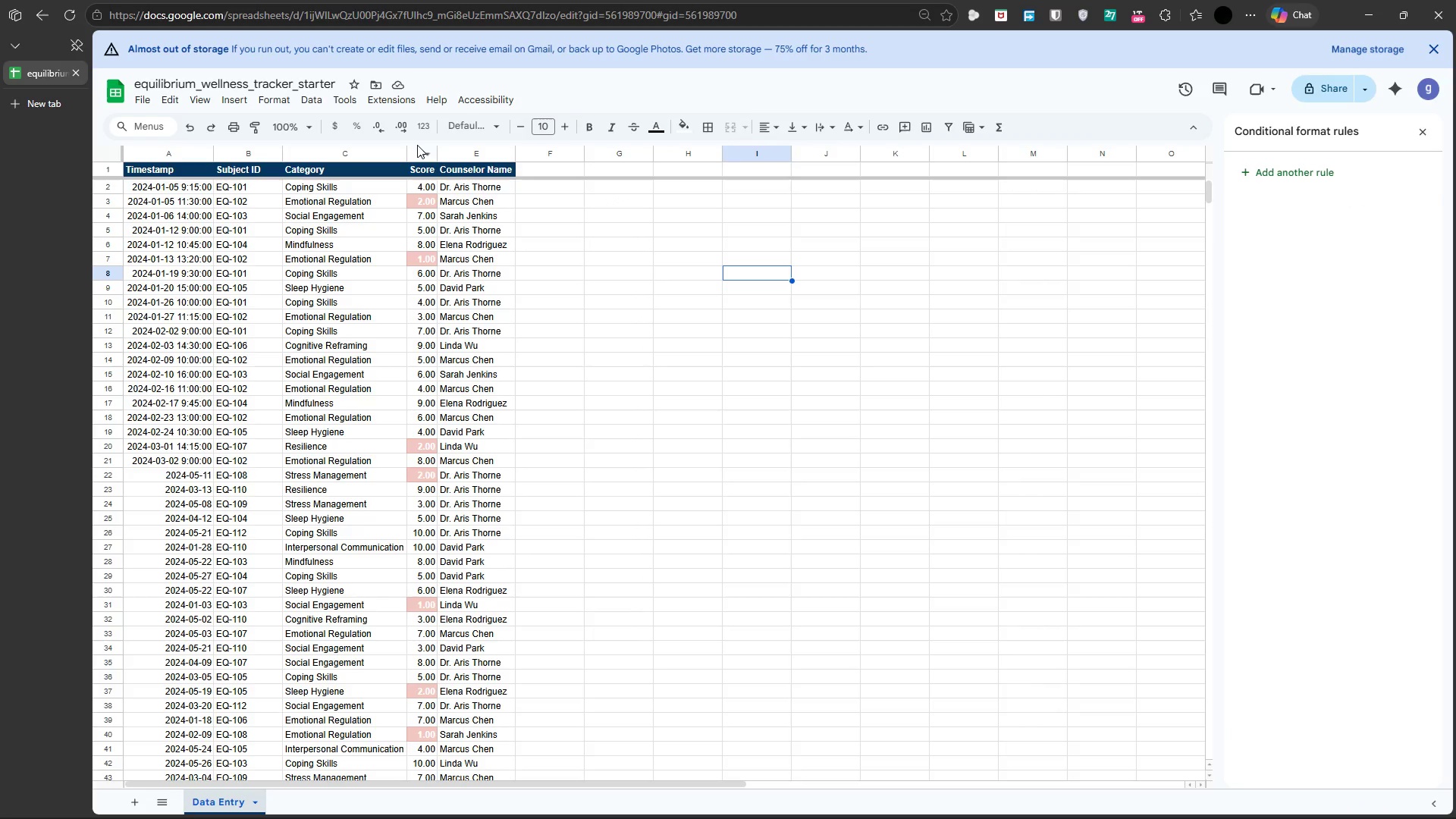 
left_click([419, 147])
 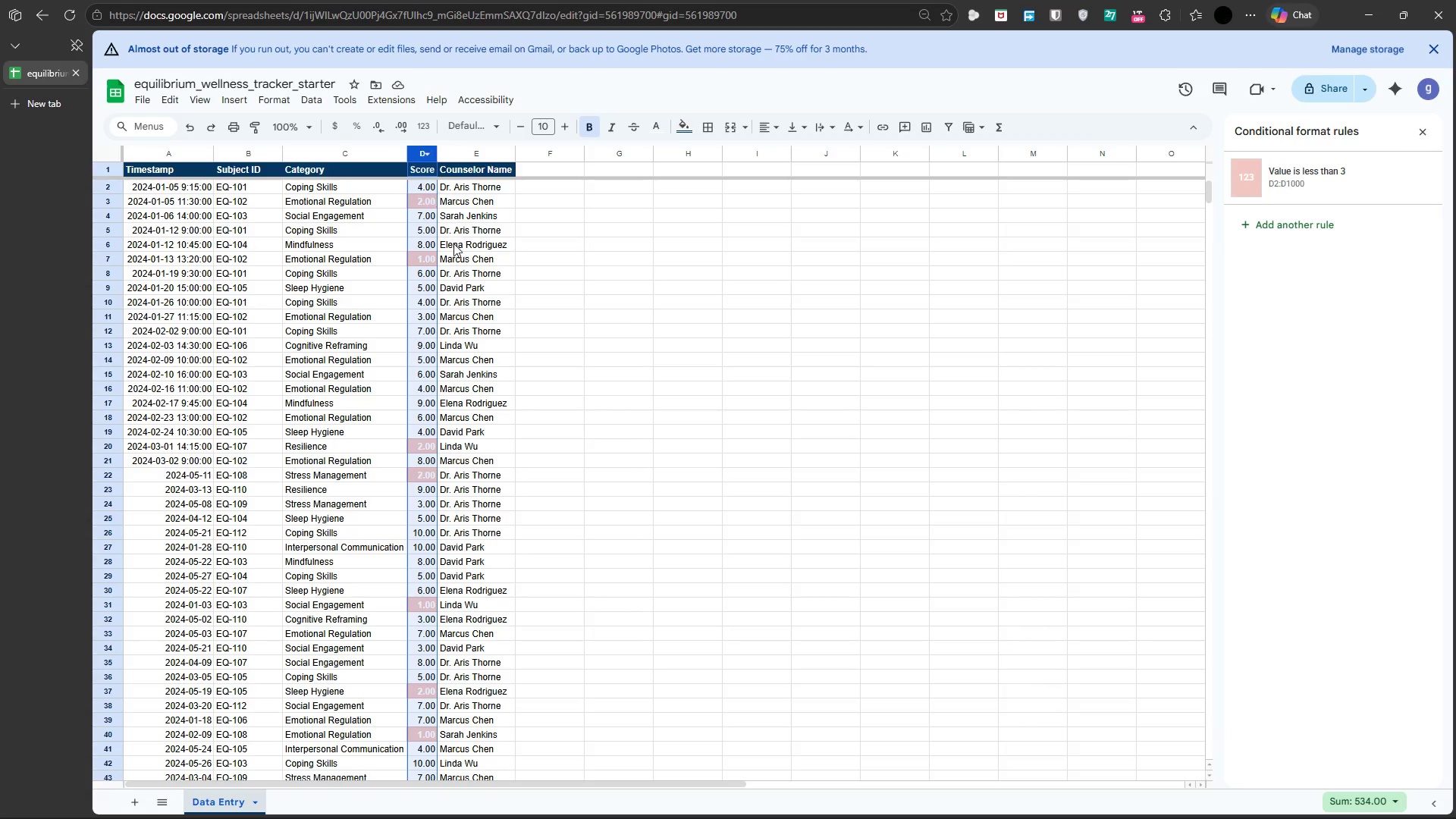 
hold_key(key=ControlLeft, duration=2.0)
left_click([425, 174])
 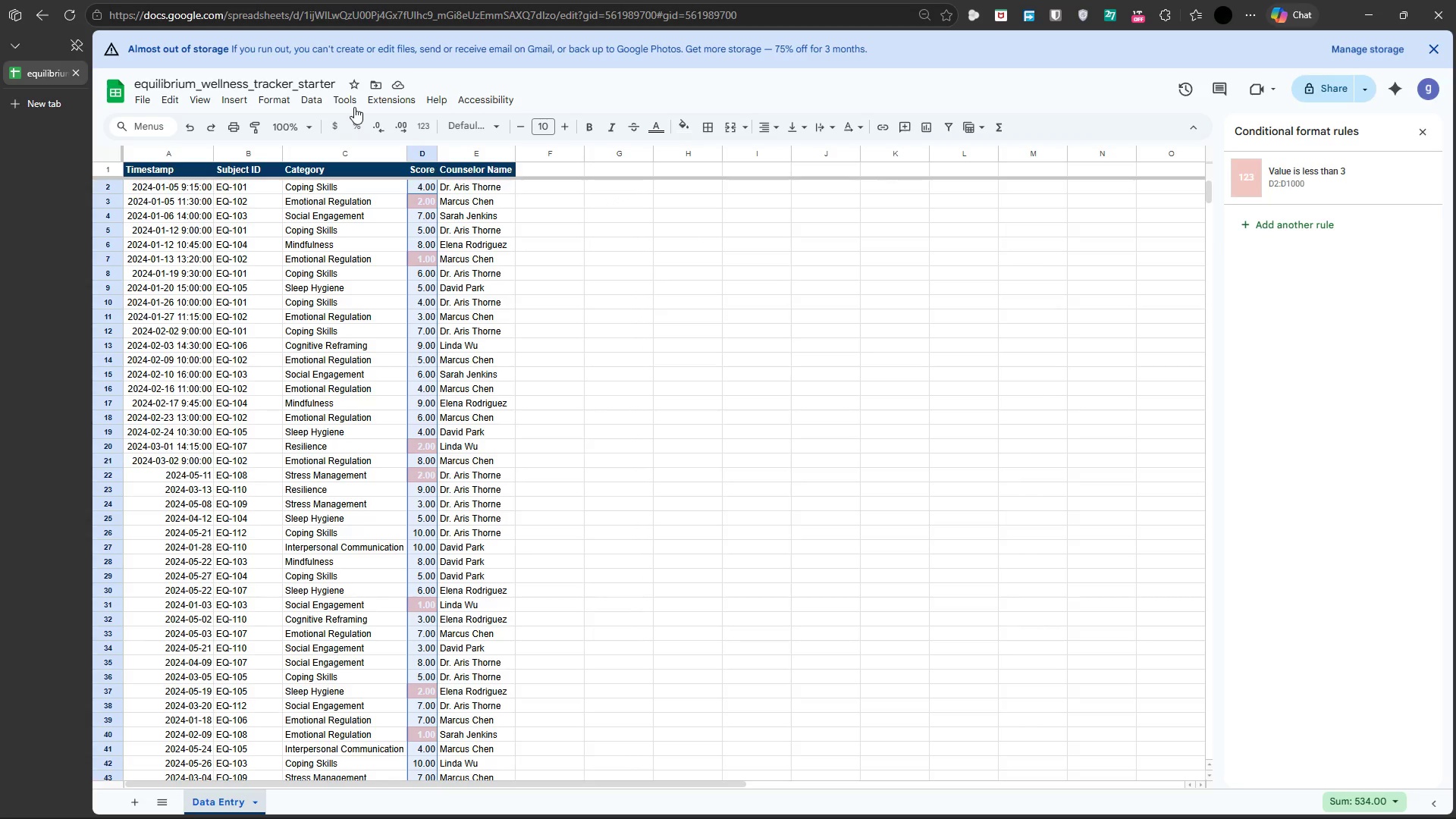 
left_click([275, 100])
 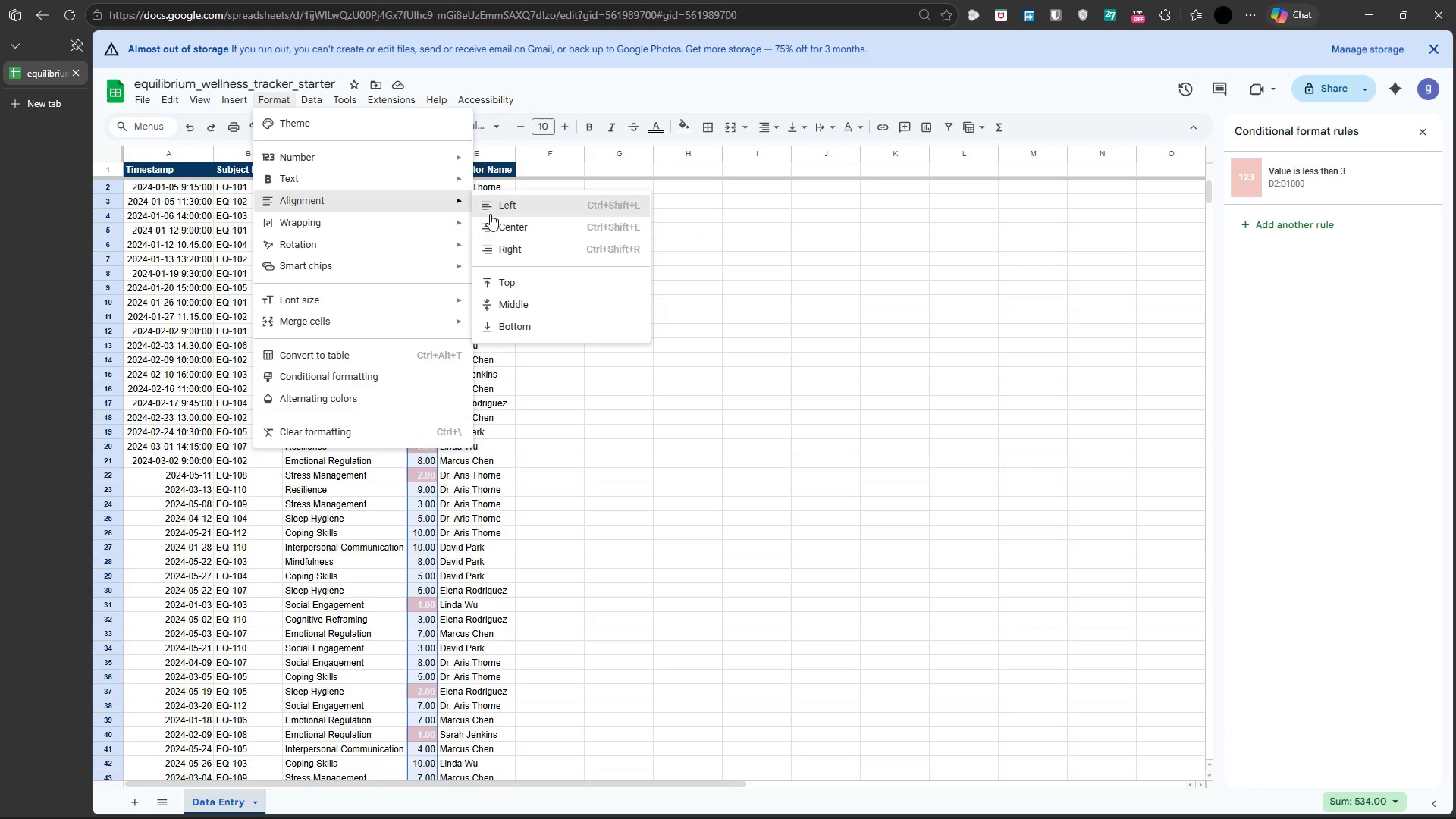 
left_click([511, 231])
 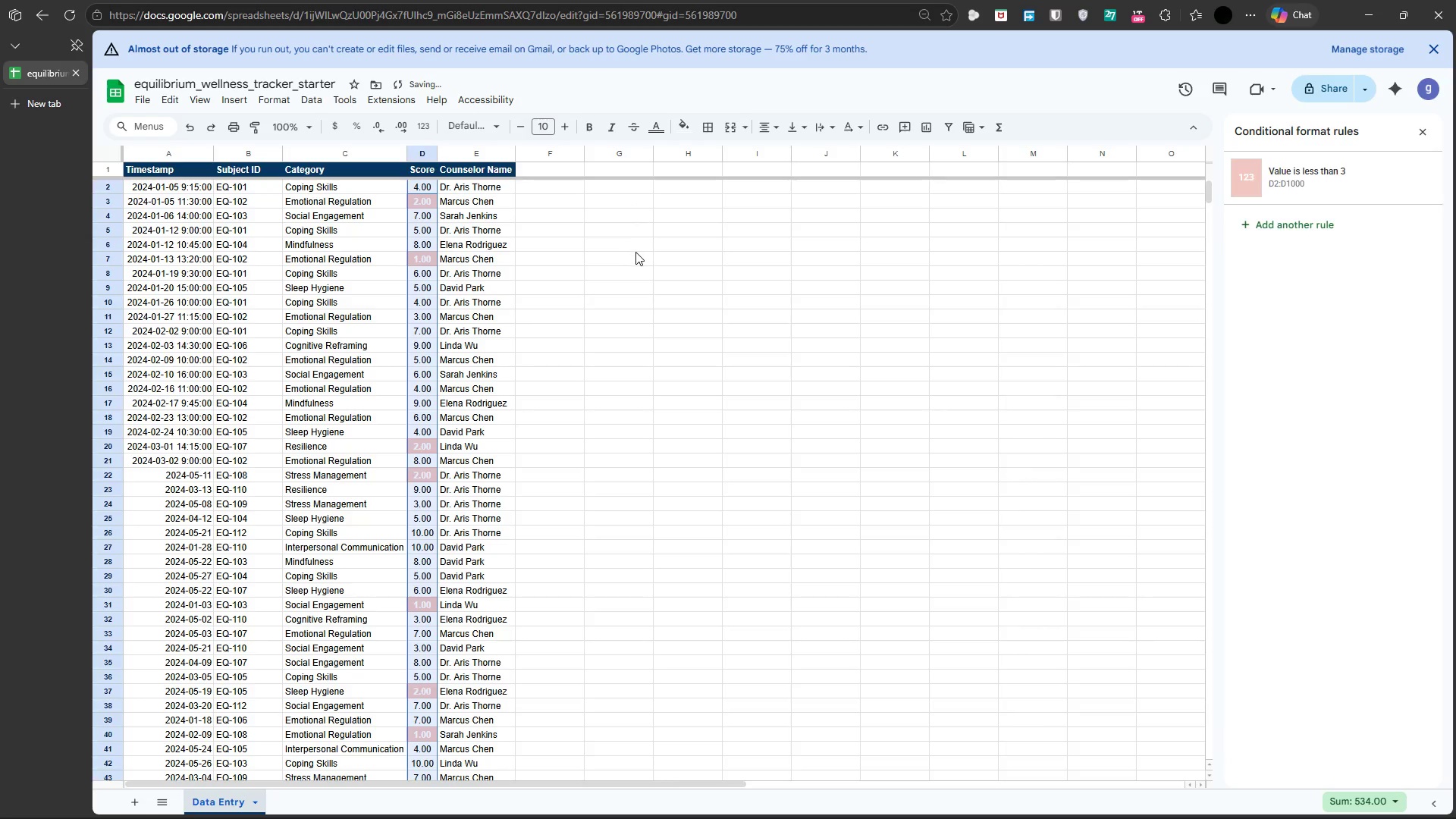 
left_click([635, 252])
 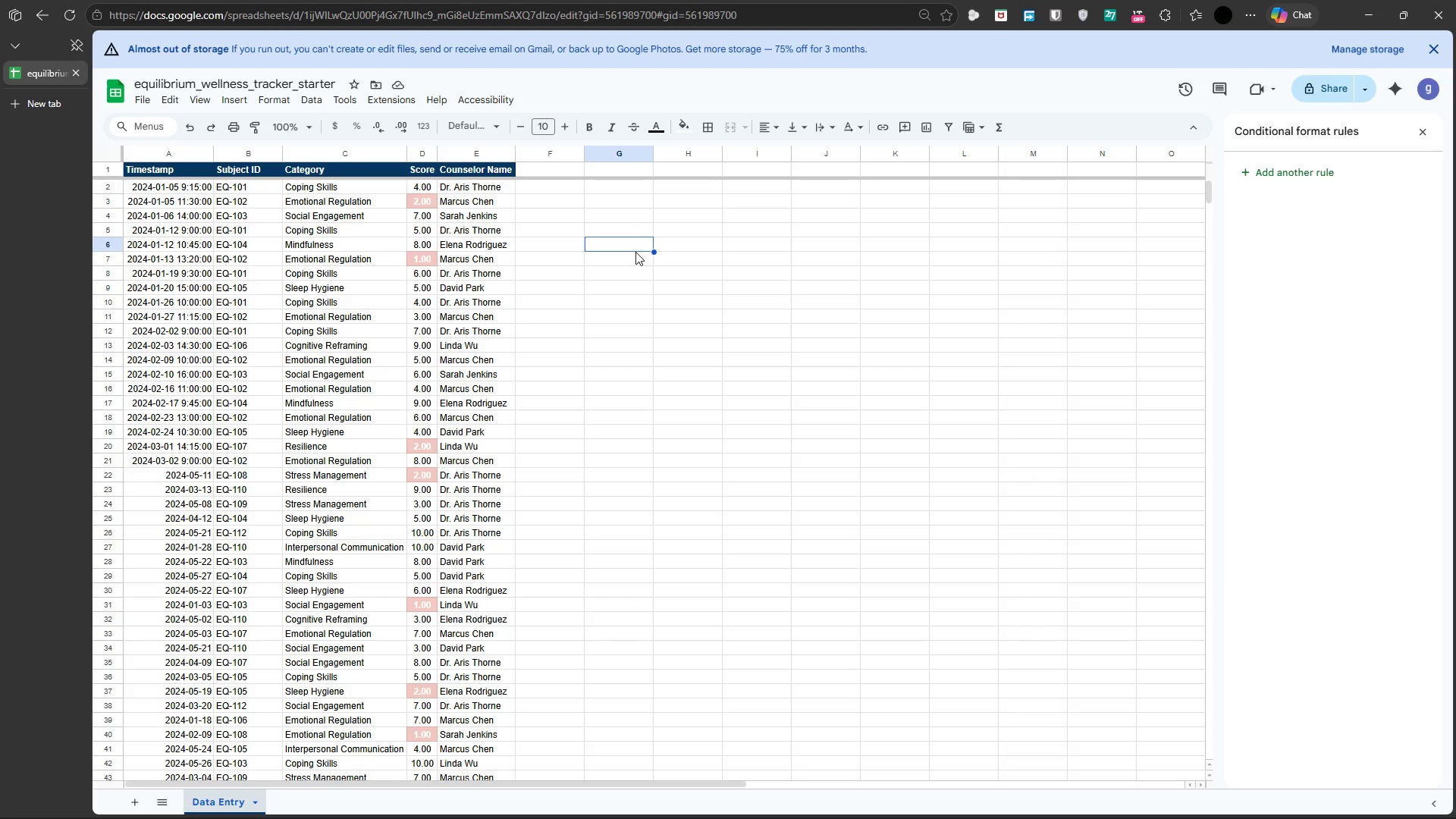 
wait(20.53)
 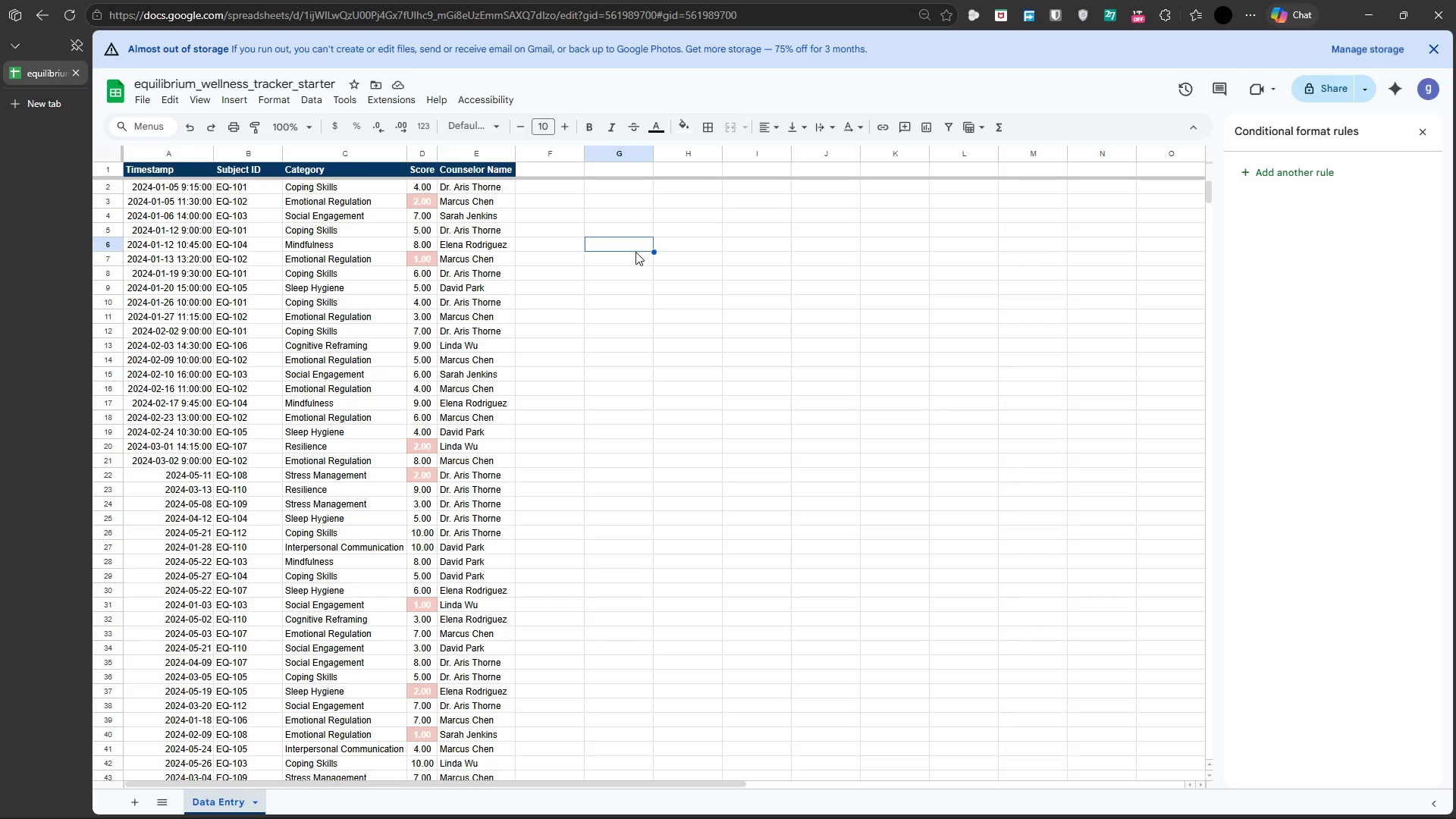 
double_click([224, 799])
 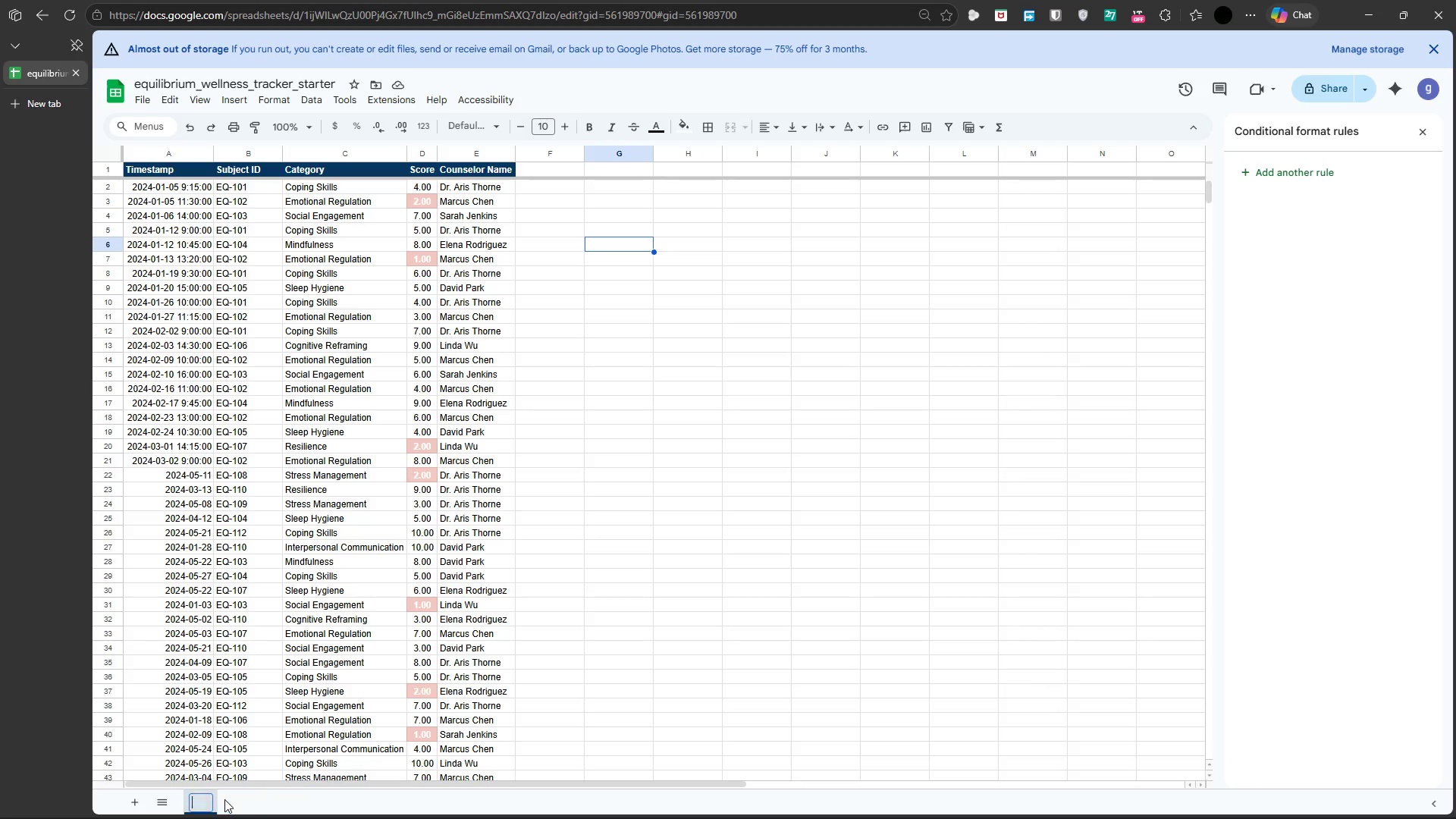 
key(Backspace)
type(Form Resp)
 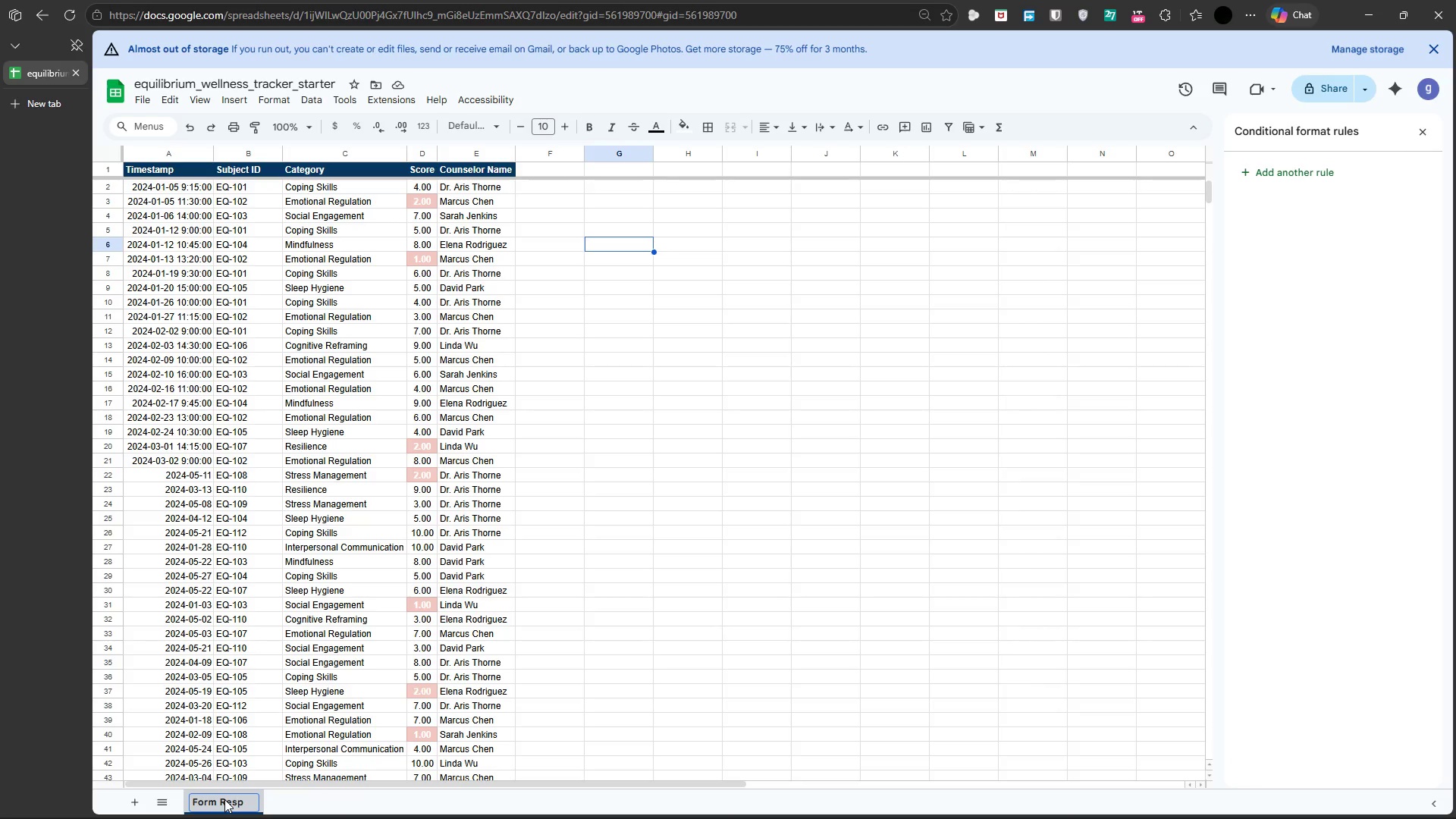 
type(onses)
 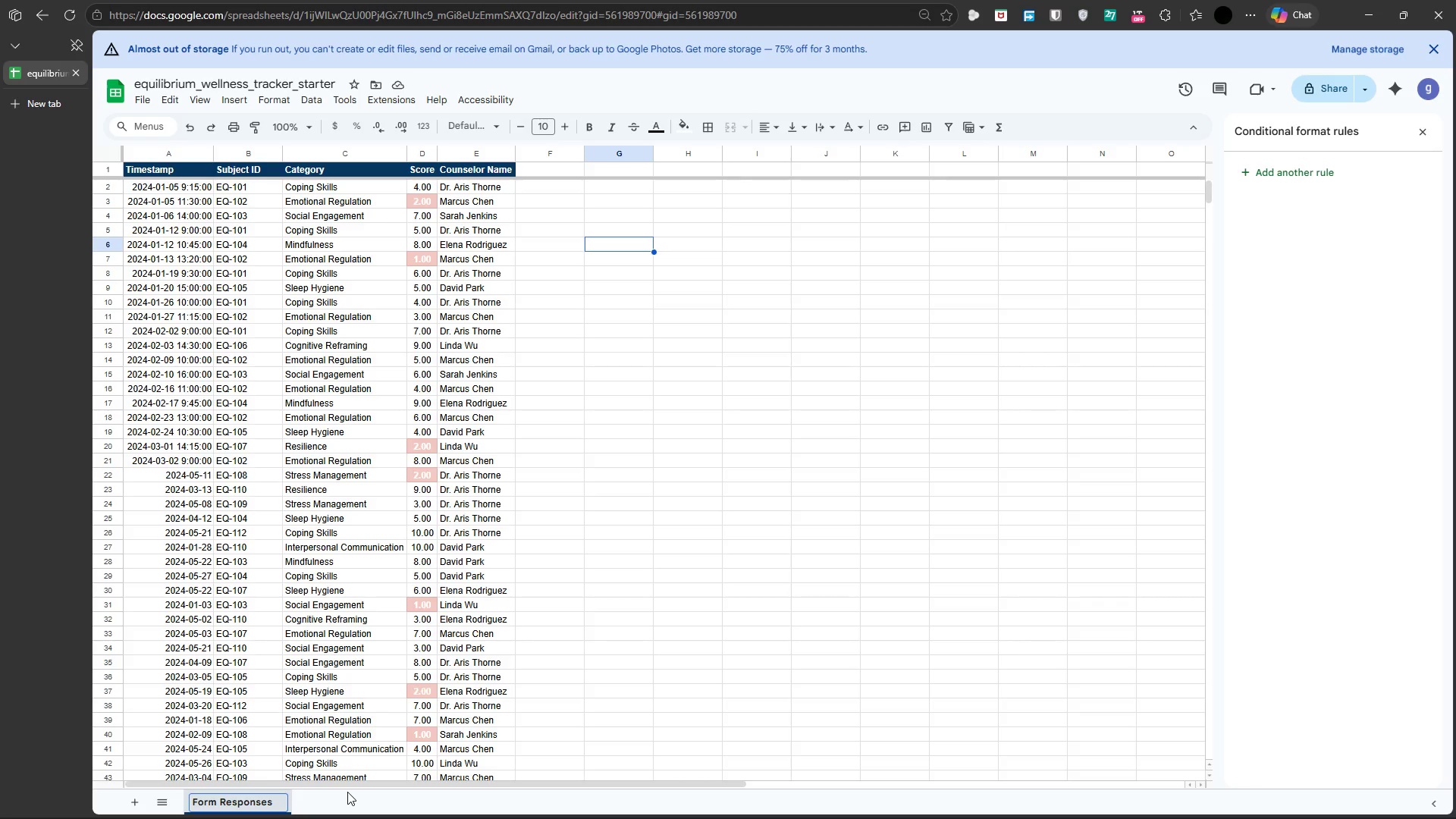 
wait(6.58)
 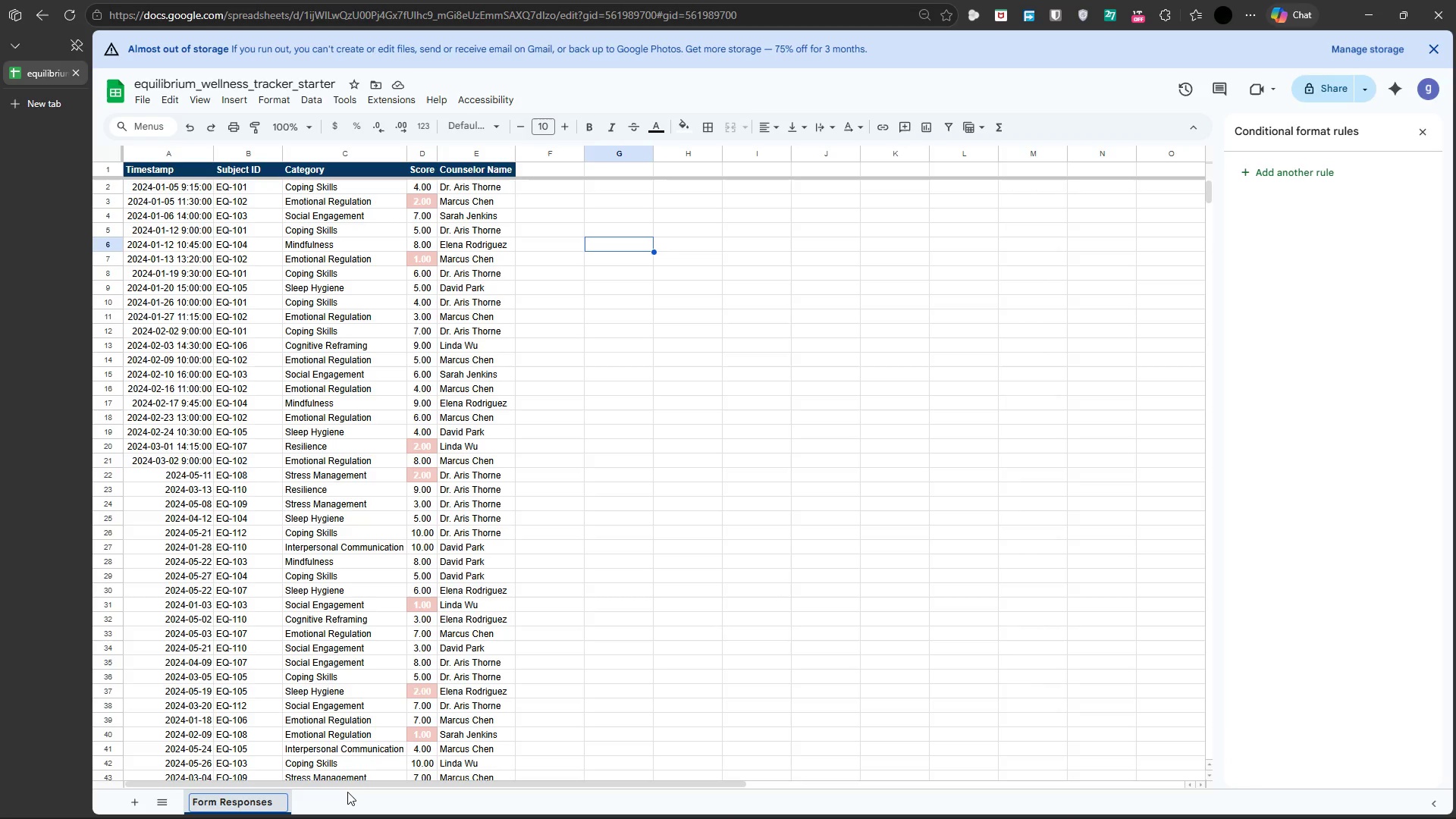 
key(Enter)
 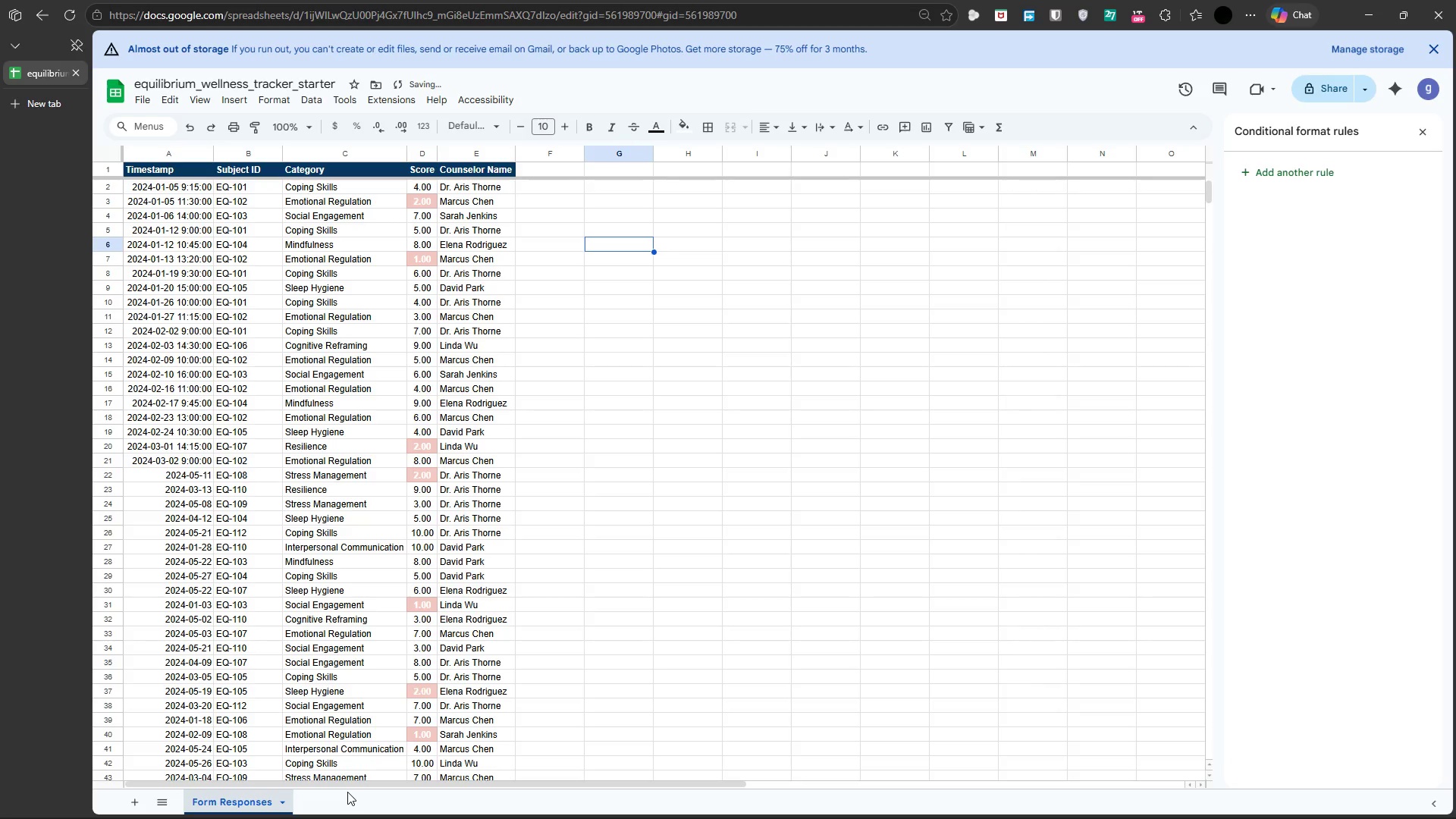 
left_click([347, 792])
 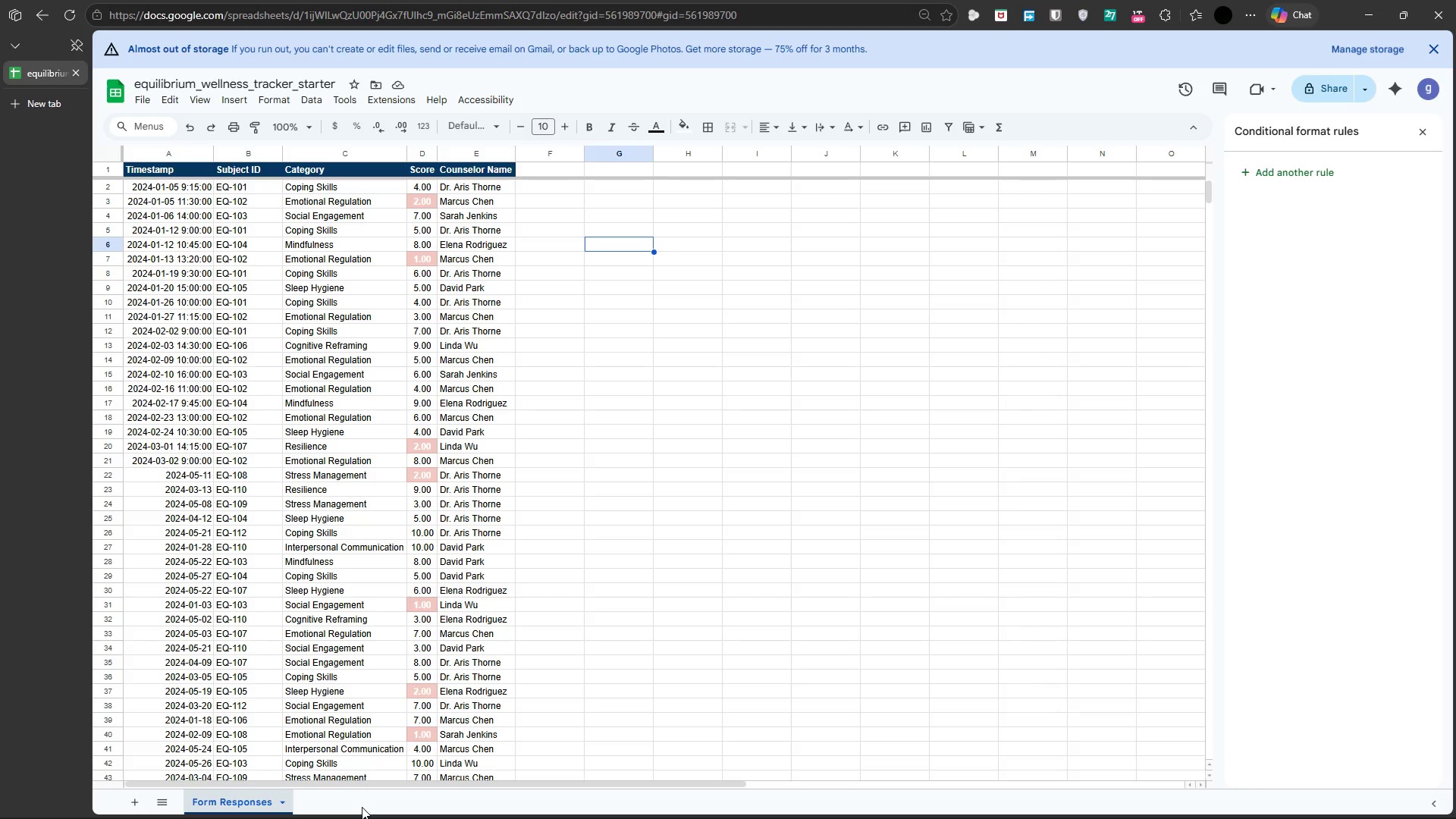 
wait(12.17)
 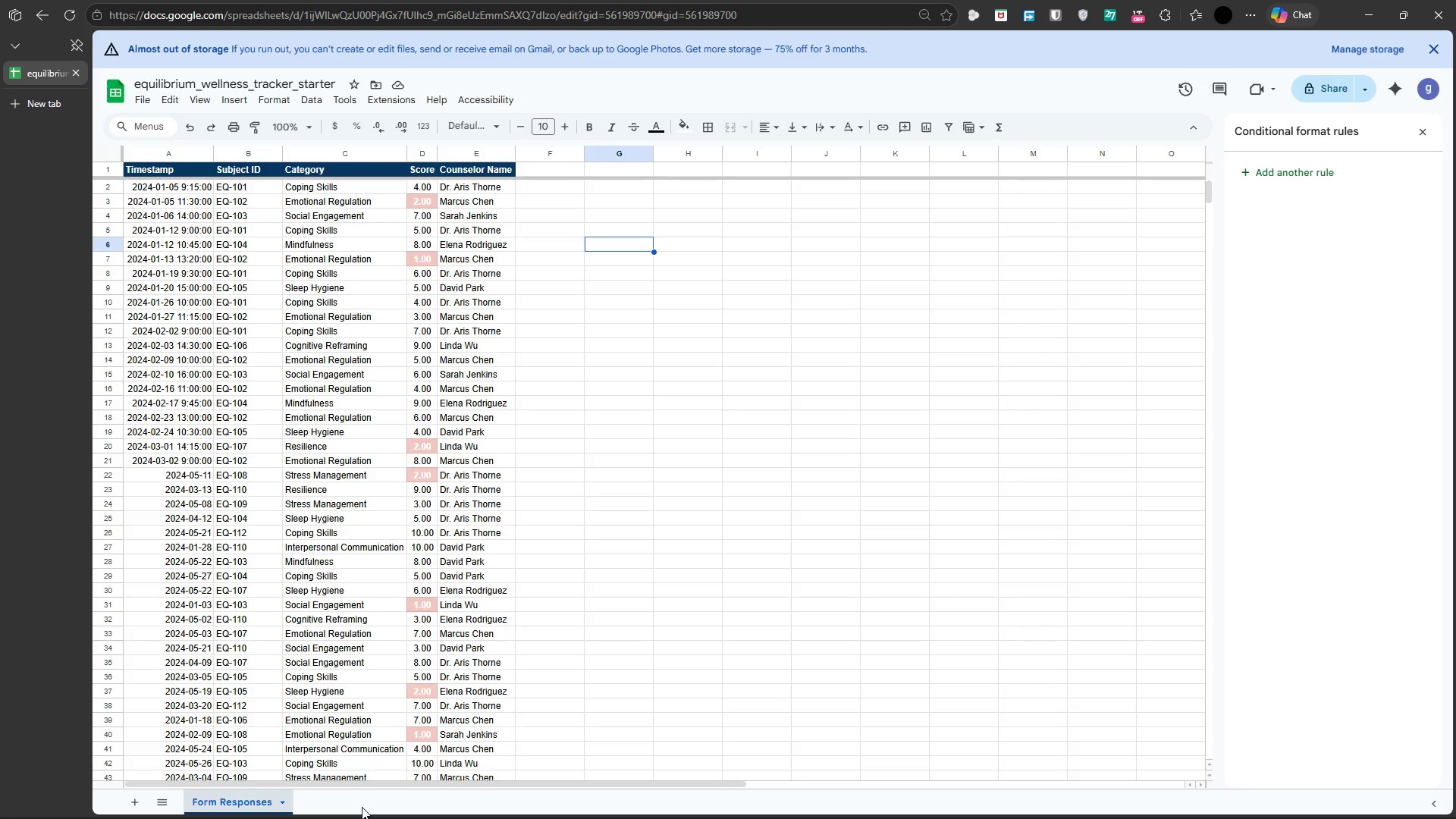 
left_click([1309, 130])
 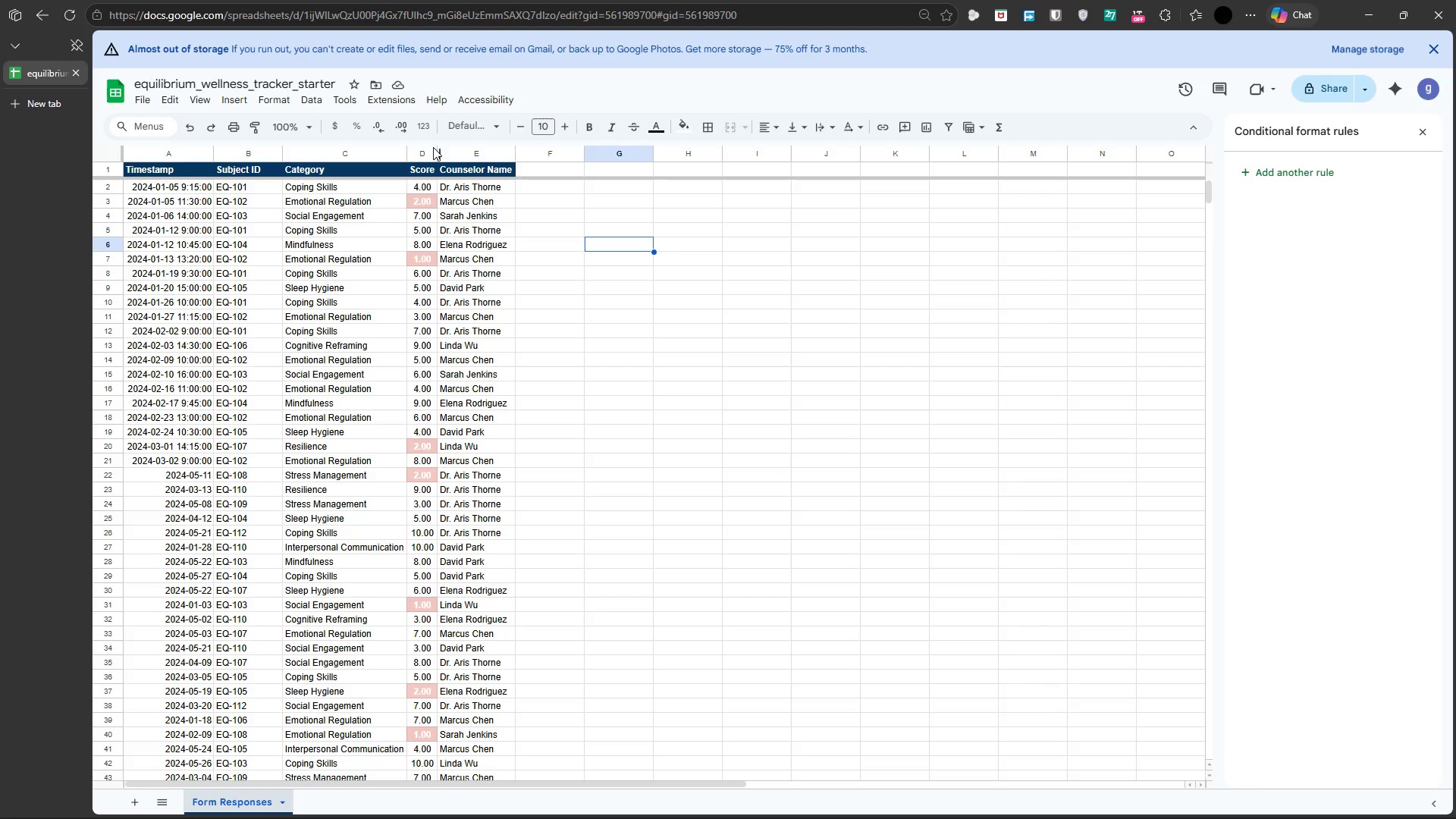 
left_click([422, 149])
 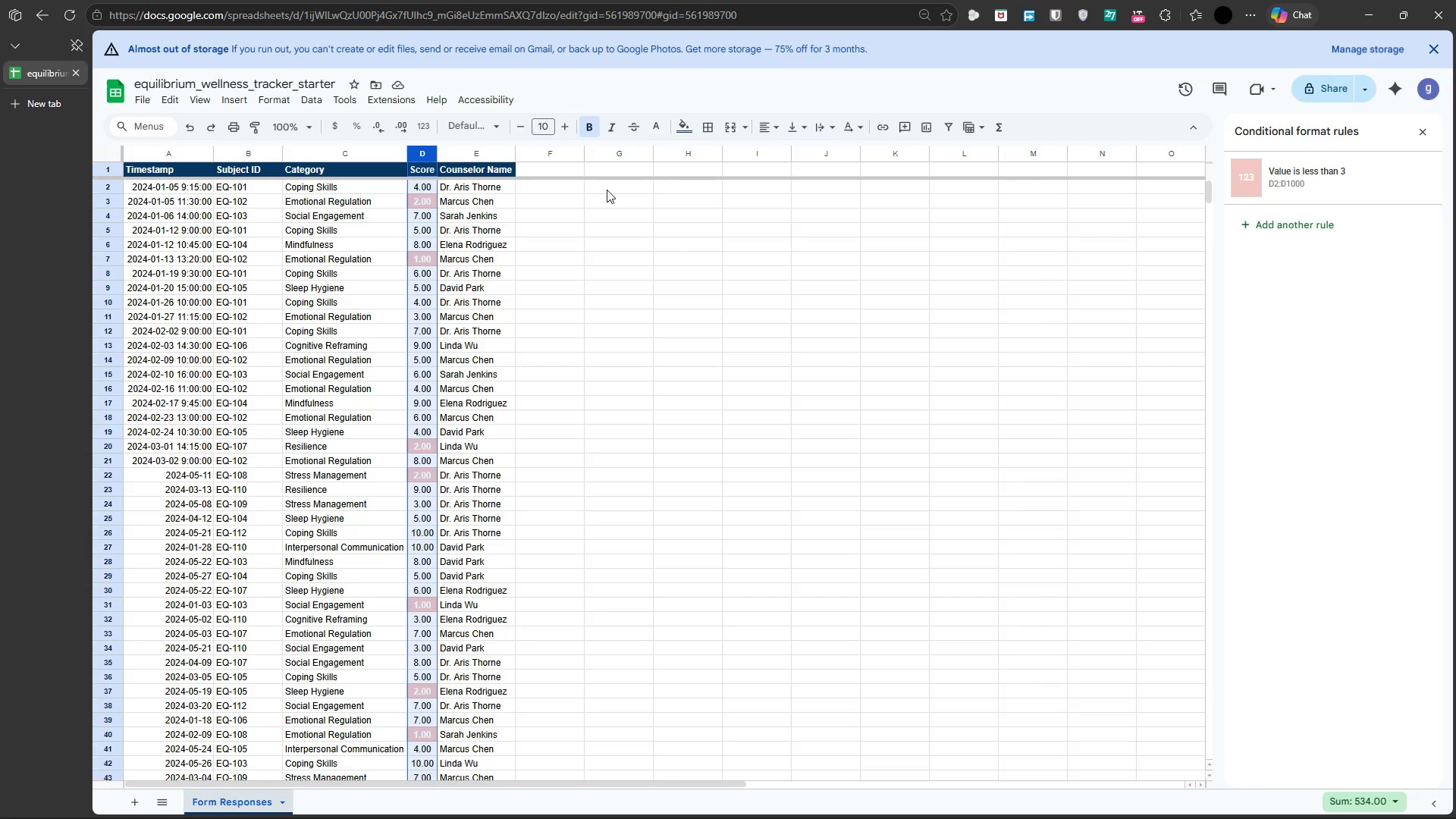 
wait(5.27)
 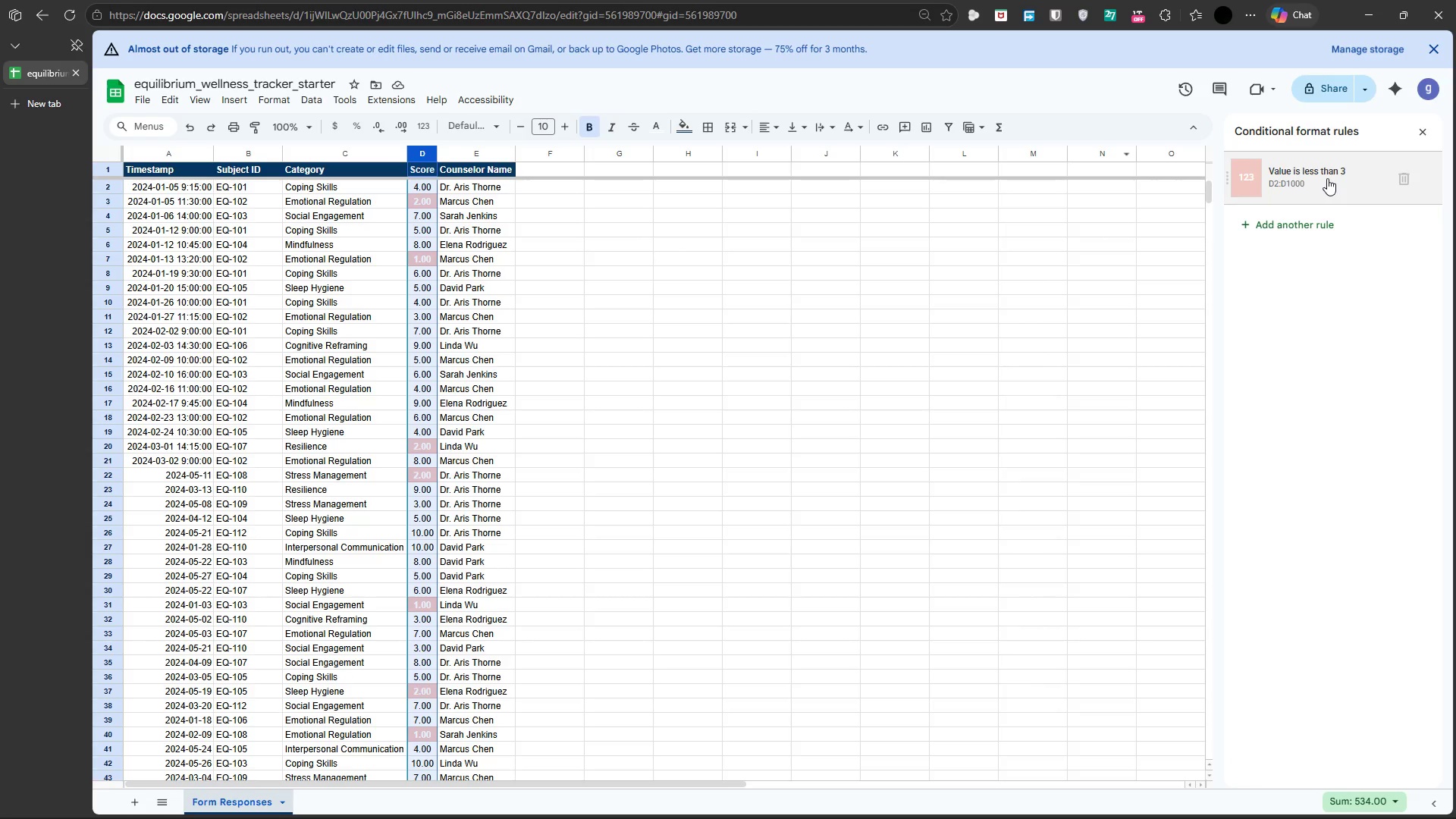 
hold_key(key=ControlLeft, duration=1.45)
left_click([424, 170])
 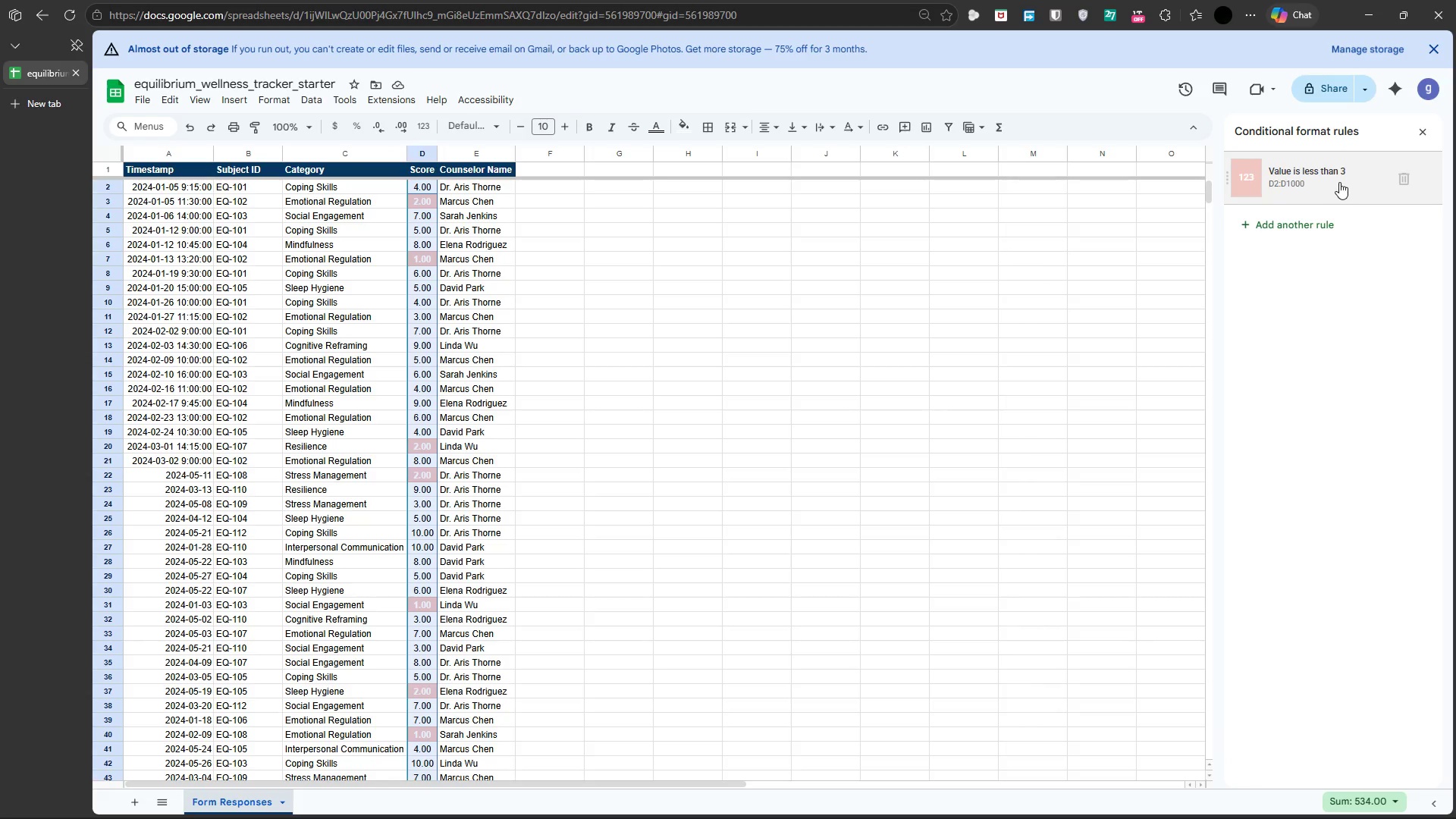 
left_click([1338, 177])
 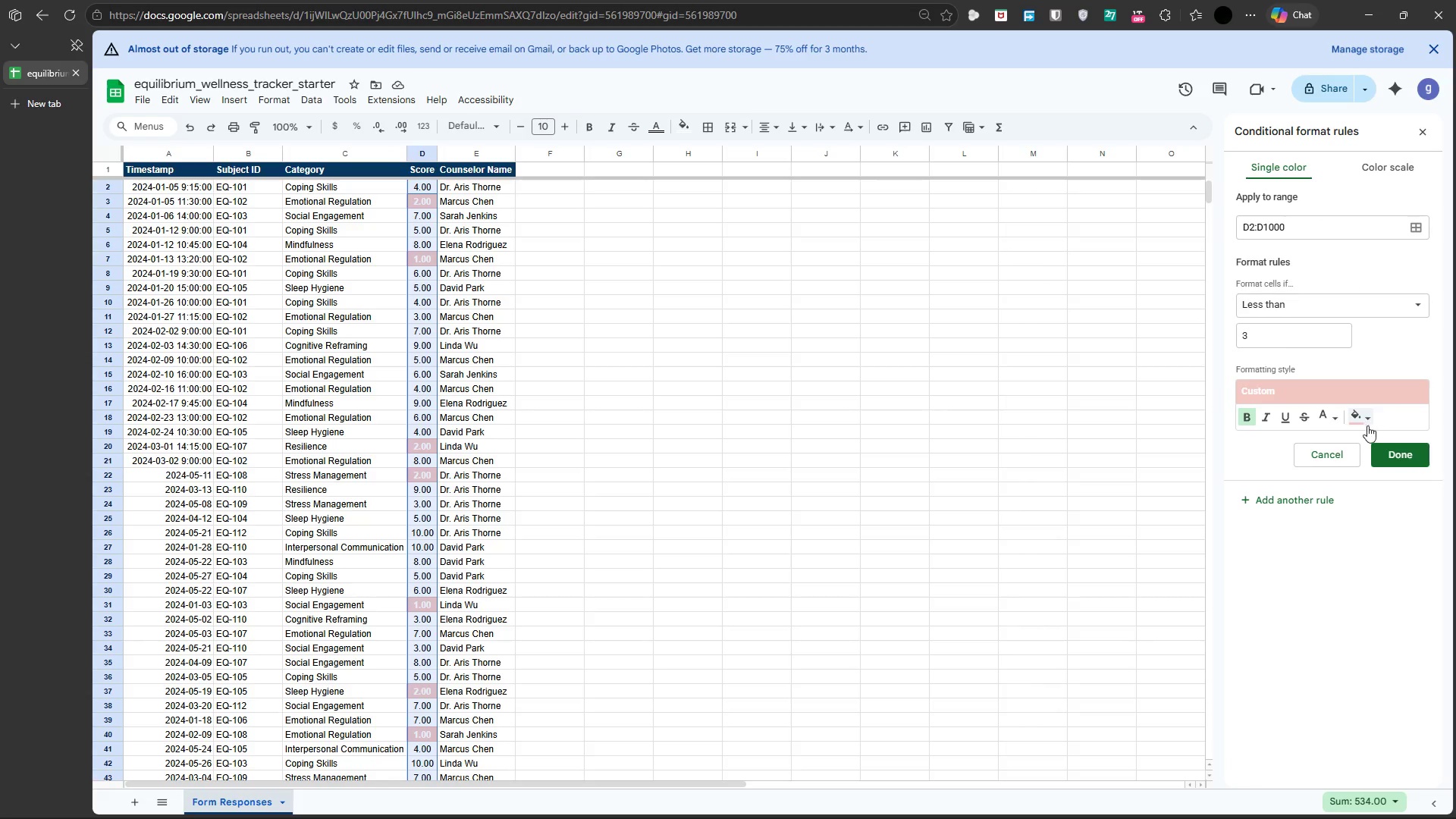 
left_click([1366, 421])
 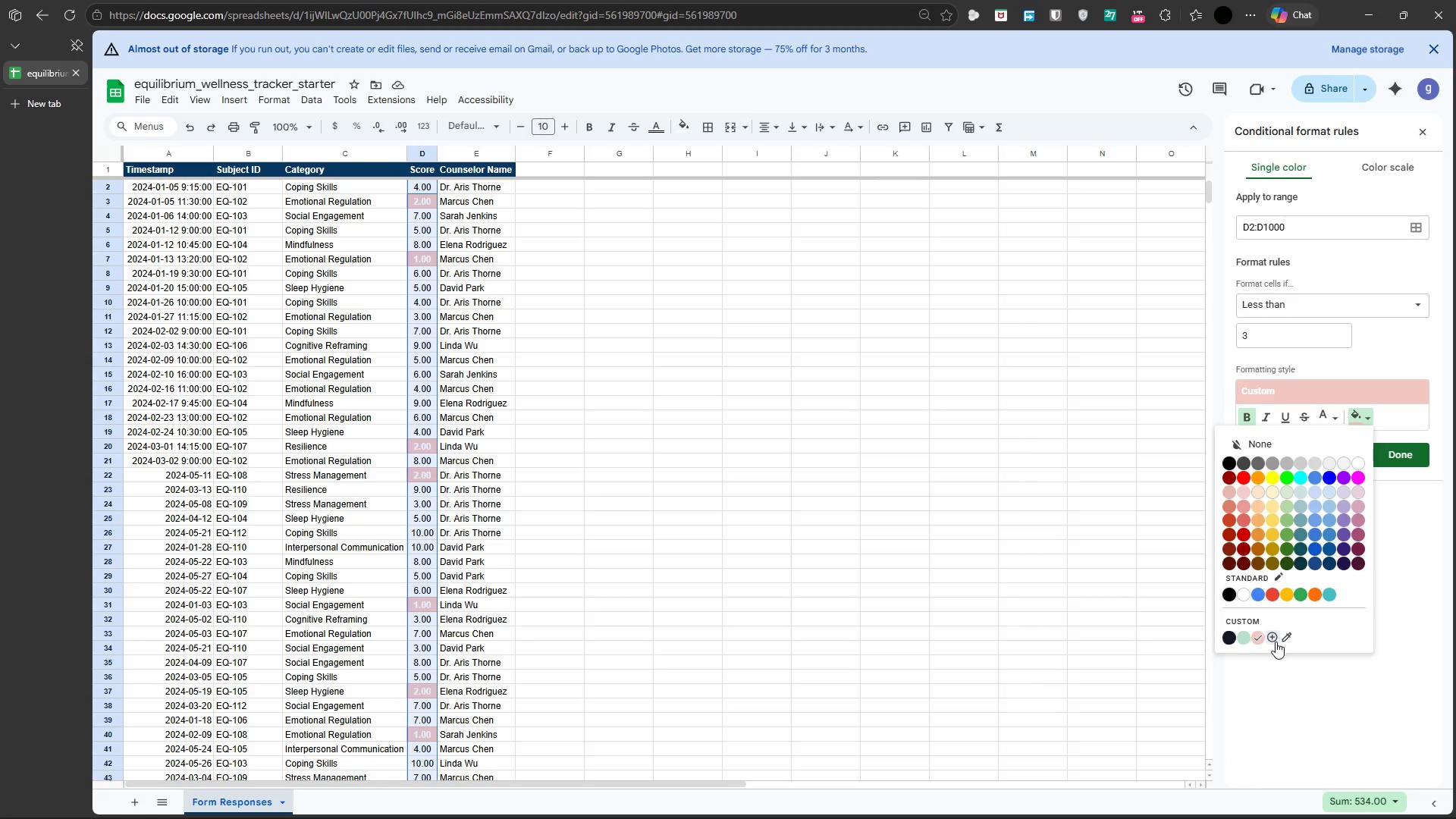 
left_click([1273, 639])
 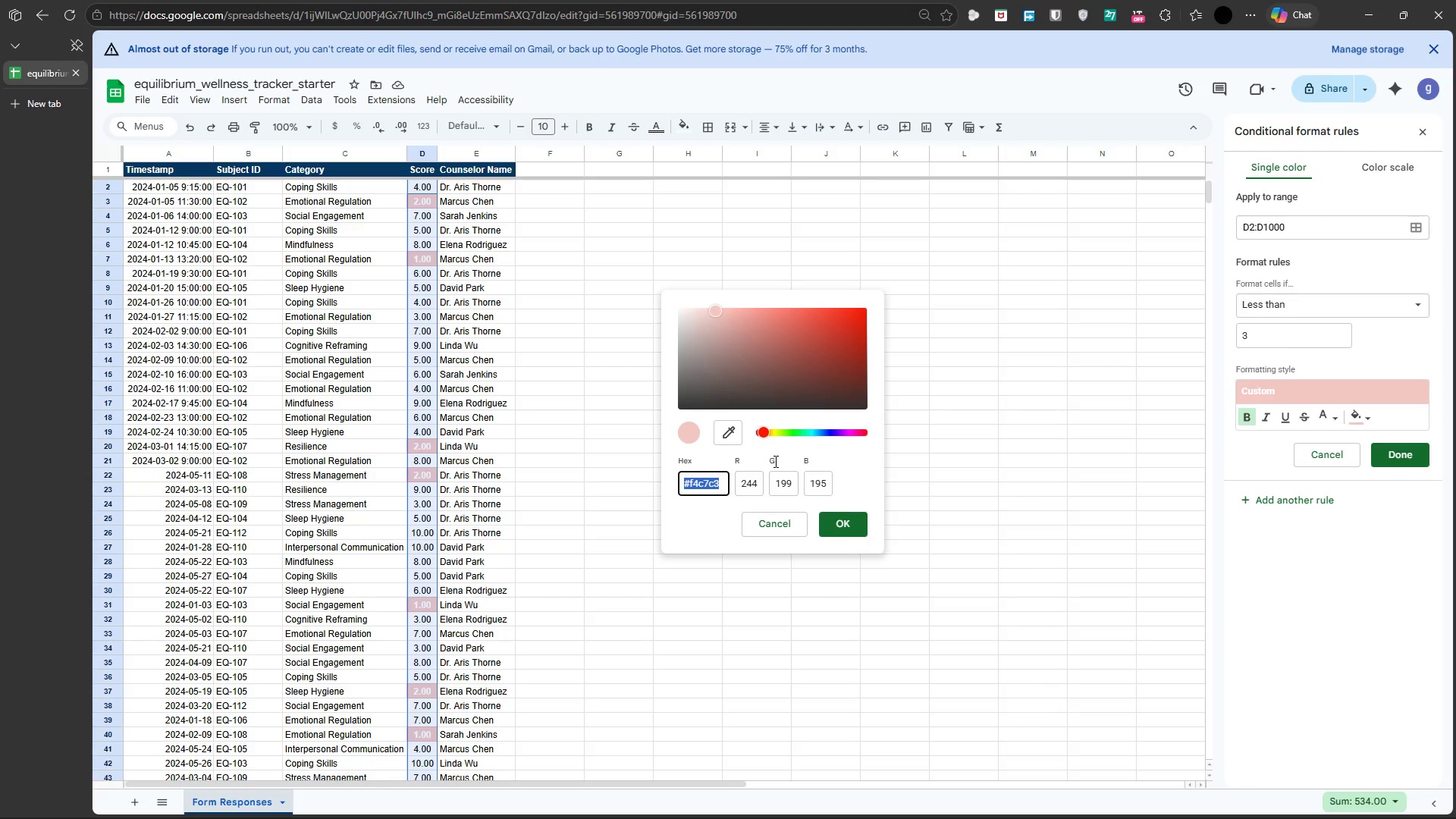 
key(ArrowRight)
 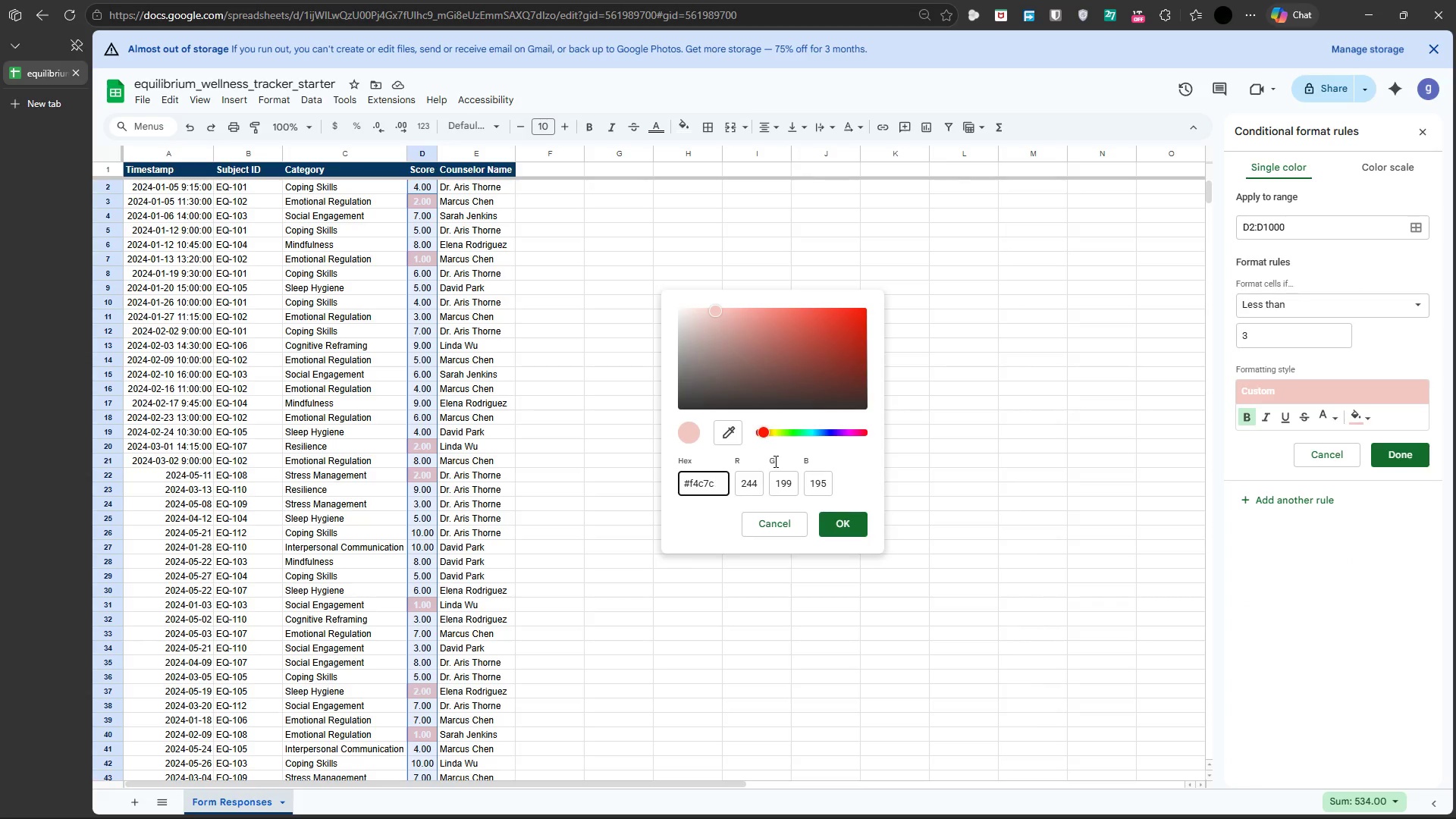 
key(Backspace)
 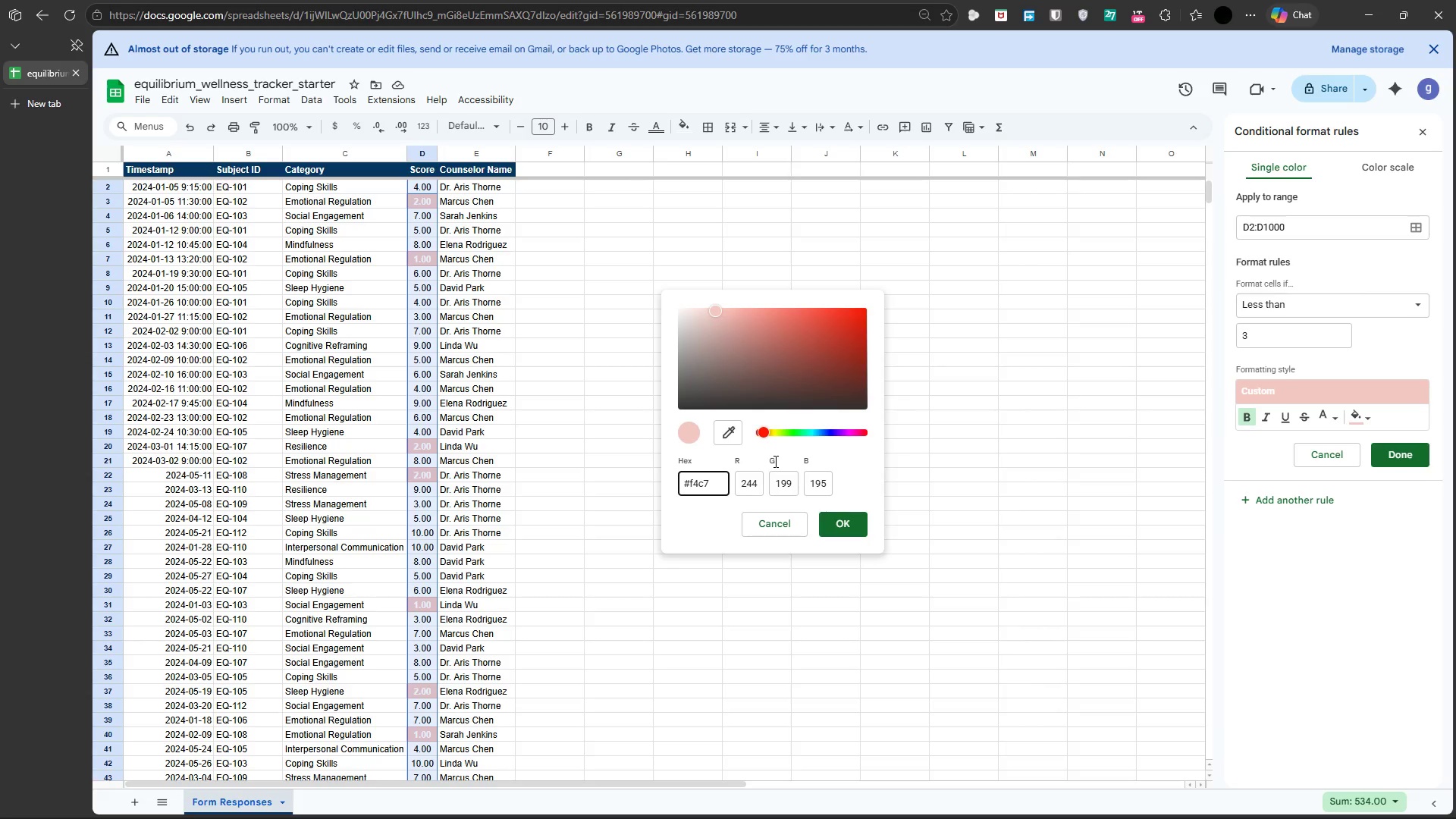 
key(Backspace)
 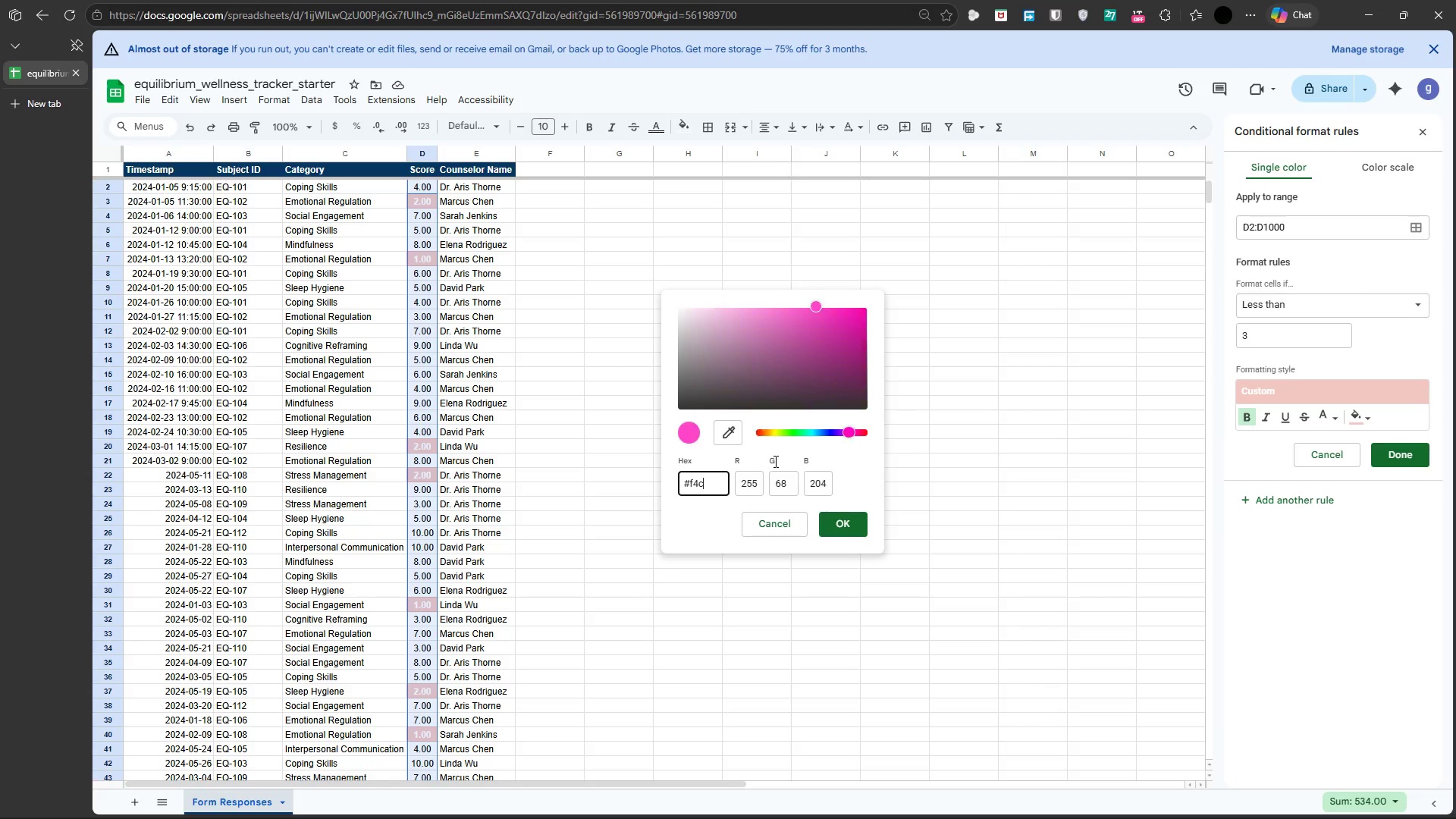 
key(Backspace)
 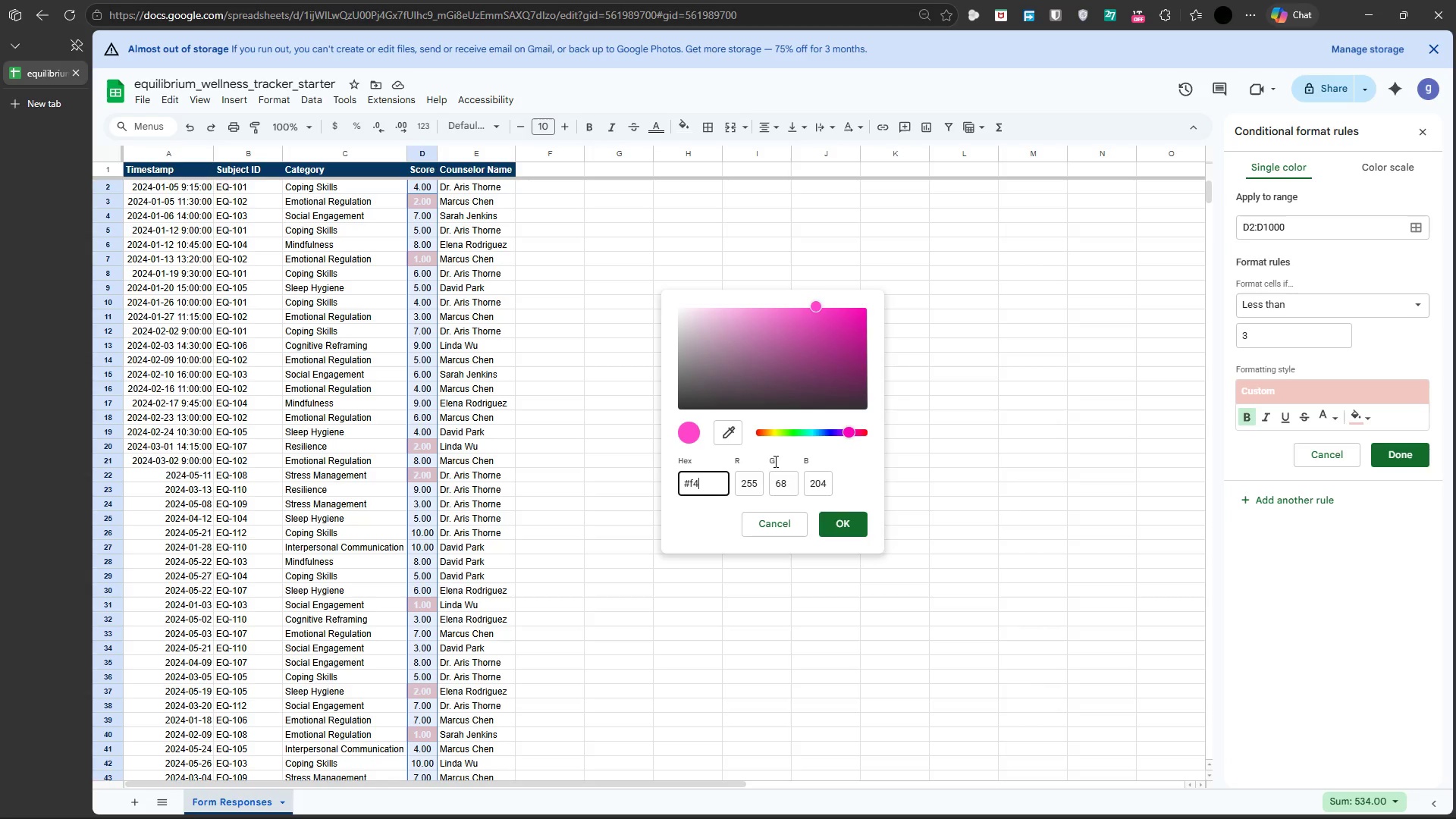 
key(Backspace)
 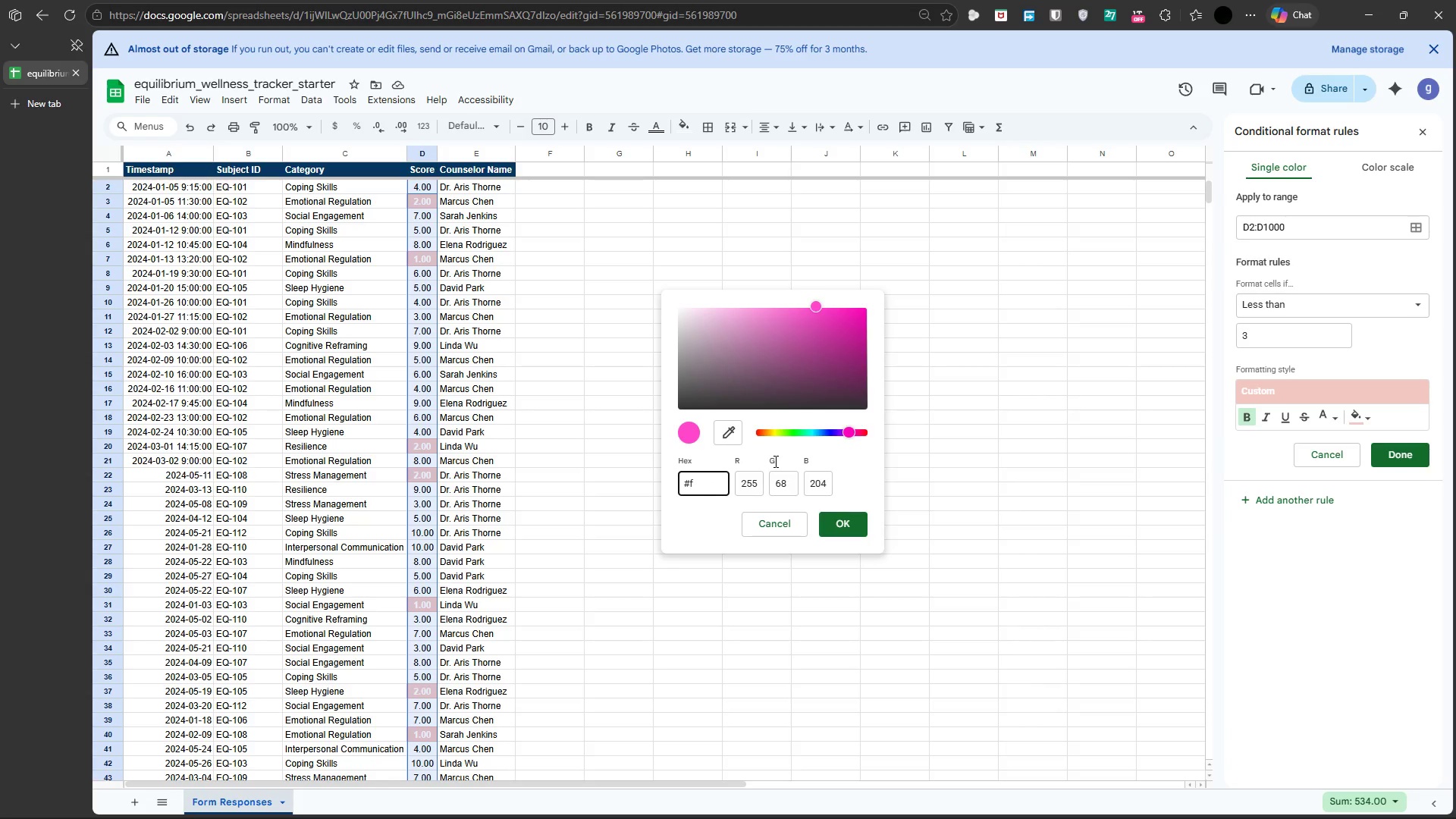 
key(Backspace)
 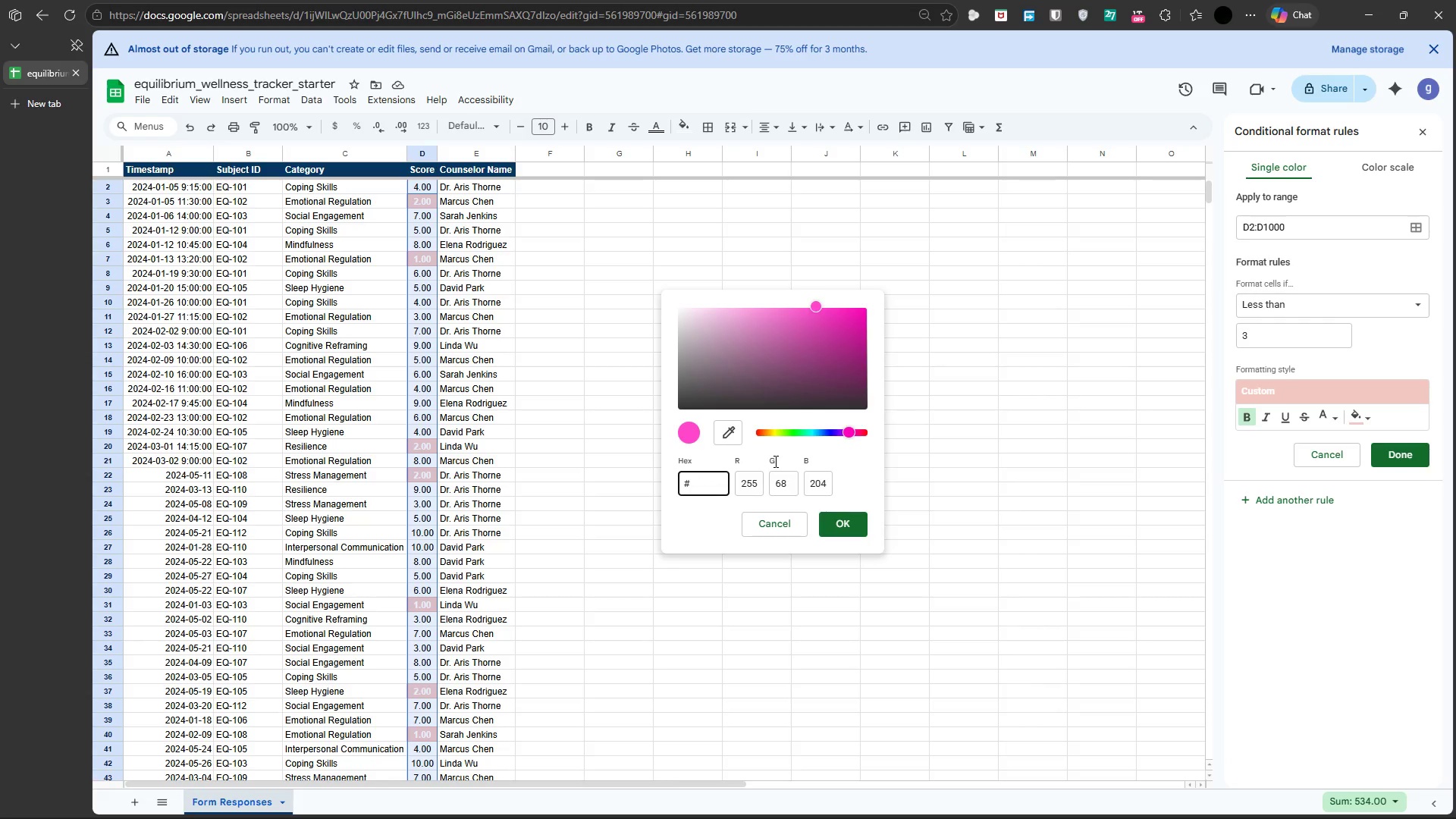 
key(Backspace)
 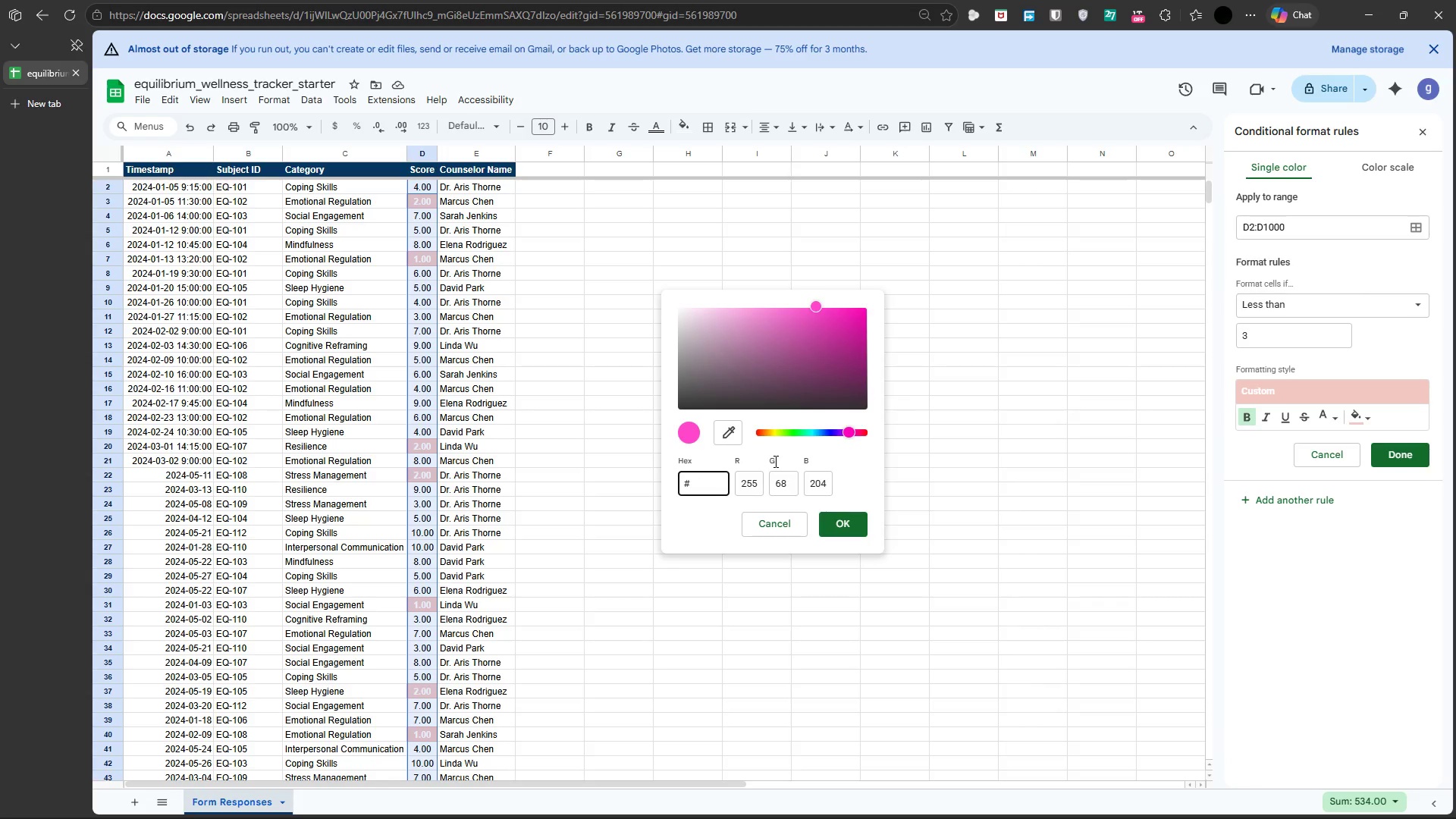 
type(ff0000)
 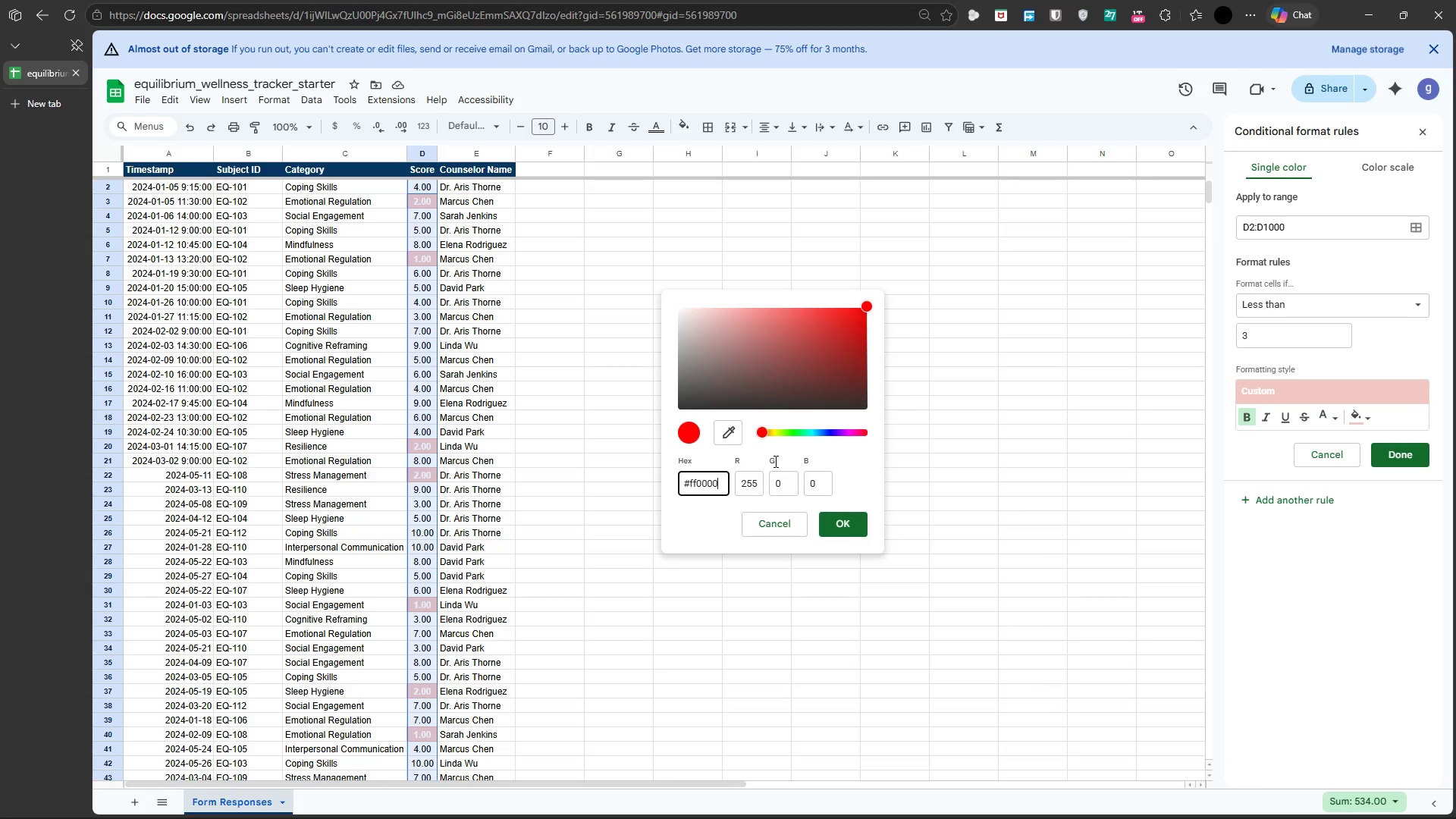 
wait(9.19)
 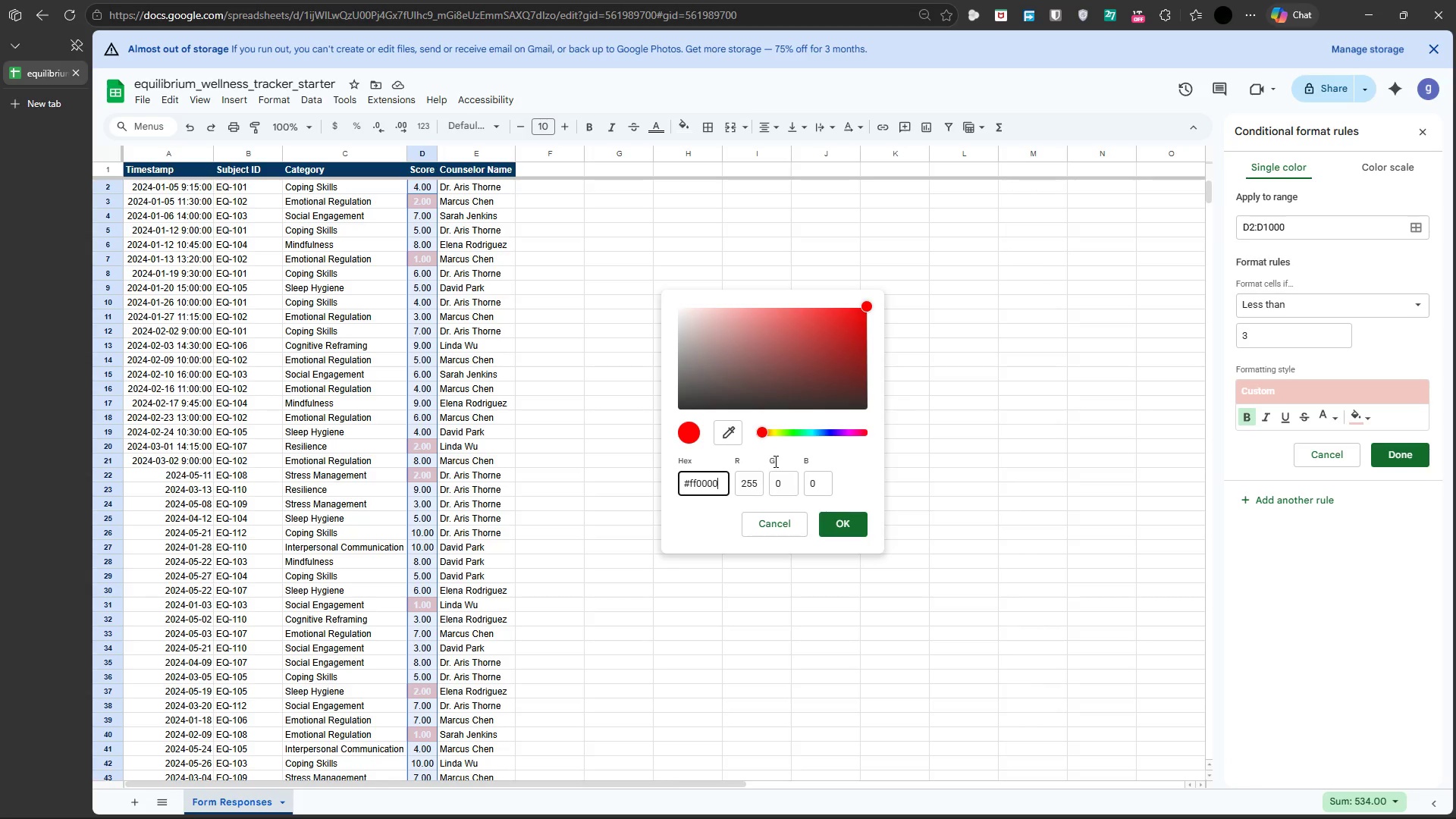 
left_click([833, 525])
 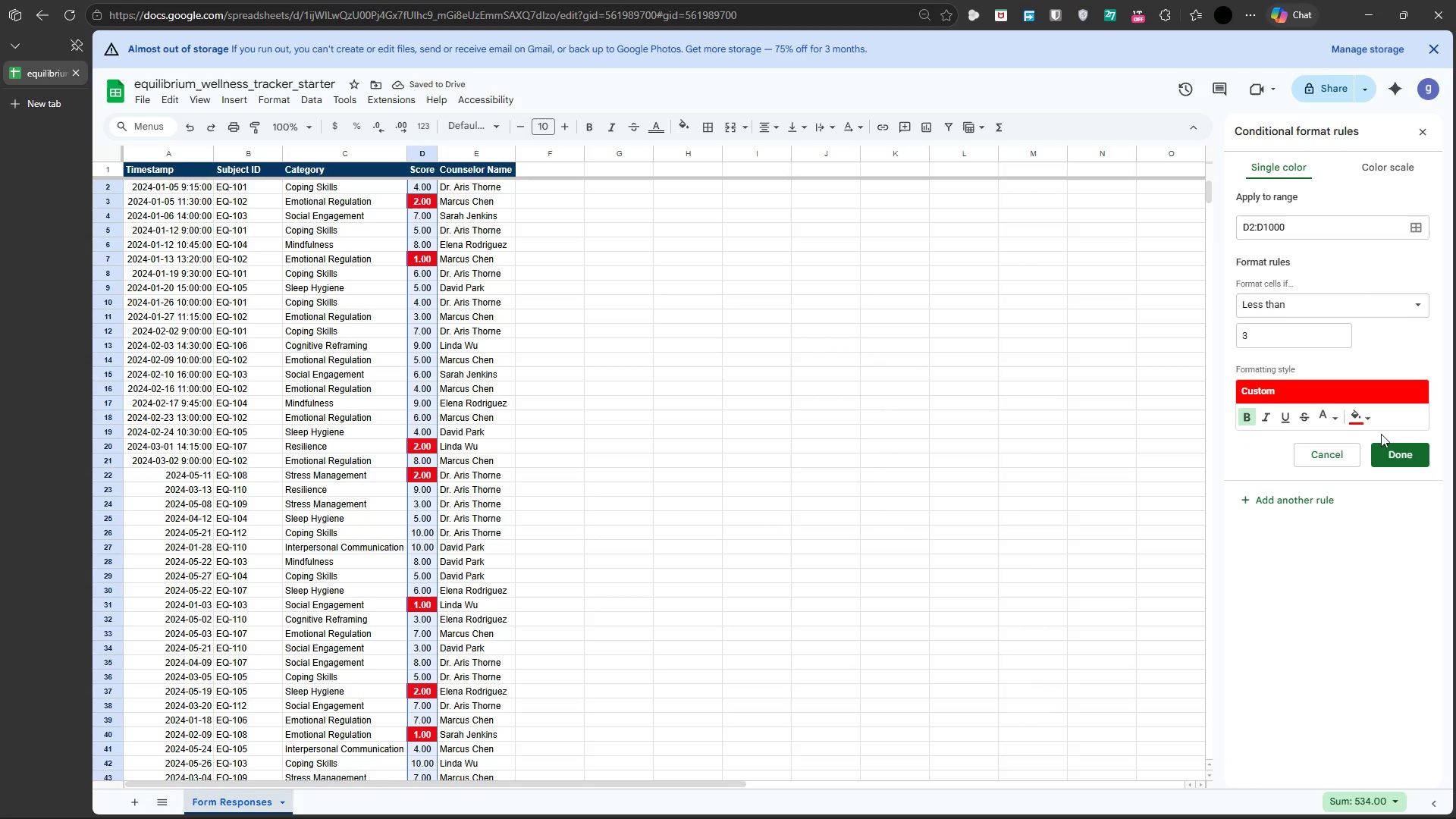 
left_click([1401, 456])
 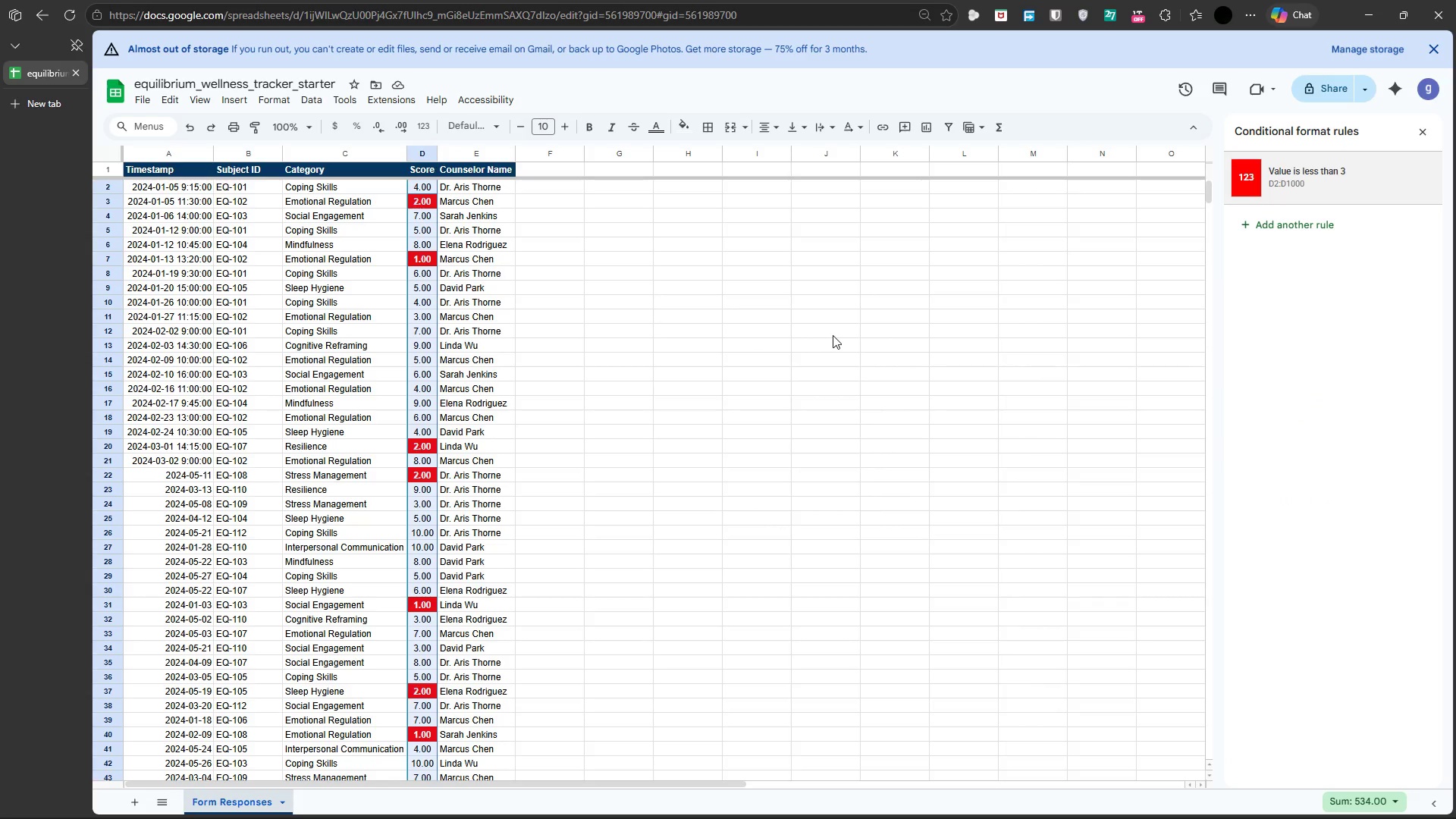 
left_click([833, 335])
 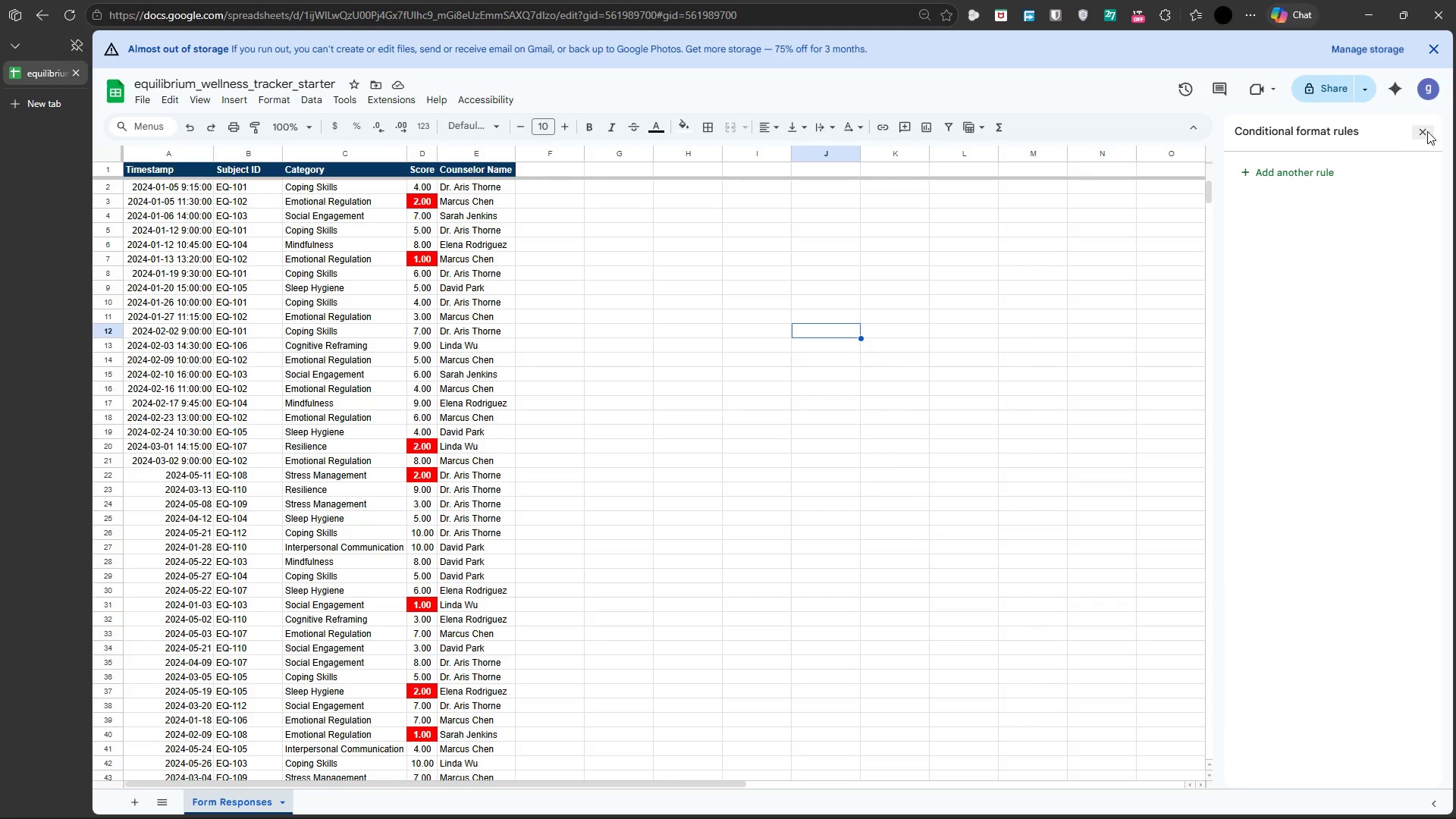 
left_click([1428, 127])
 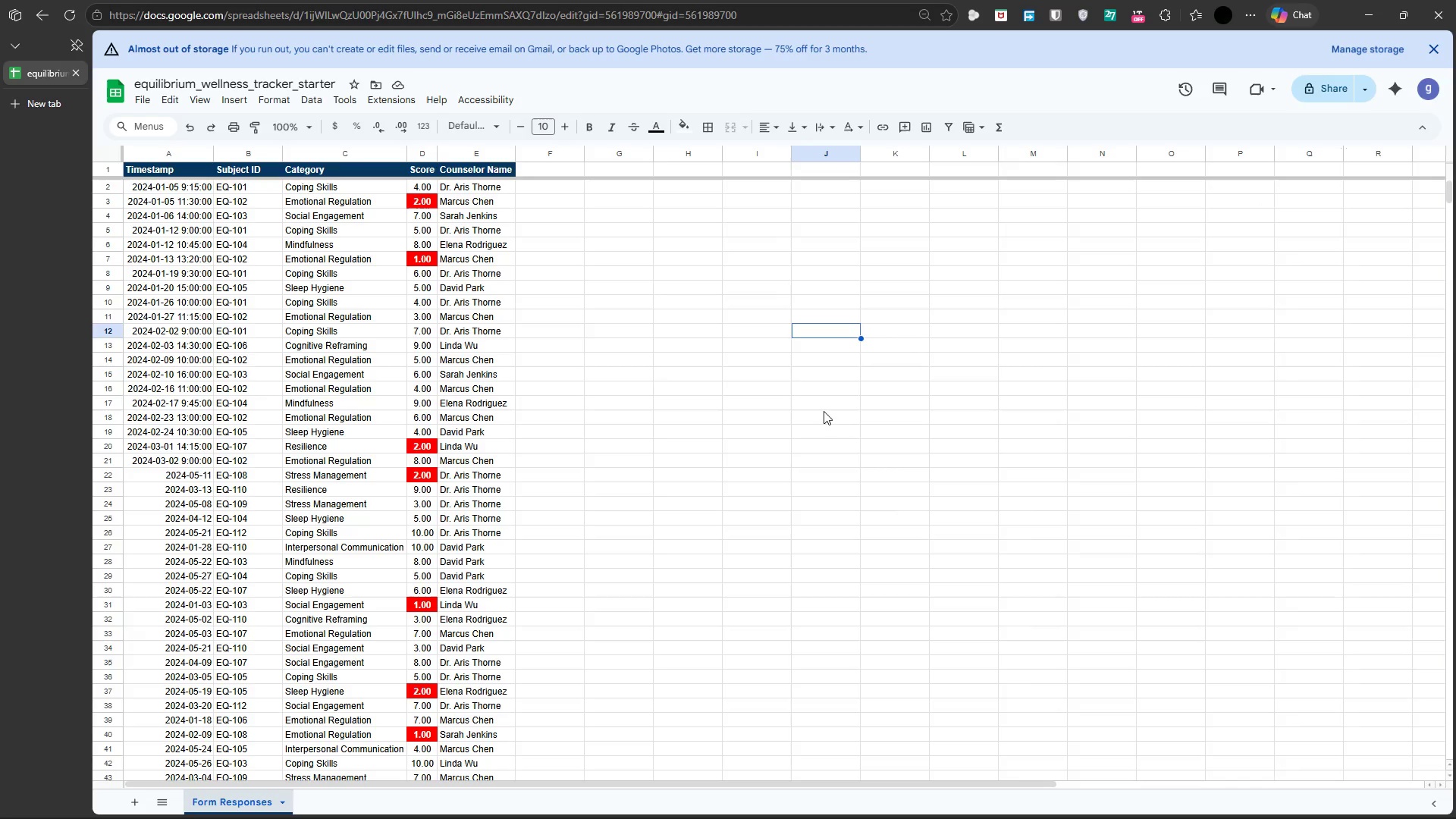 
wait(27.58)
 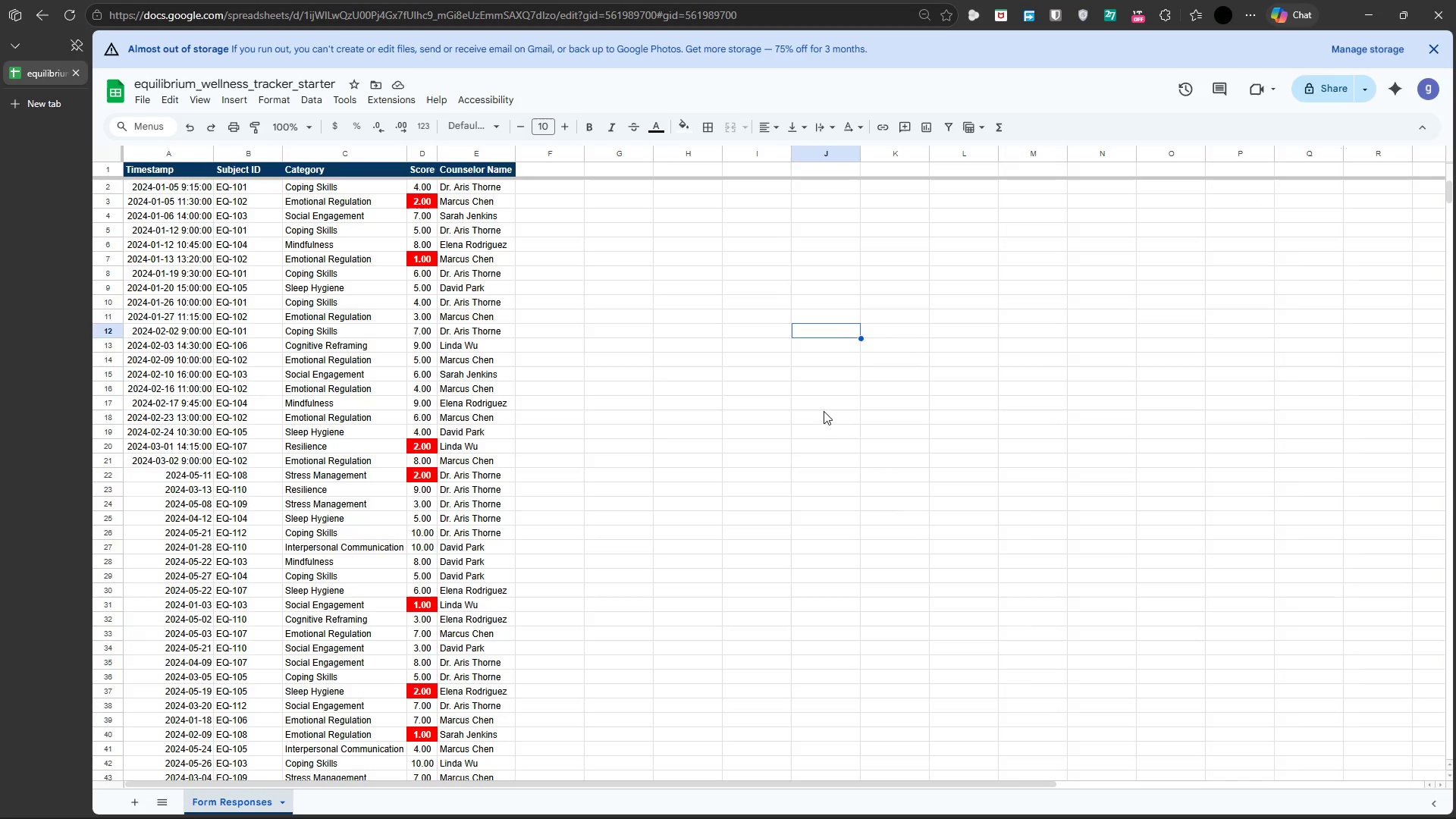 
left_click([423, 149])
 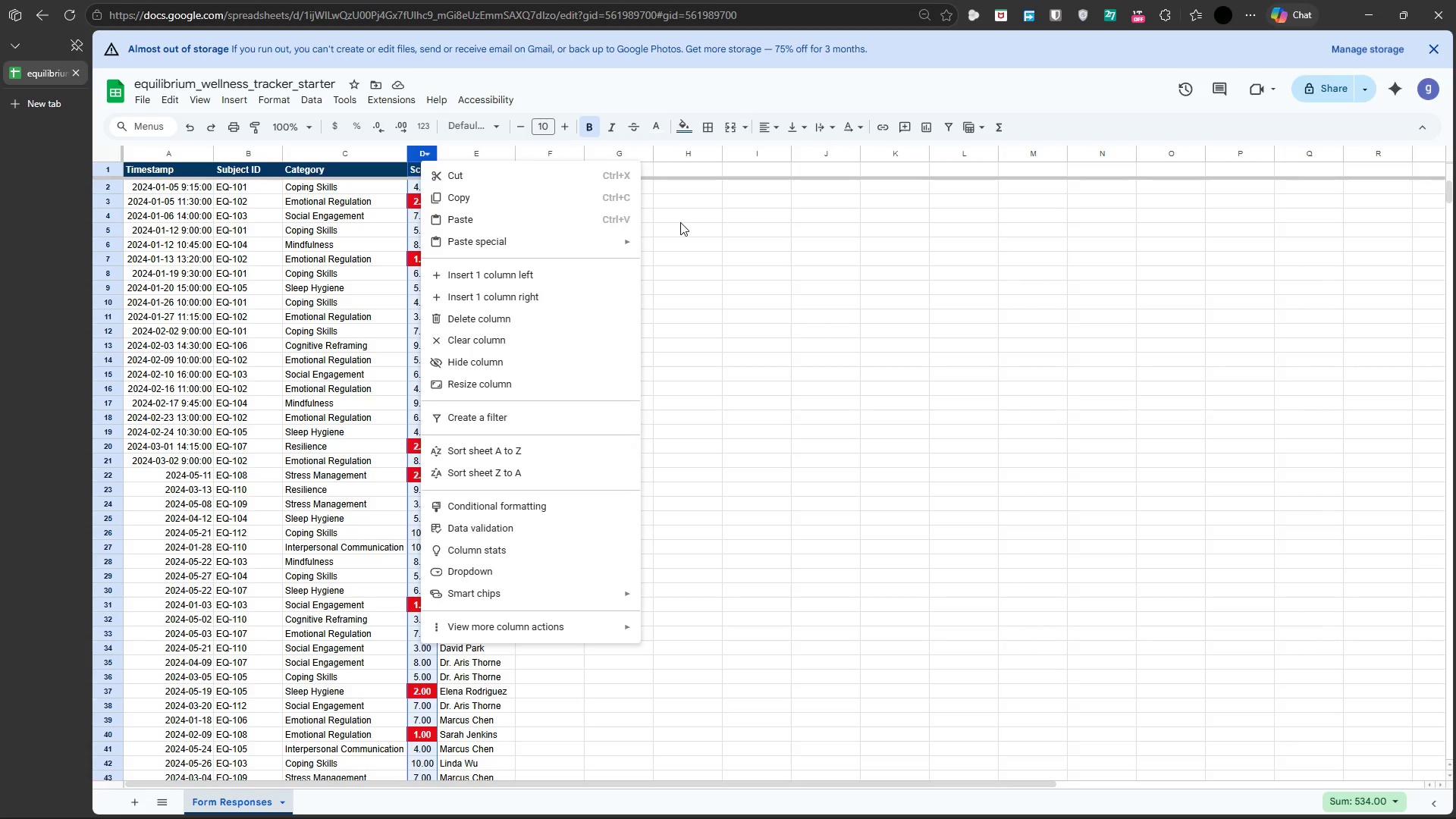 
left_click([680, 222])
 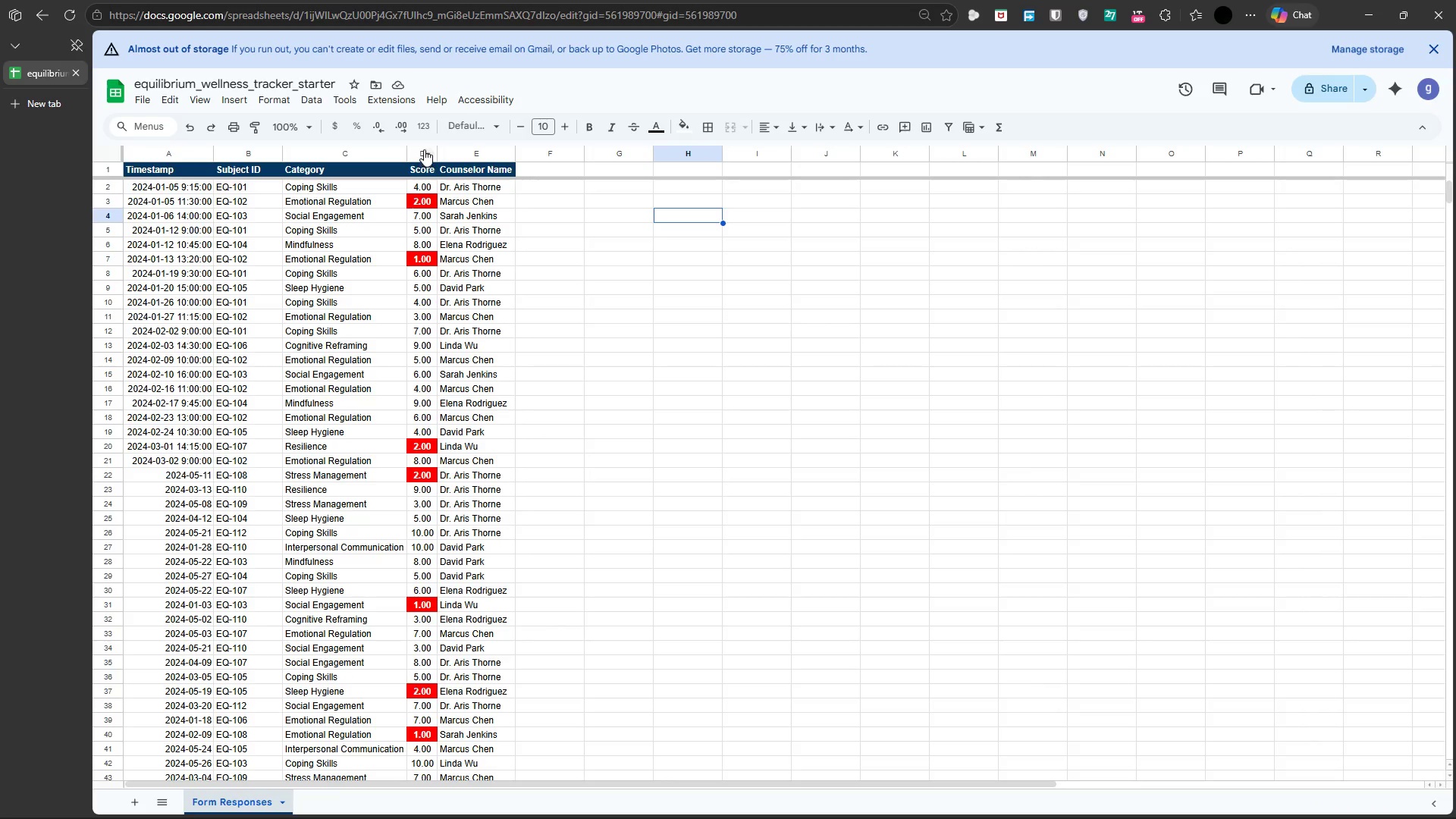 
left_click([424, 152])
 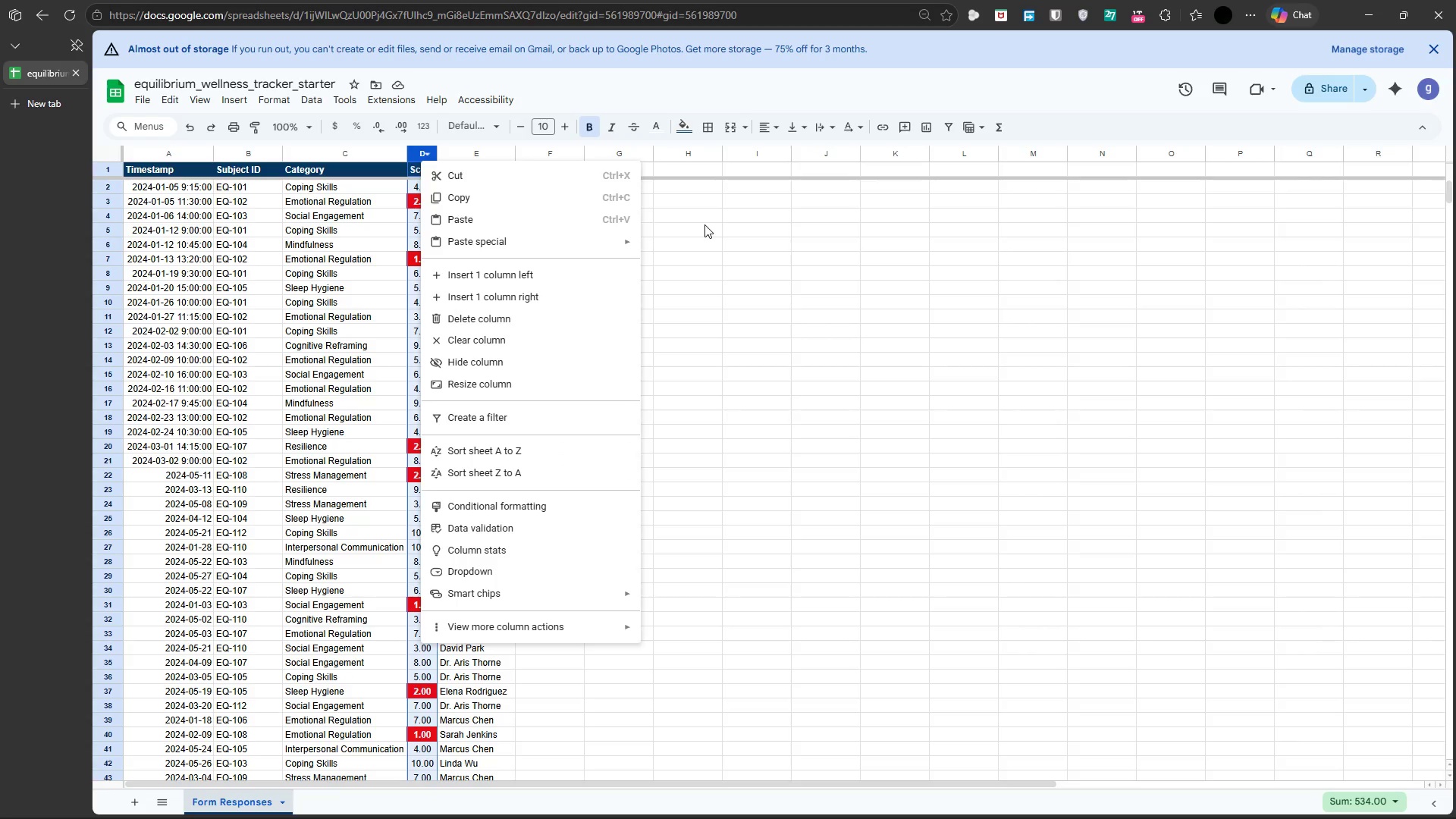 
left_click([785, 241])
 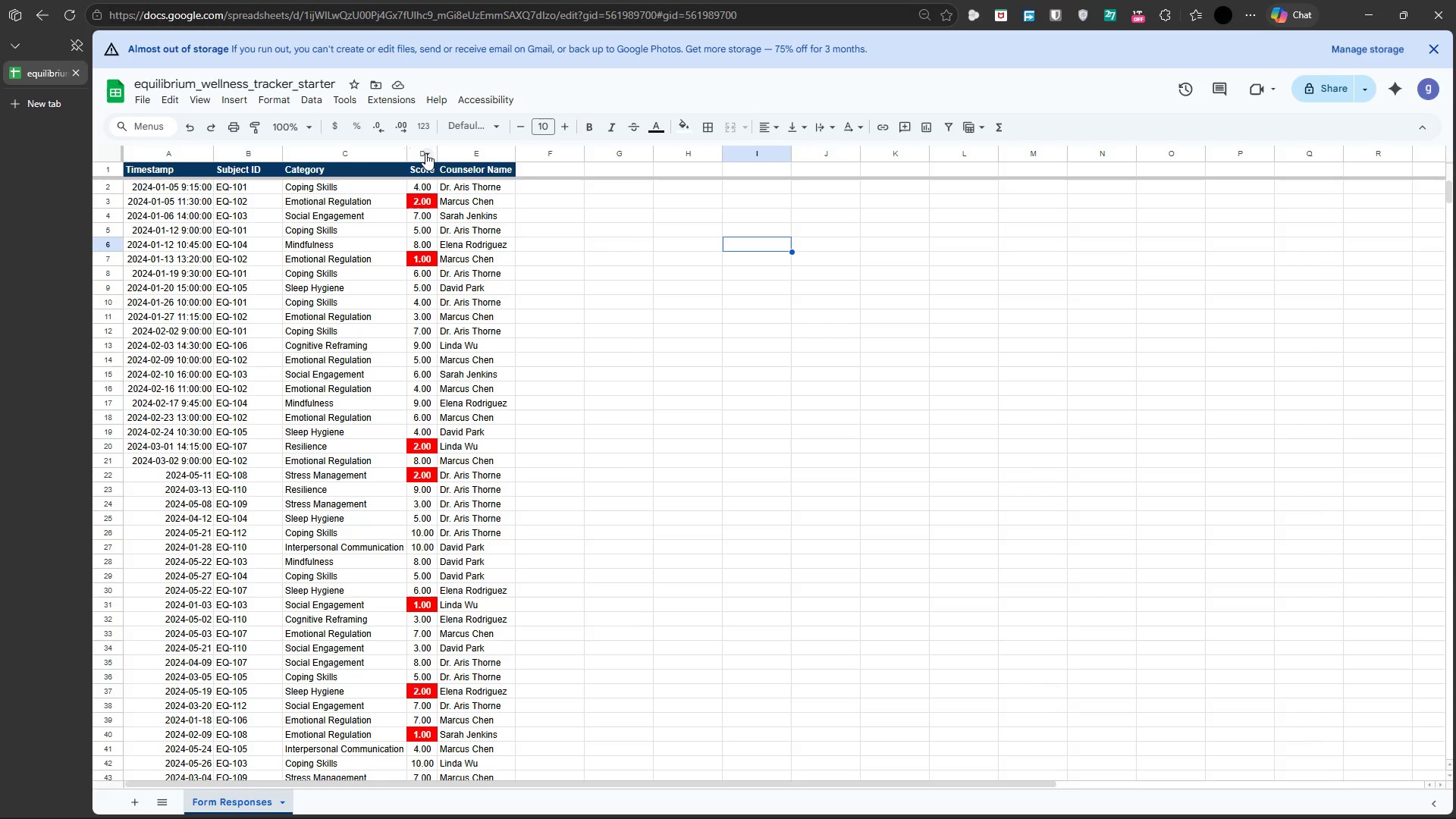 
left_click([425, 153])
 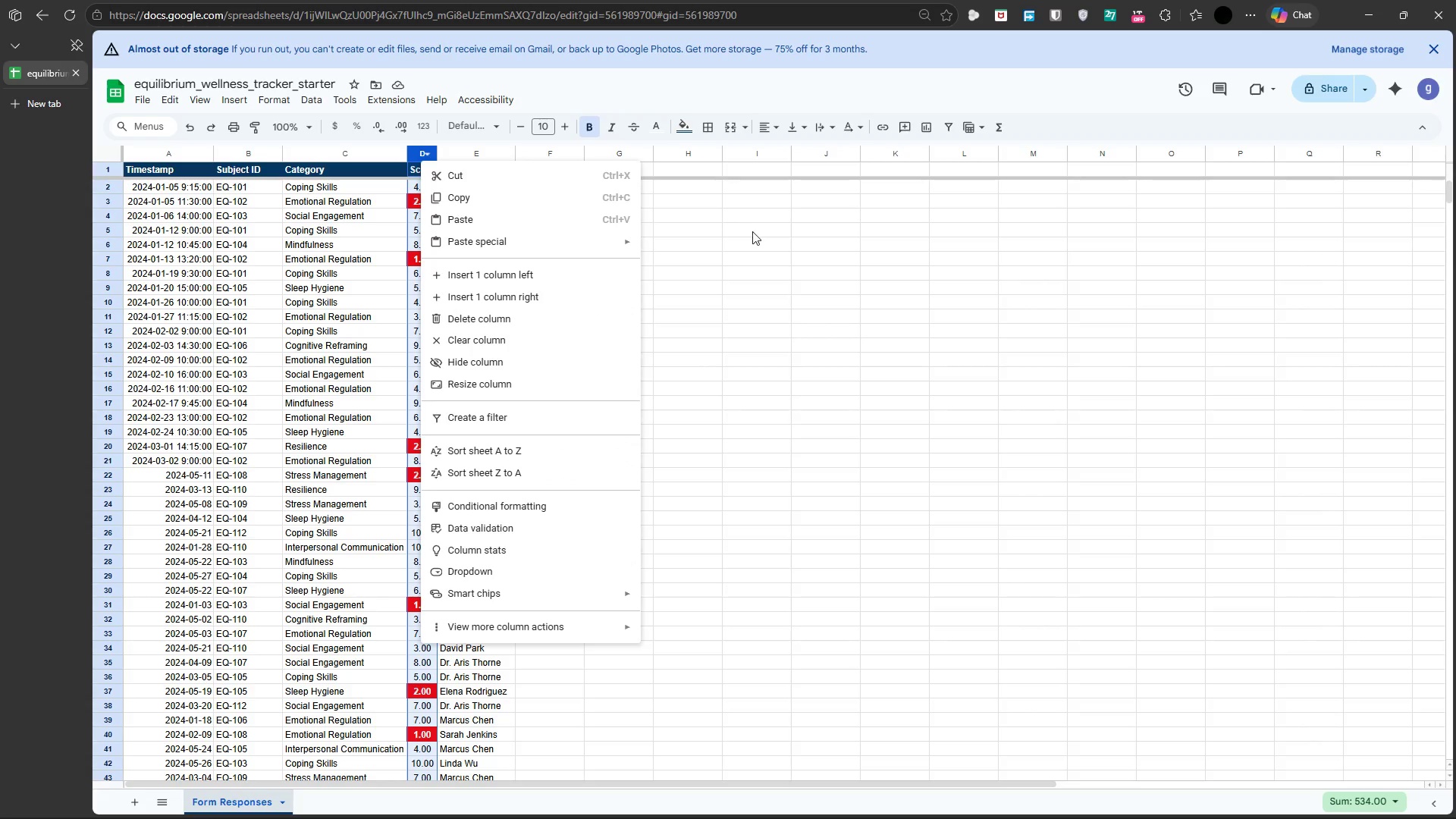 
left_click([754, 233])
 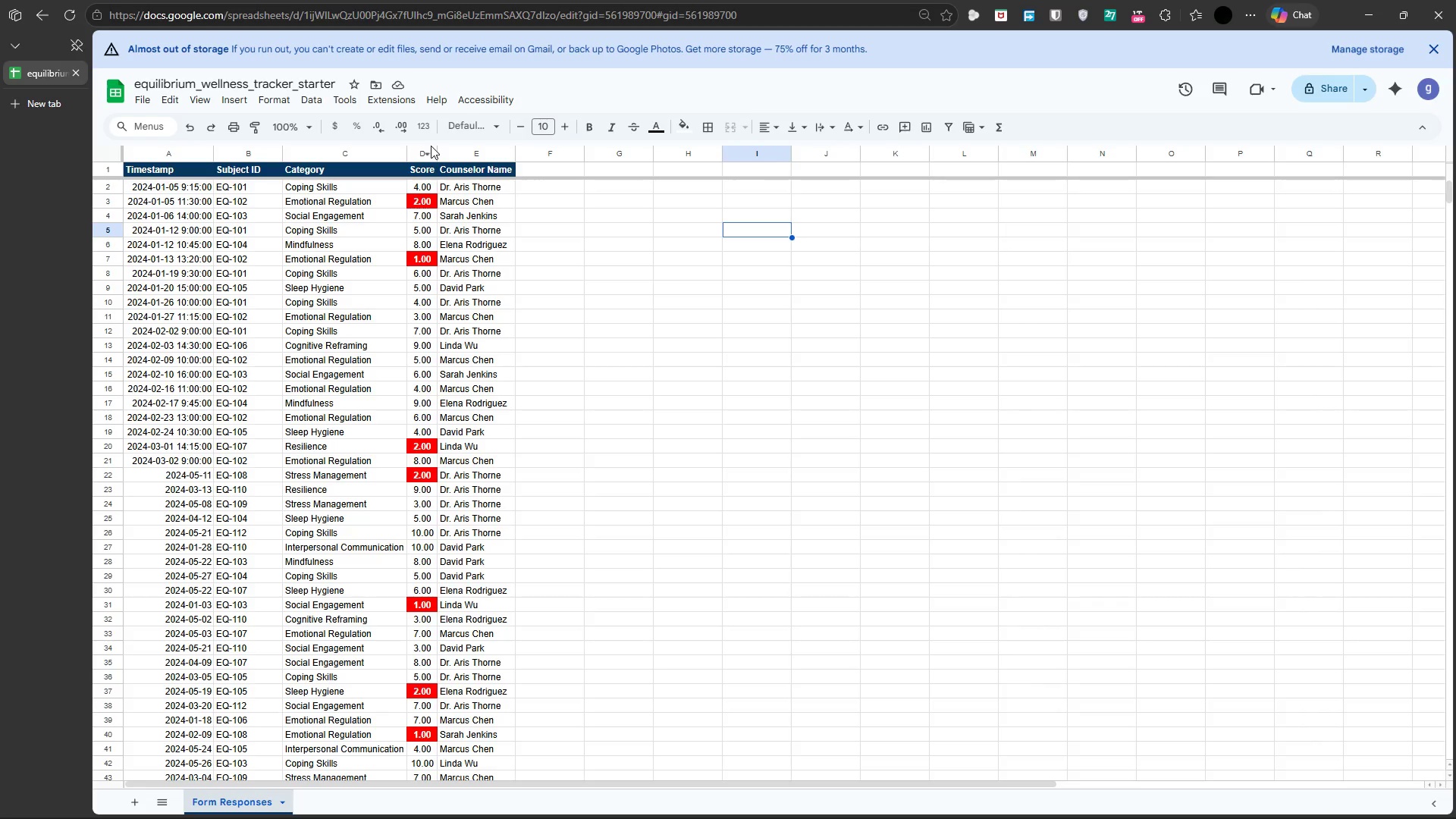 
left_click([431, 146])
 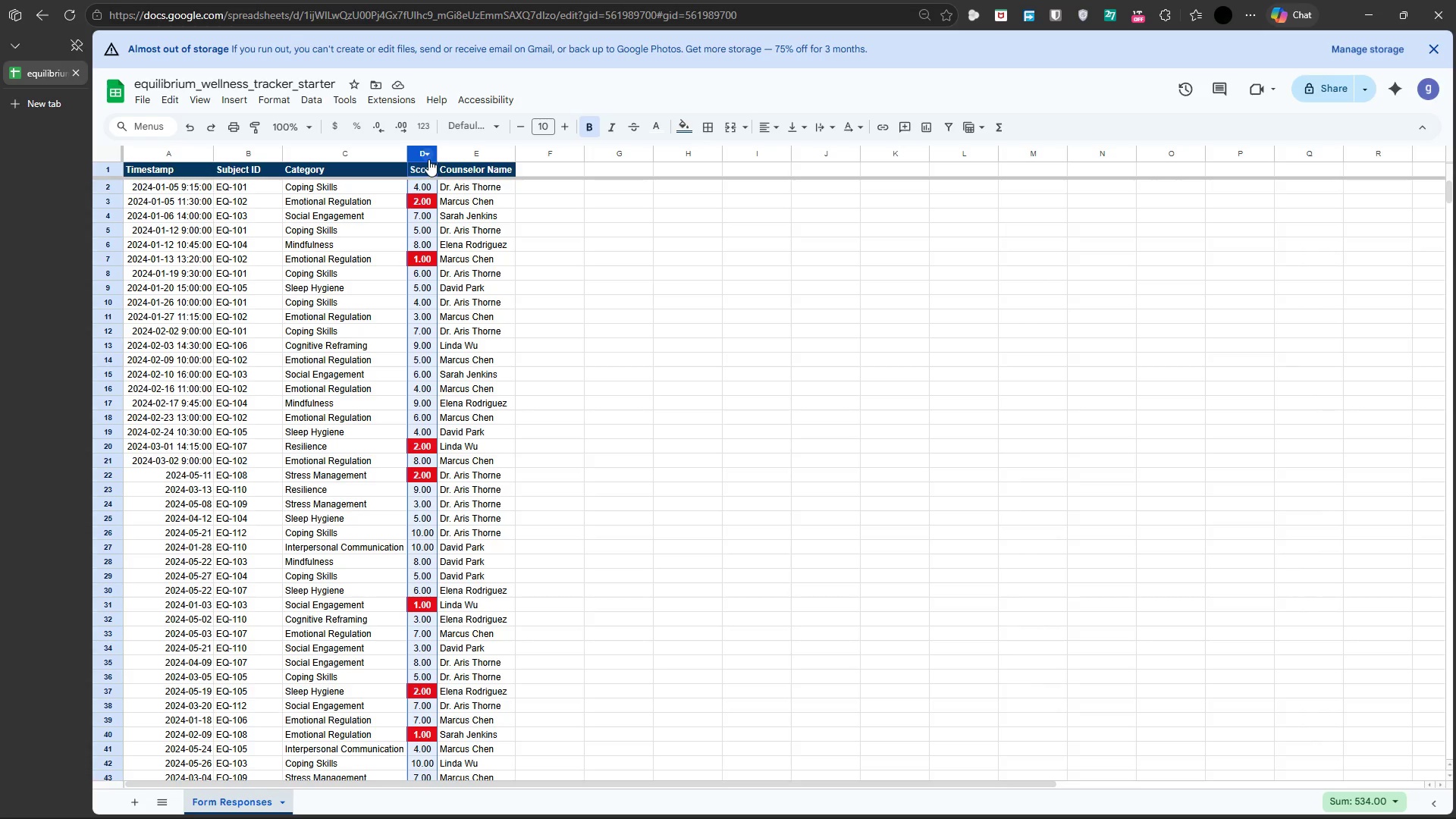 
hold_key(key=ControlLeft, duration=1.23)
left_click([424, 171])
 